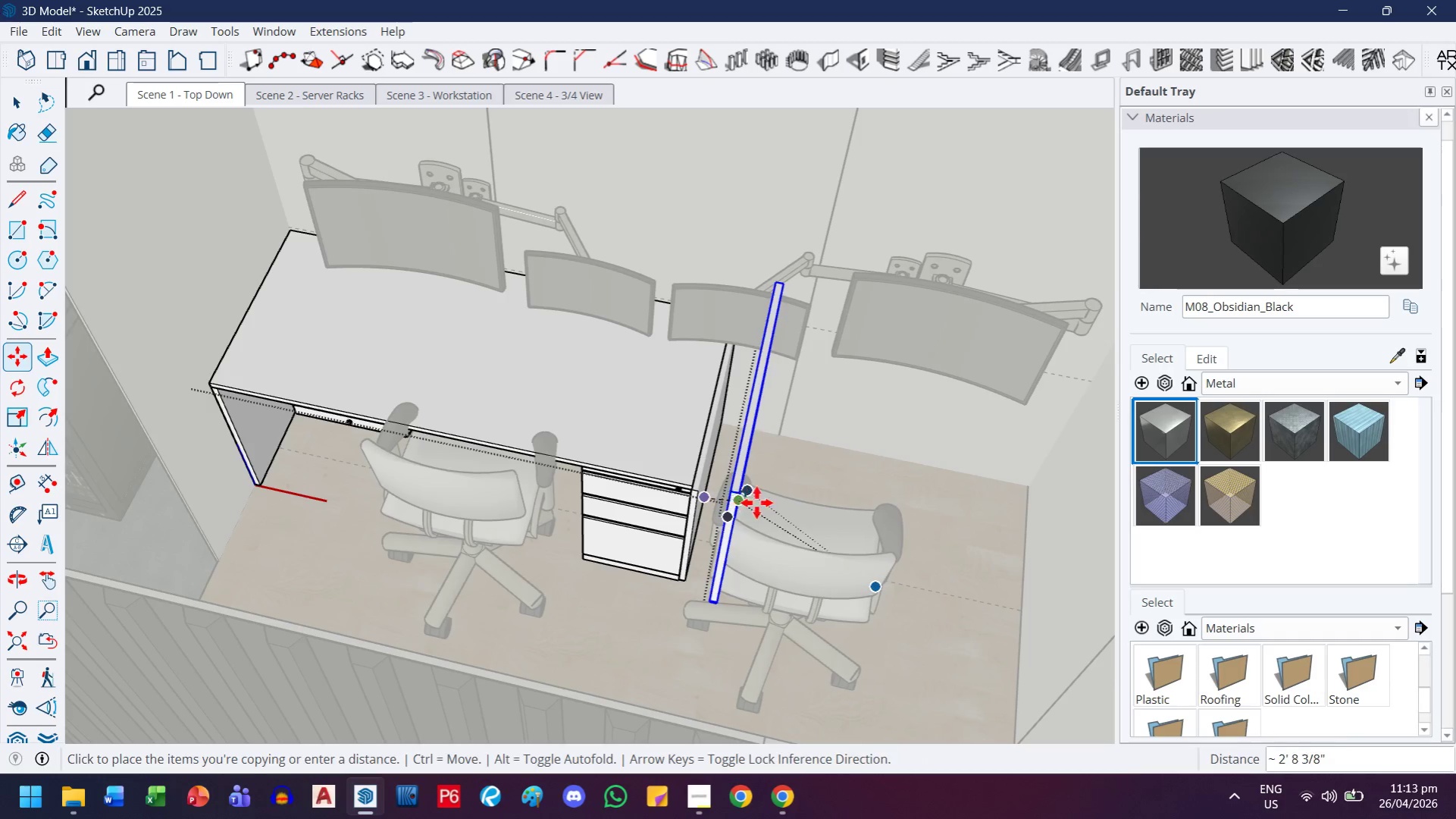 
key(H)
 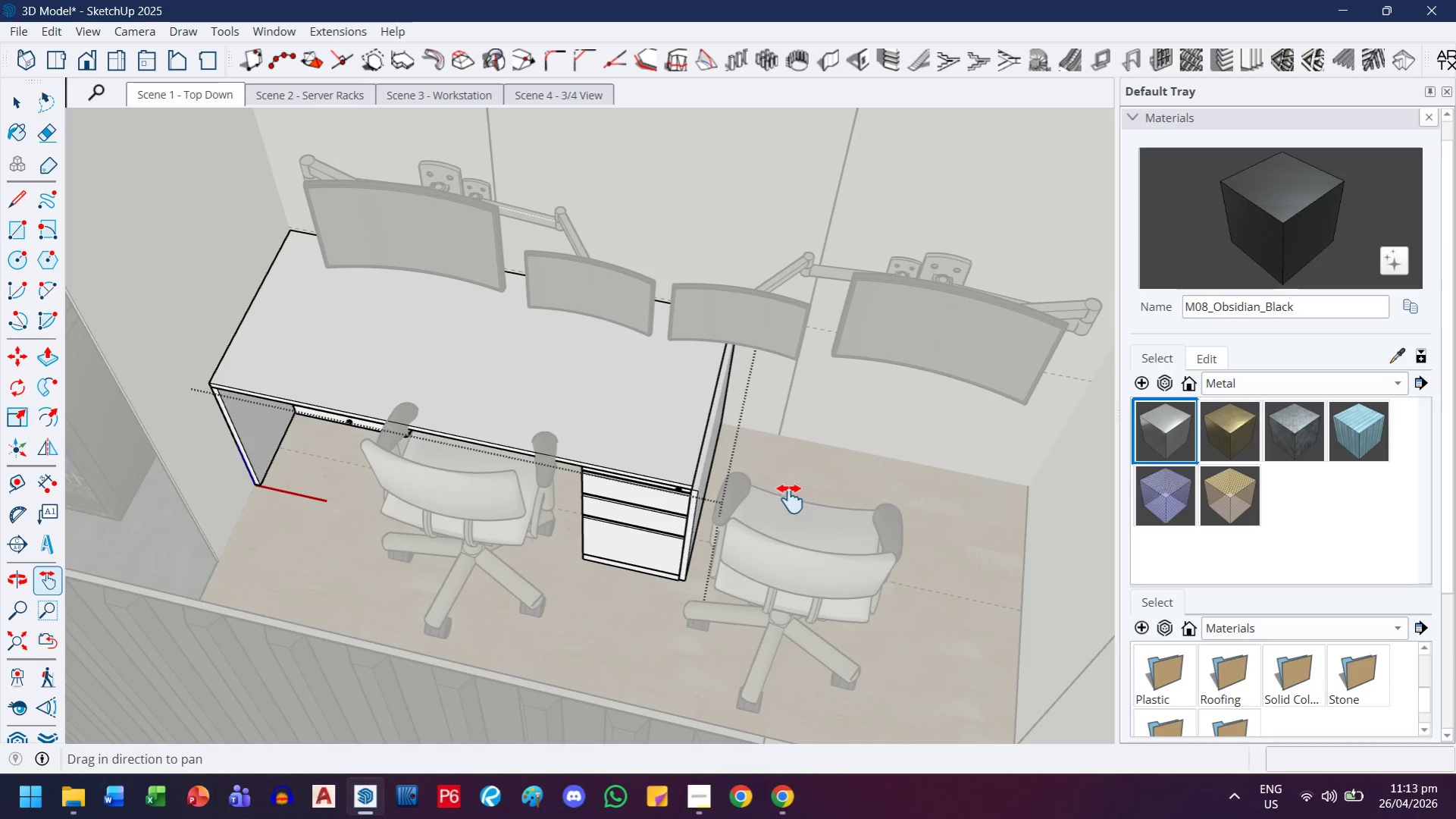 
left_click_drag(start_coordinate=[790, 500], to_coordinate=[512, 482])
 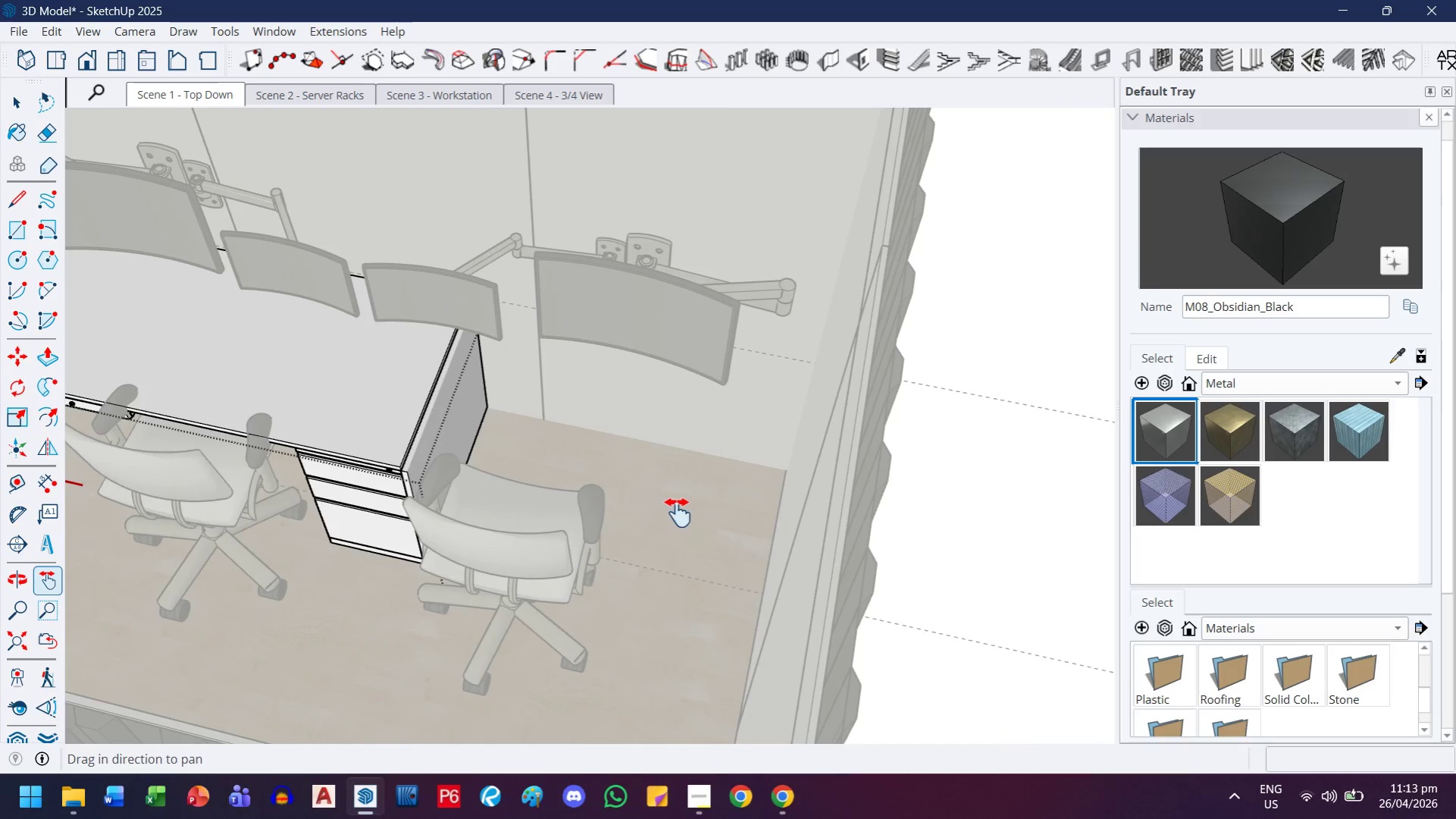 
key(Escape)
 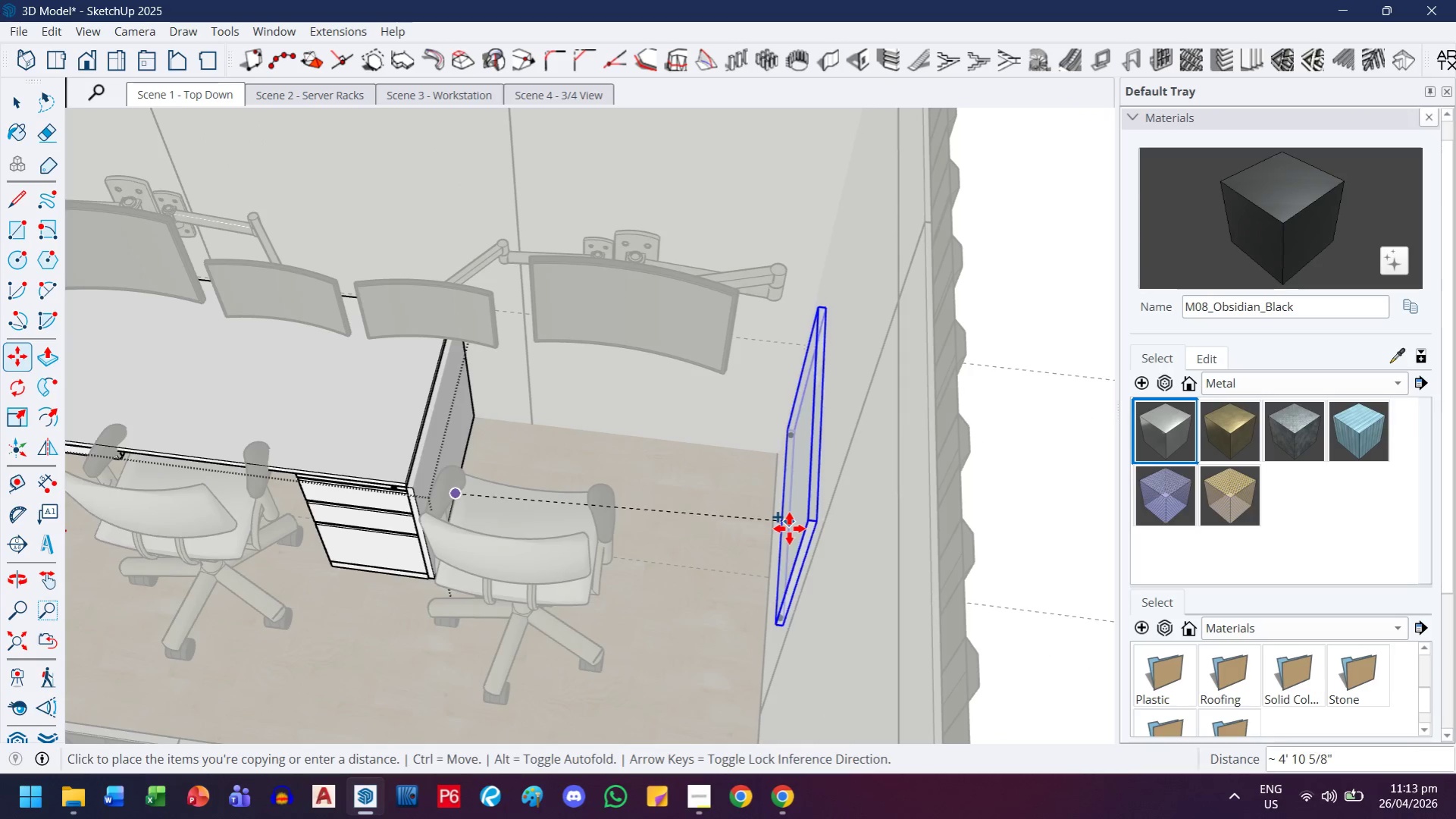 
key(ArrowLeft)
 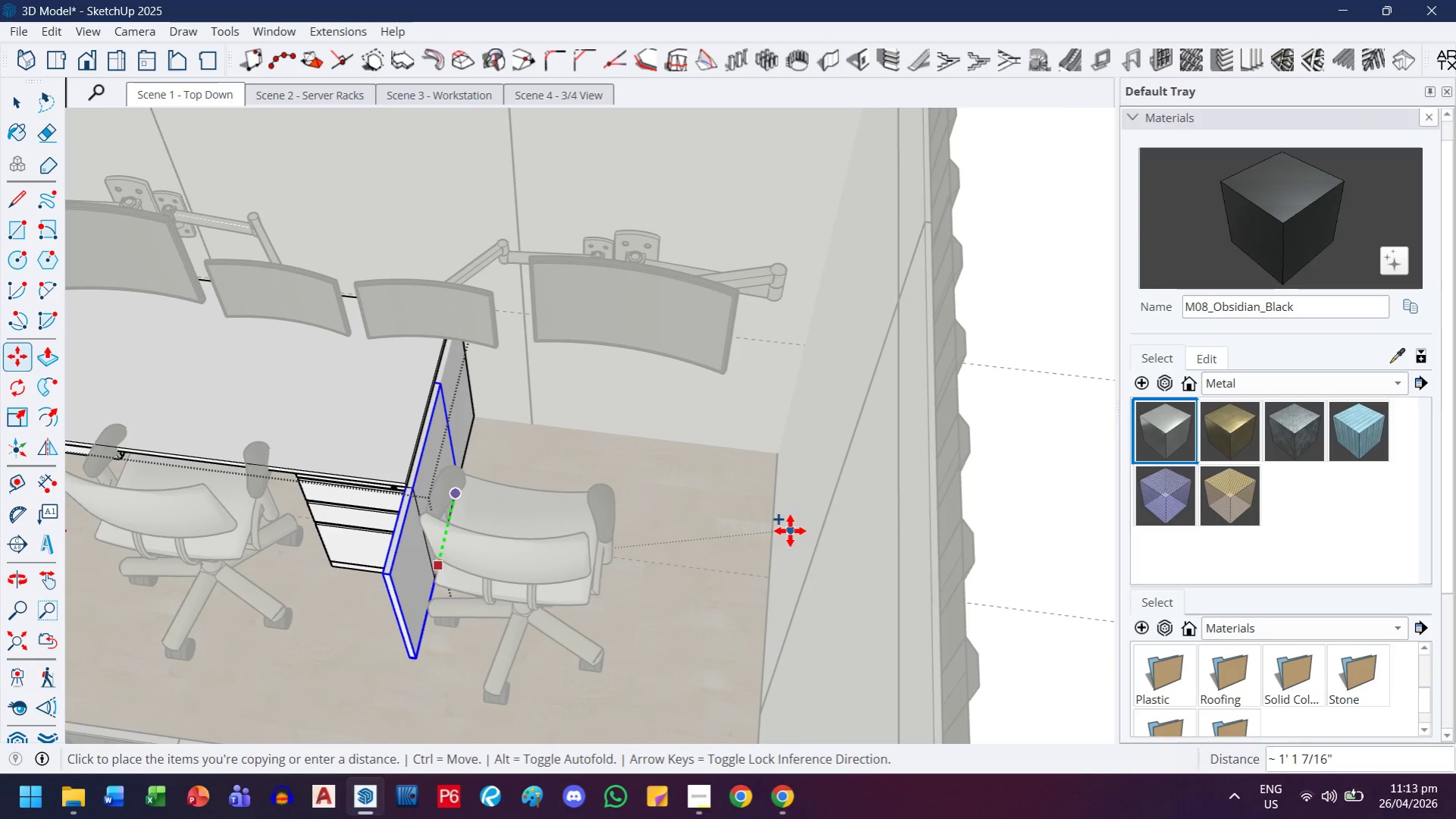 
key(ArrowRight)
 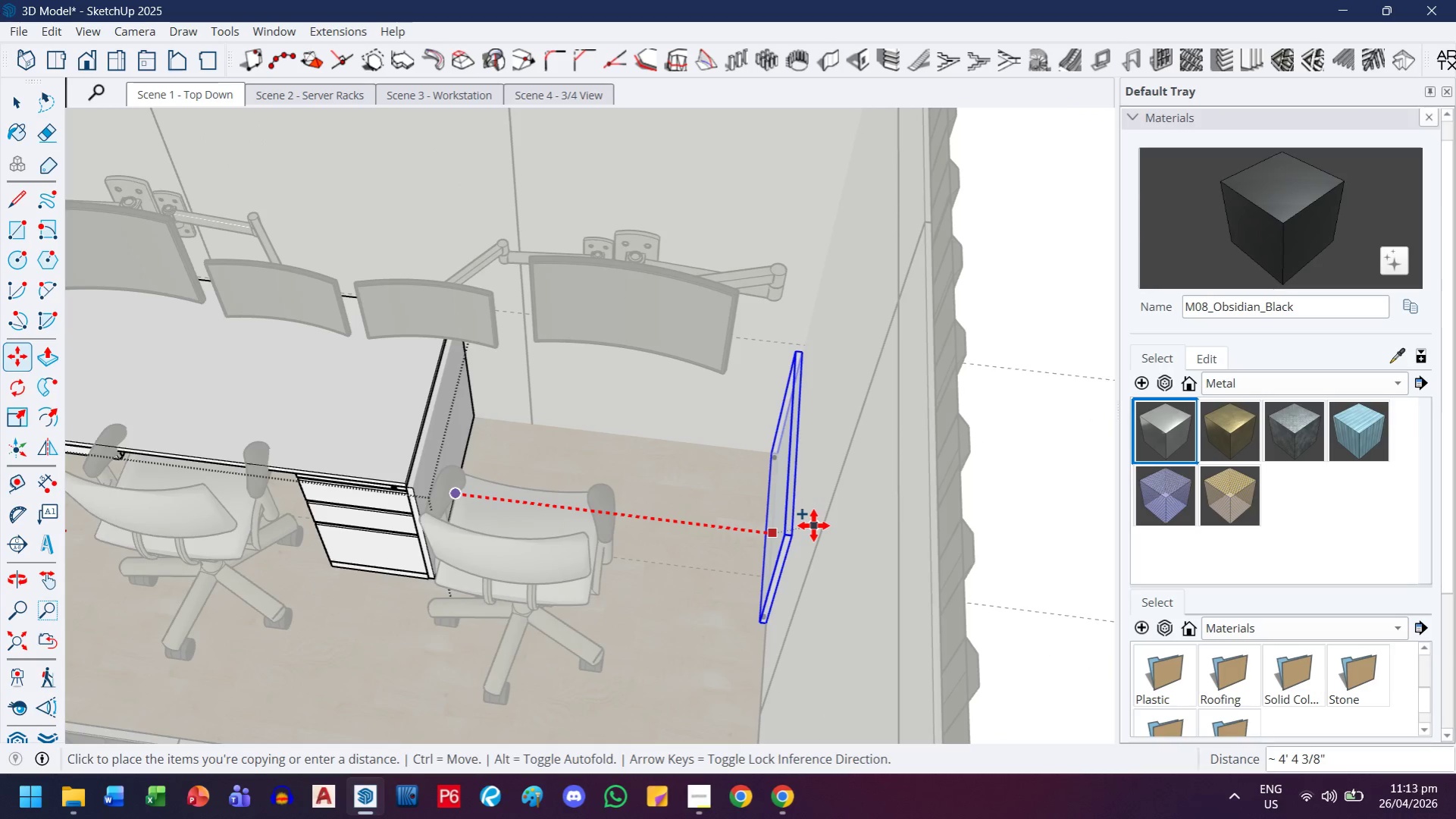 
left_click([813, 526])
 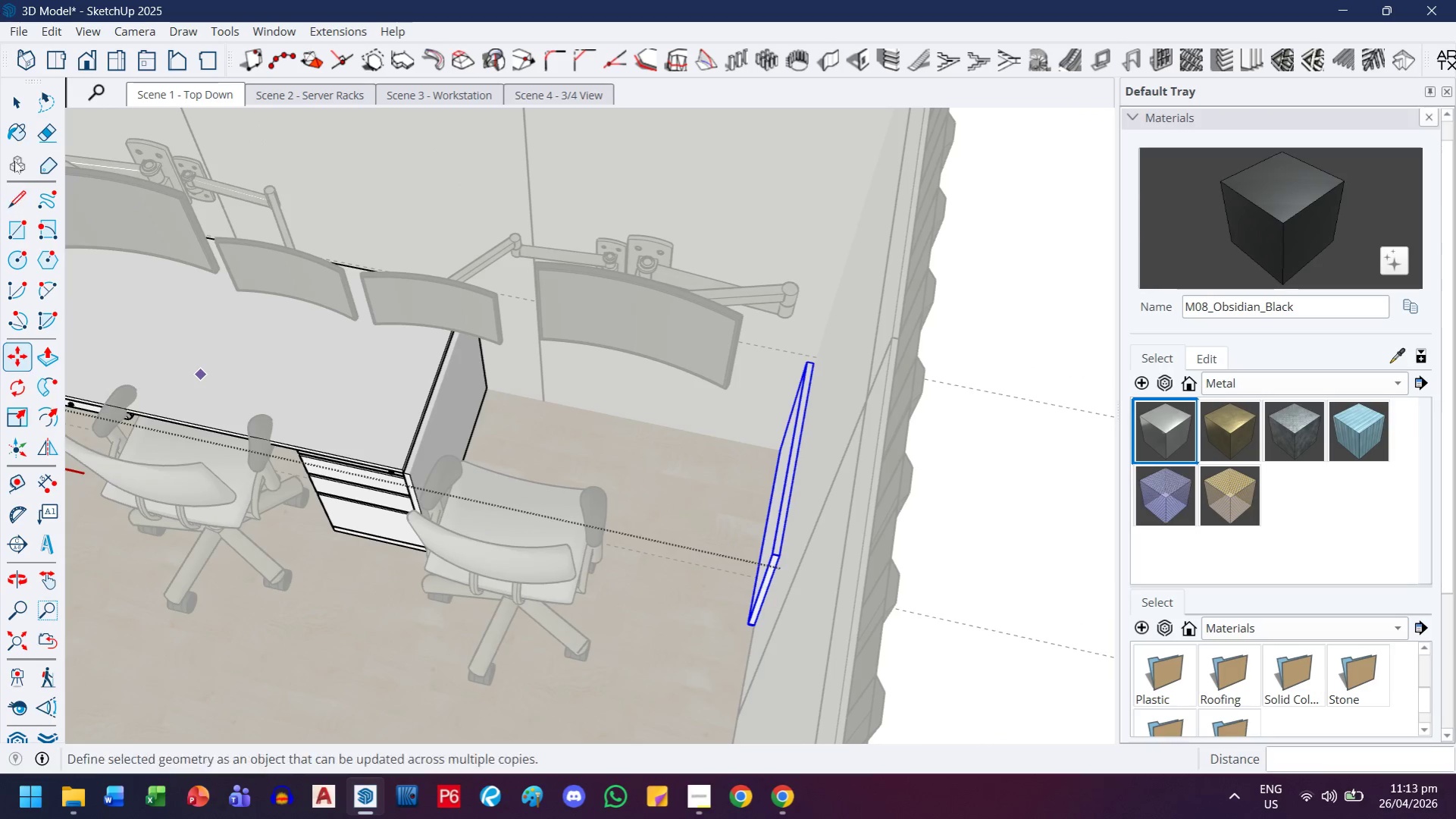 
left_click([14, 108])
 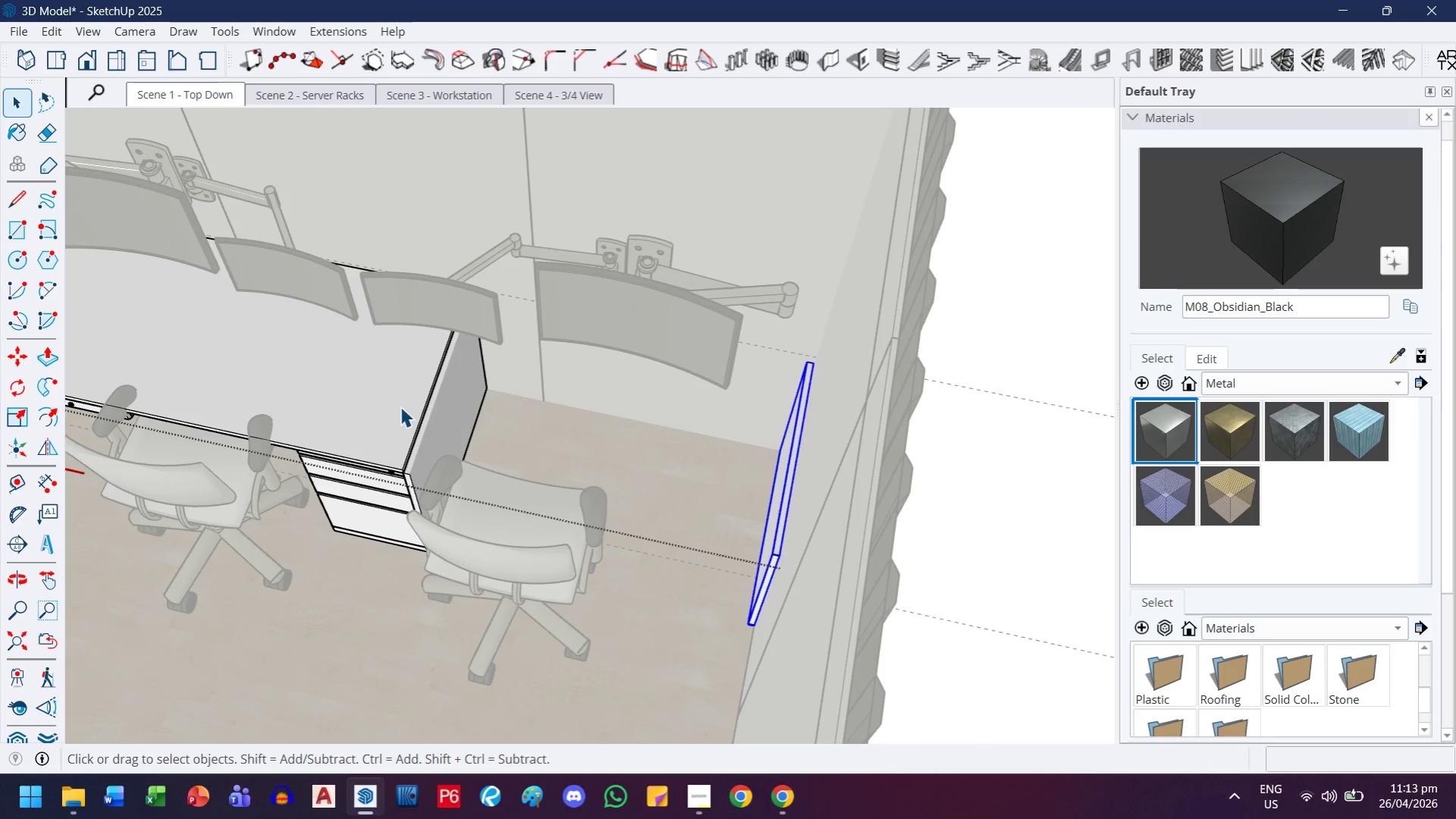 
left_click([400, 405])
 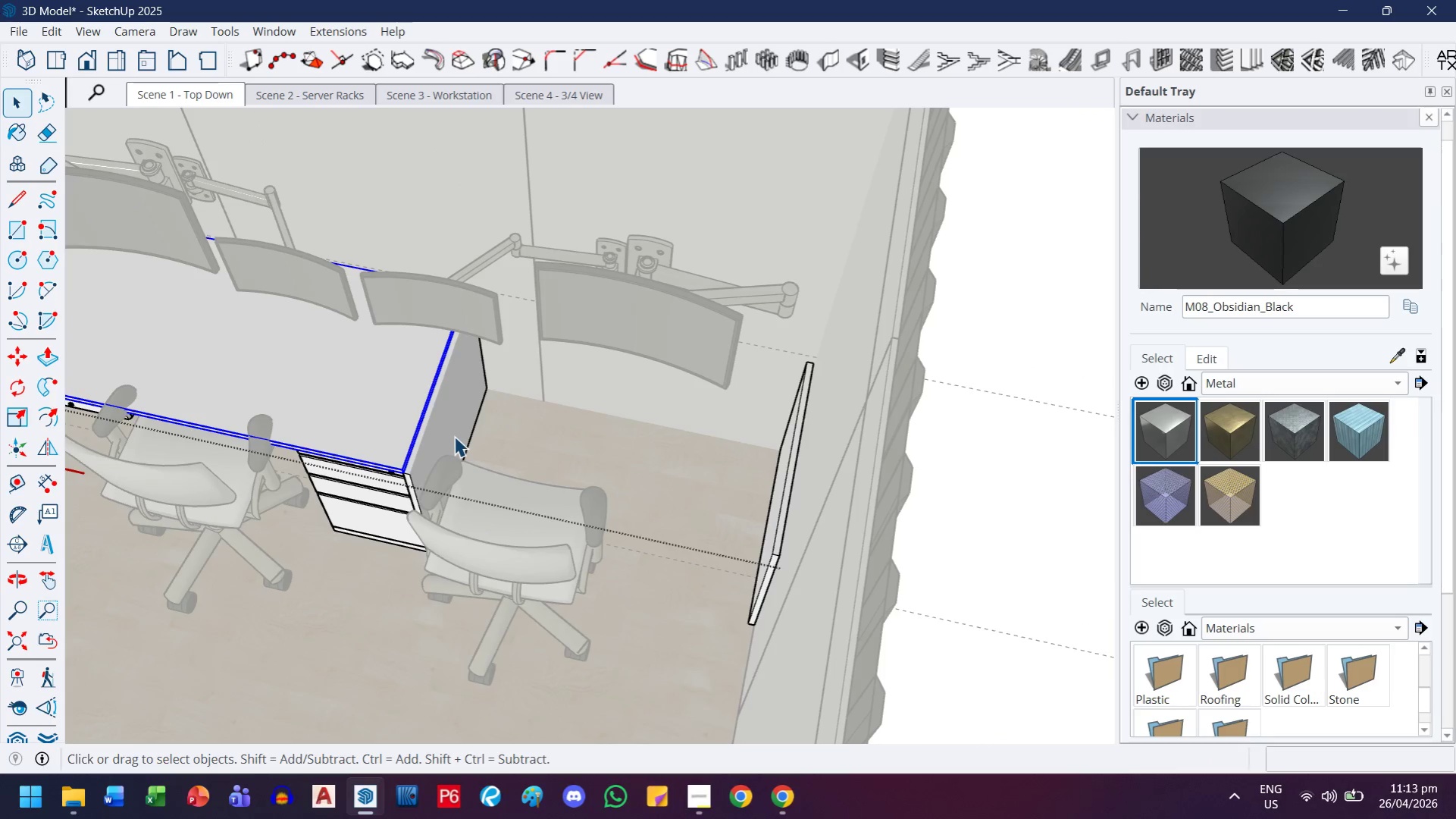 
left_click([454, 436])
 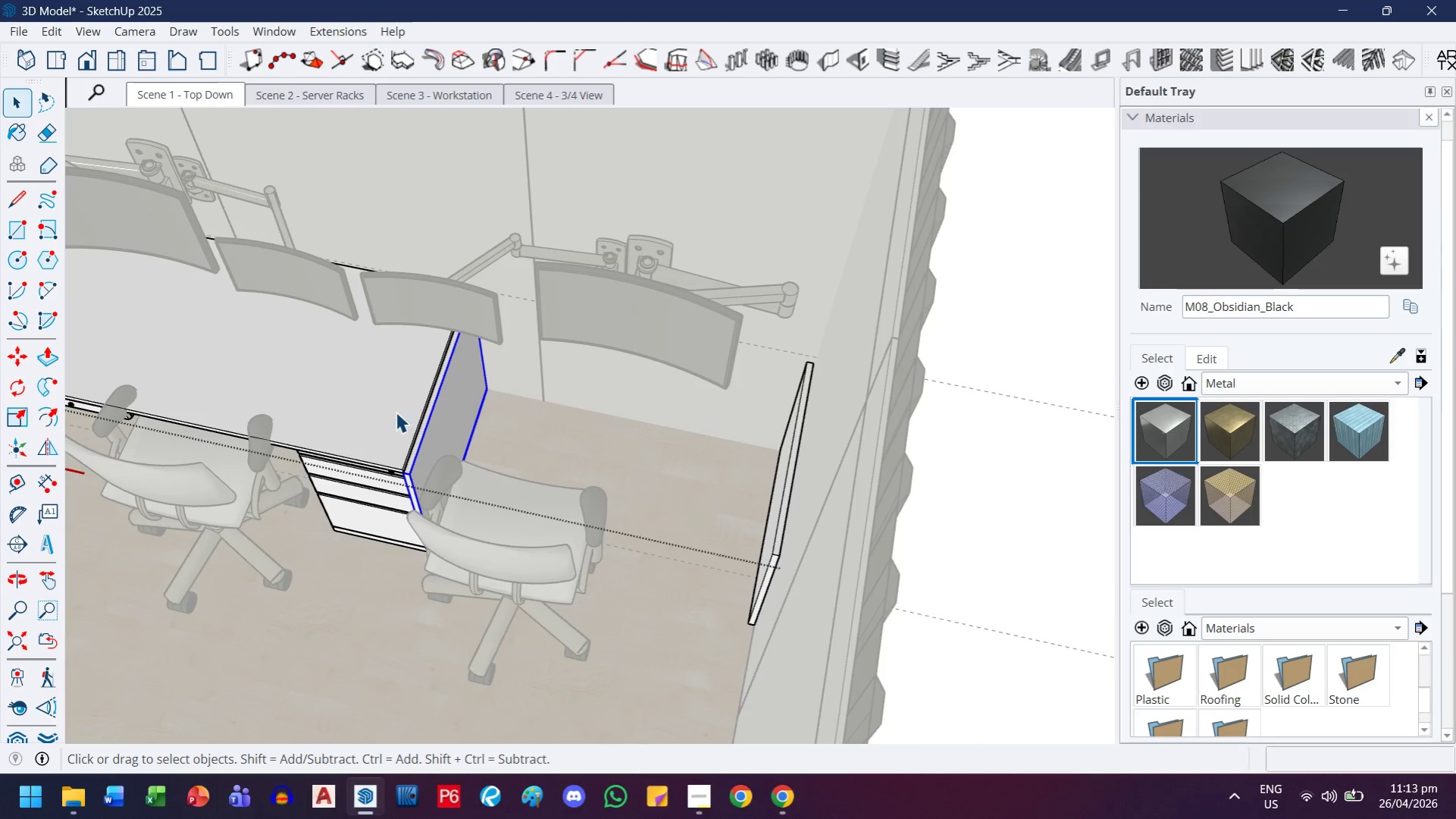 
left_click_drag(start_coordinate=[393, 413], to_coordinate=[389, 415])
 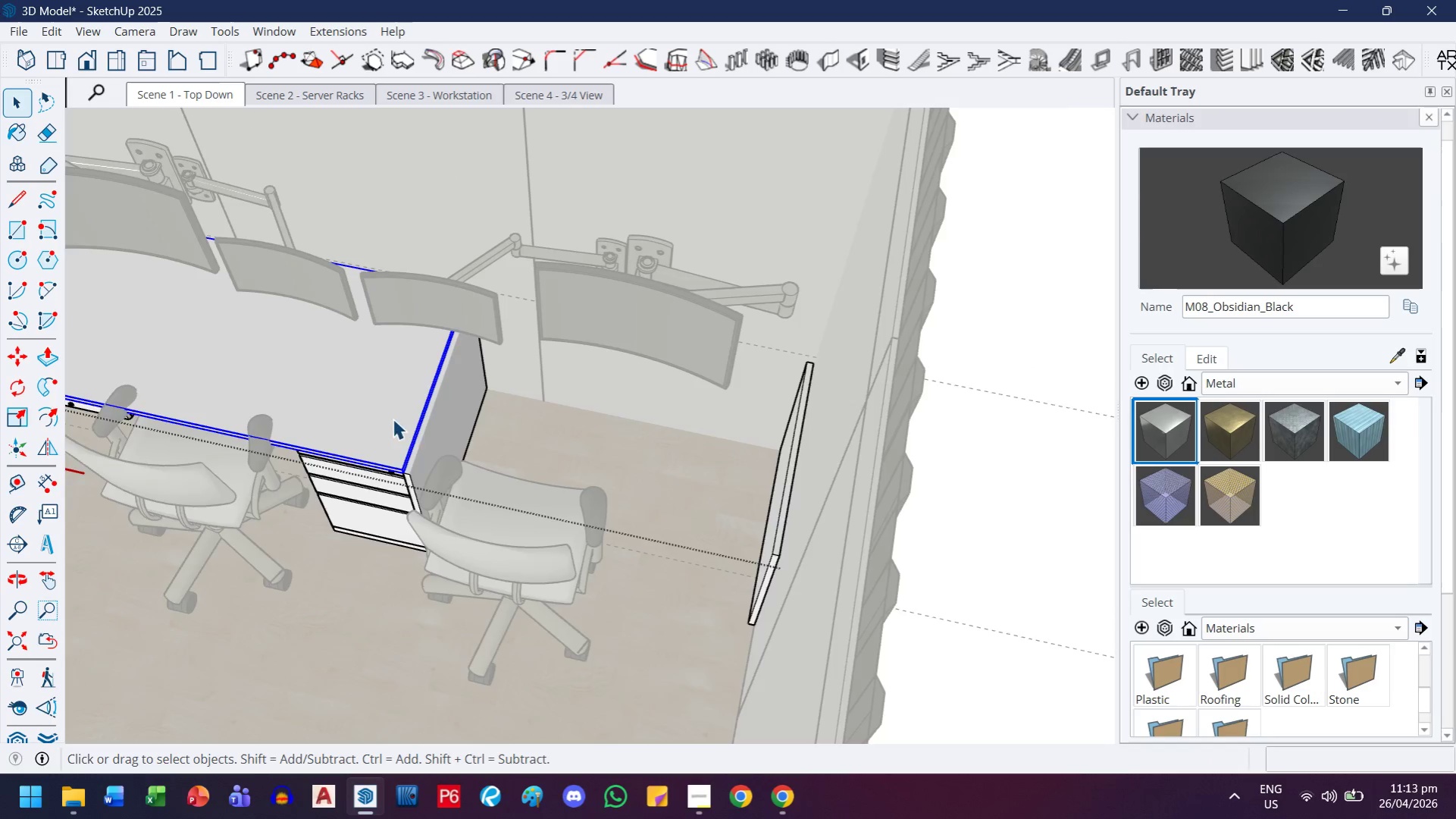 
key(S)
 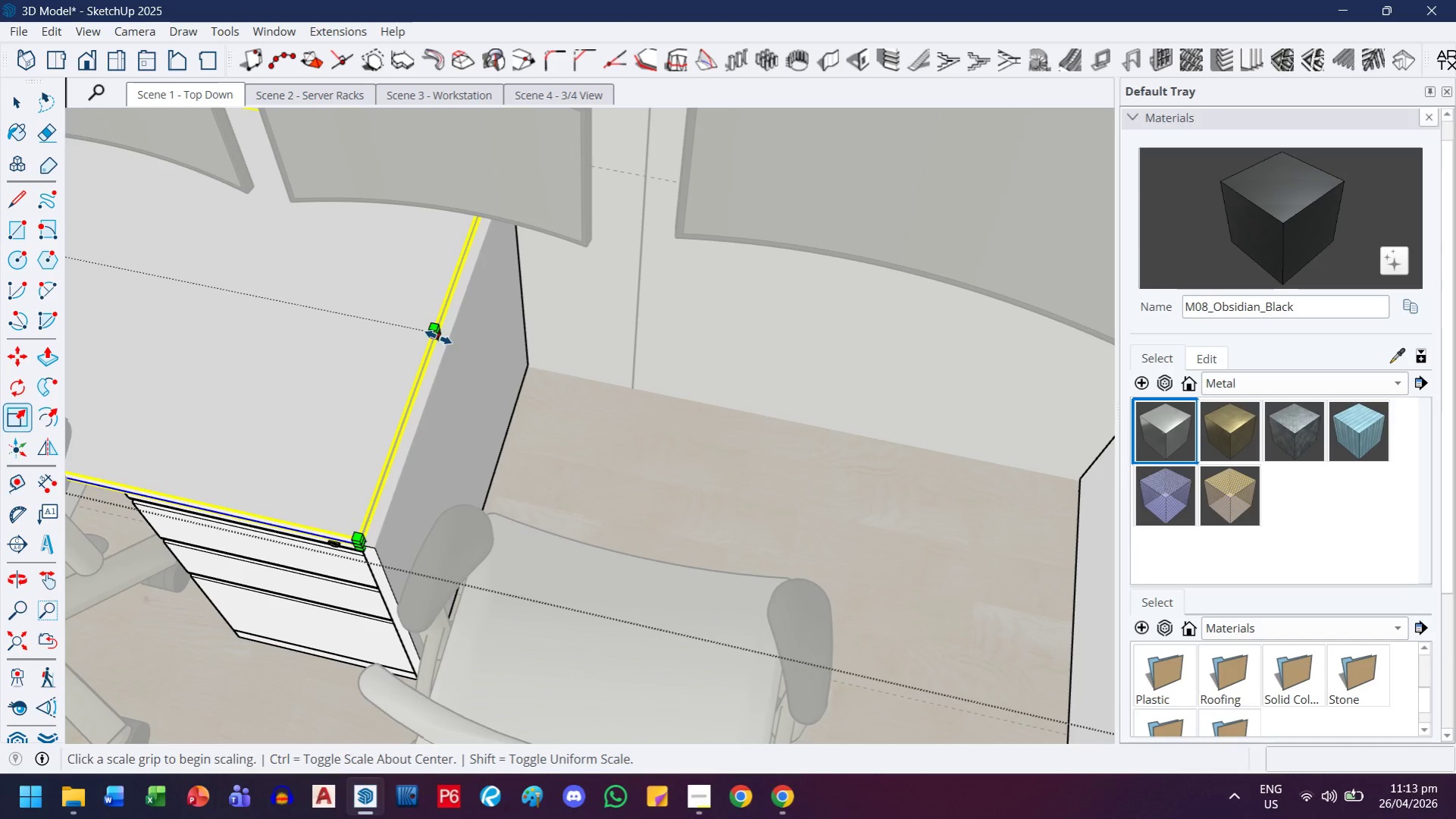 
scroll: coordinate [470, 410], scroll_direction: up, amount: 7.0
 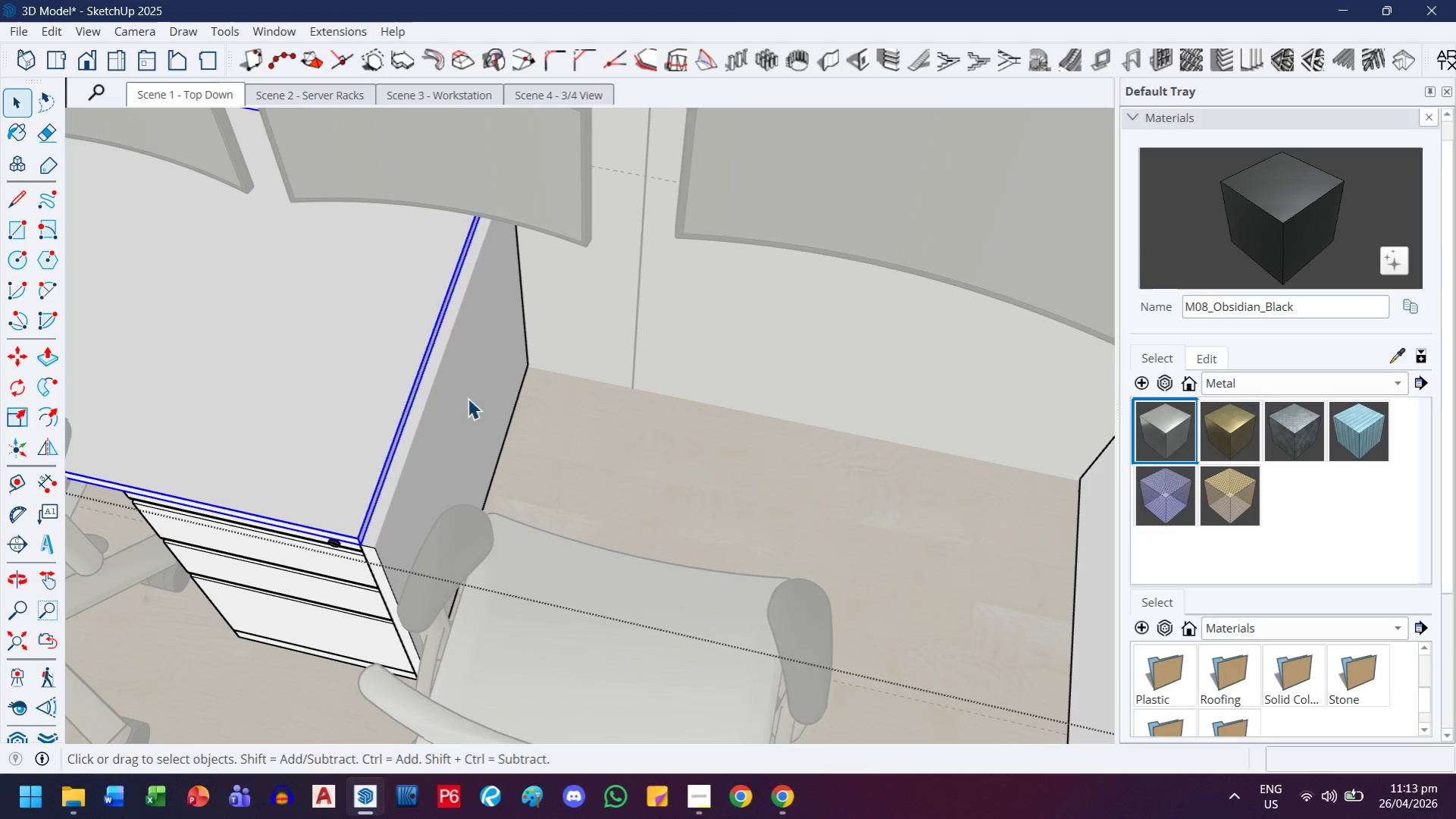 
left_click([438, 337])
 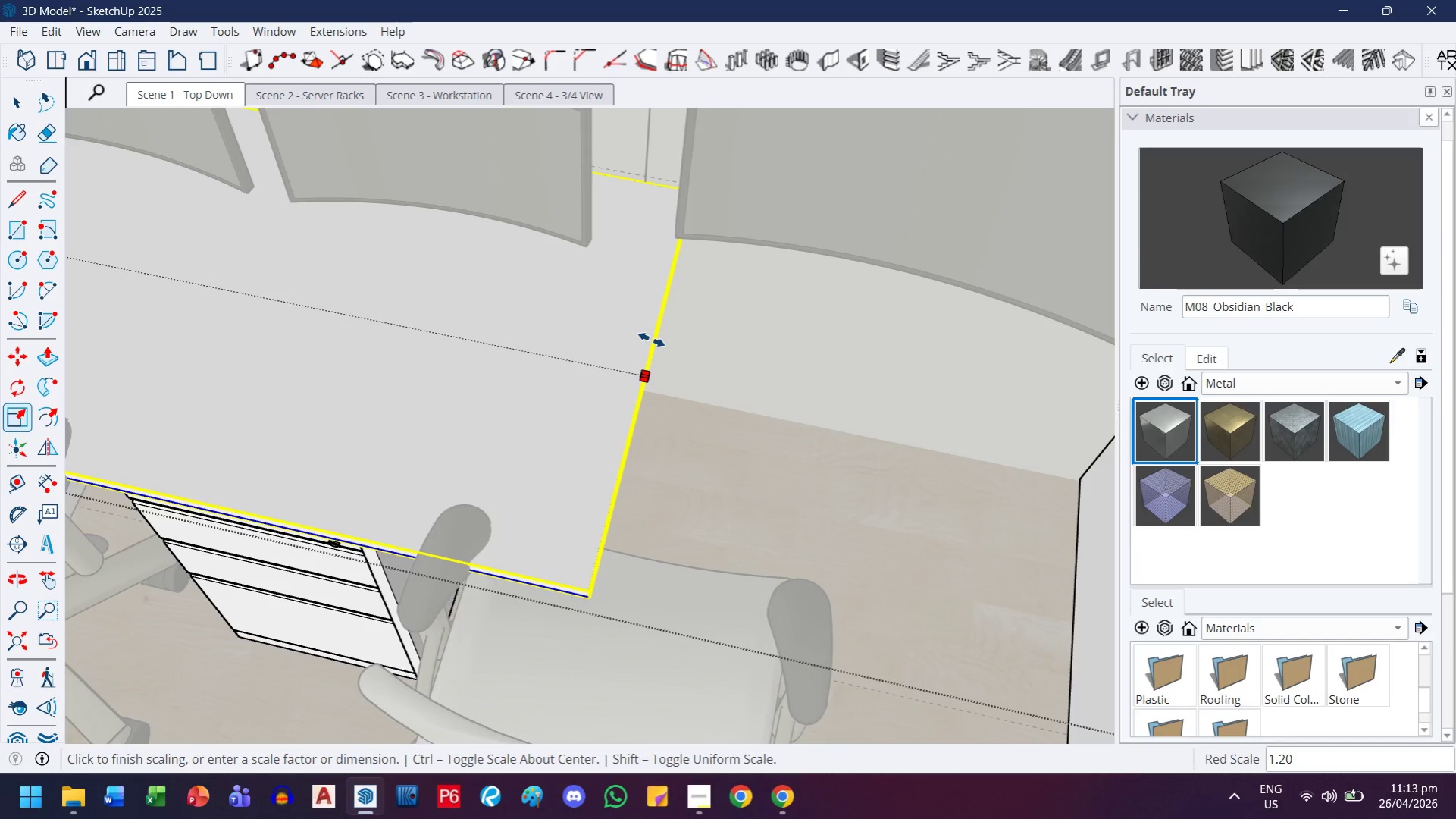 
key(H)
 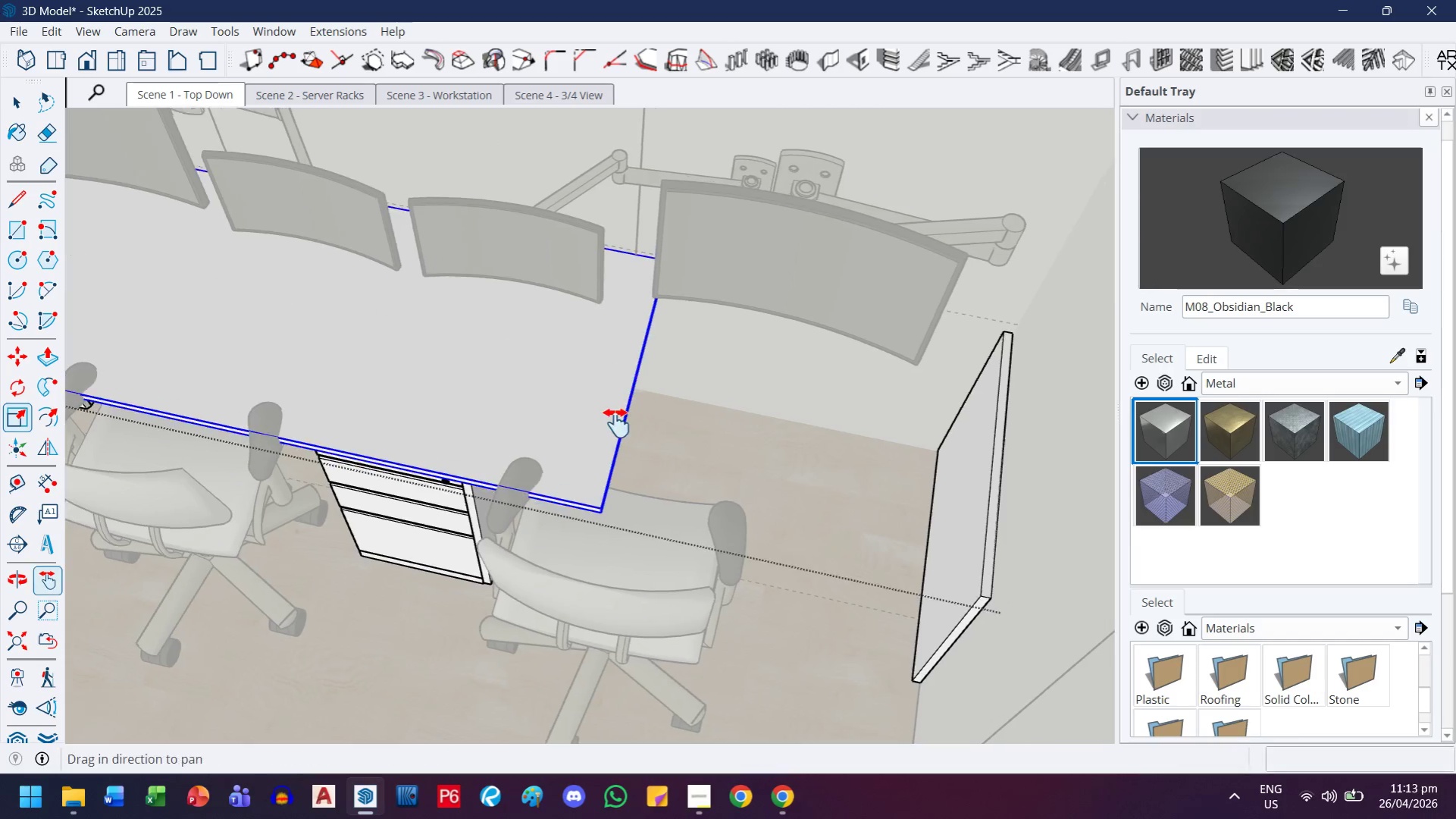 
left_click_drag(start_coordinate=[641, 394], to_coordinate=[601, 442])
 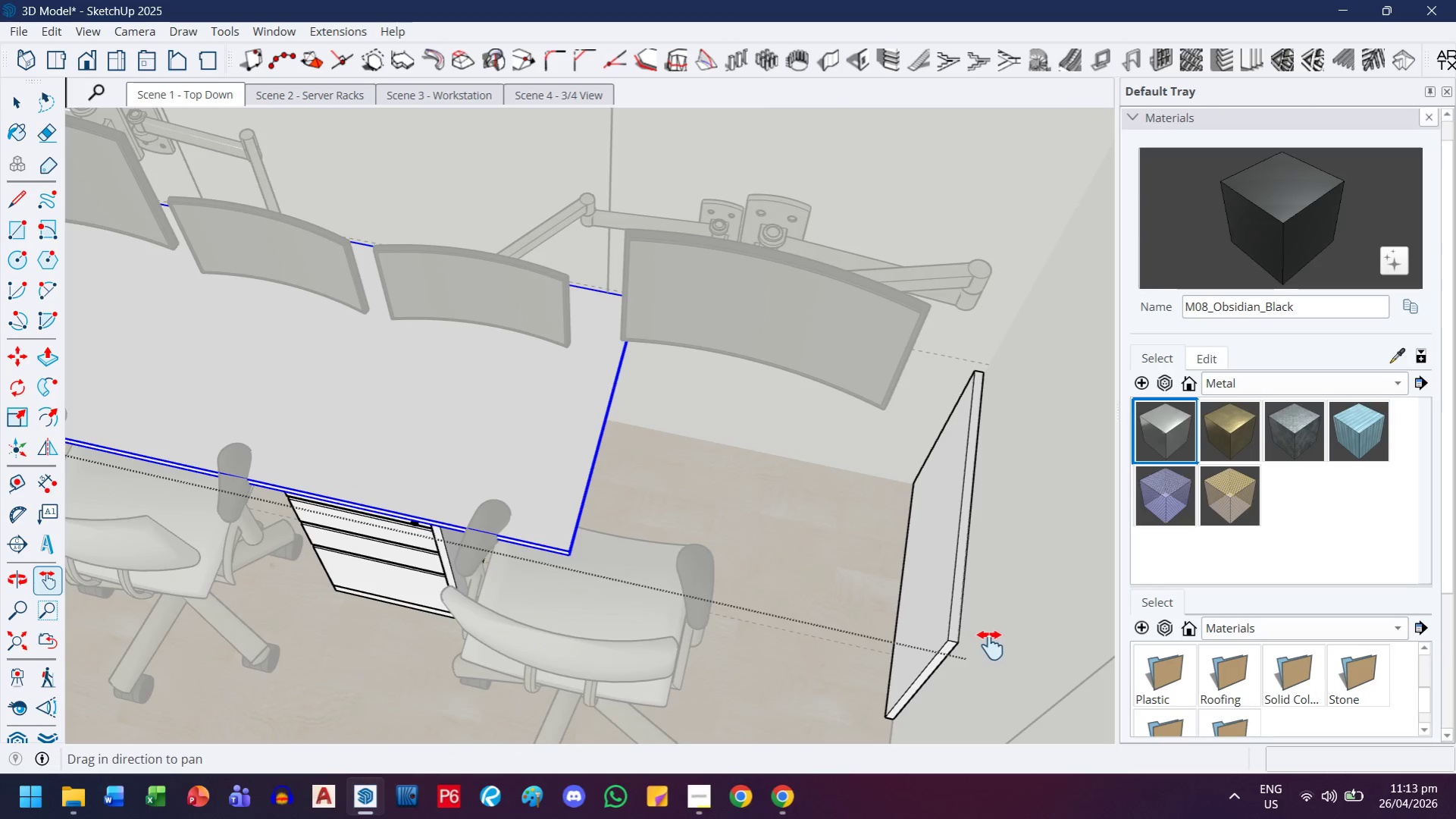 
scroll: coordinate [637, 394], scroll_direction: down, amount: 7.0
 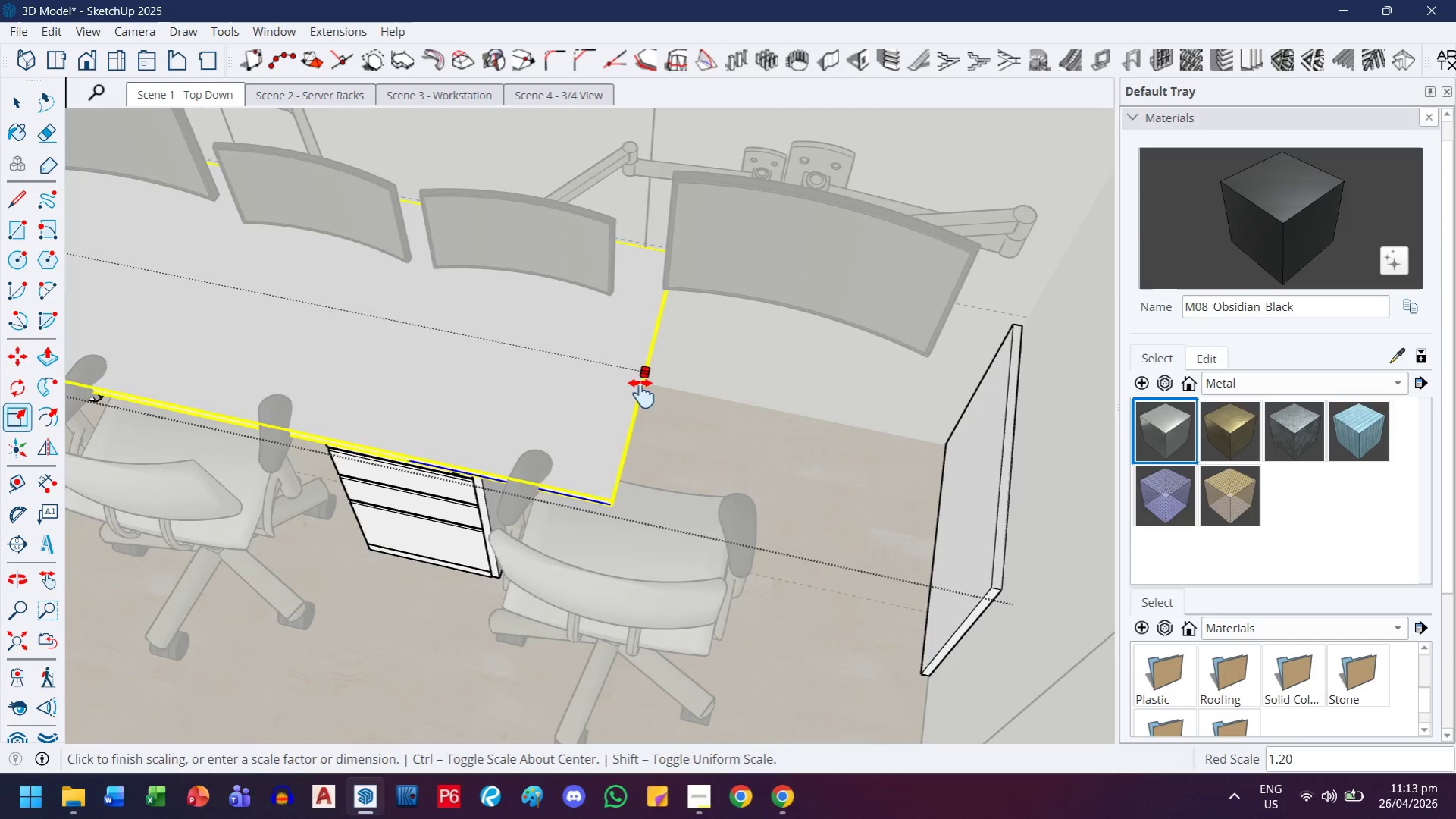 
key(Escape)
 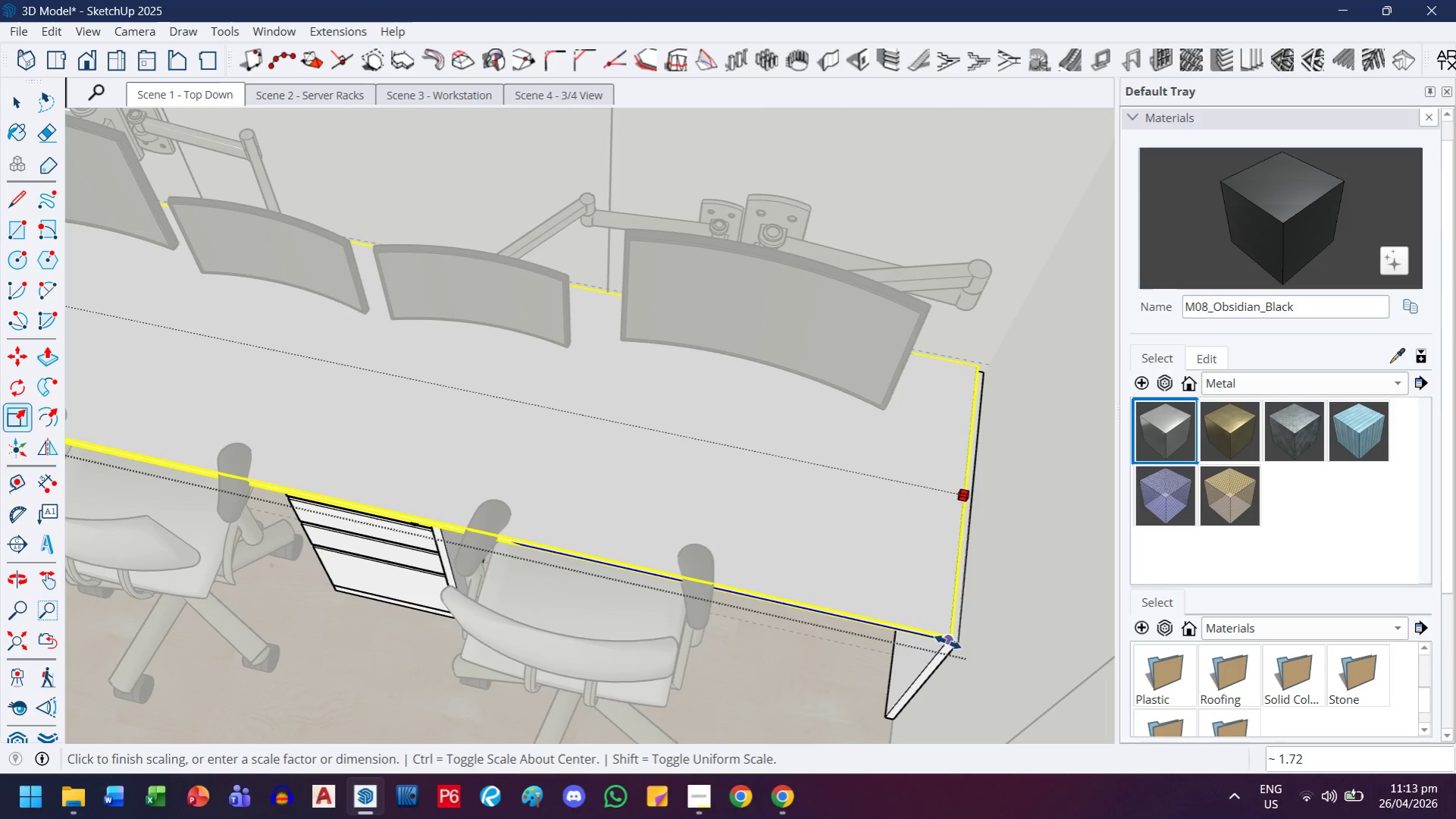 
left_click([946, 640])
 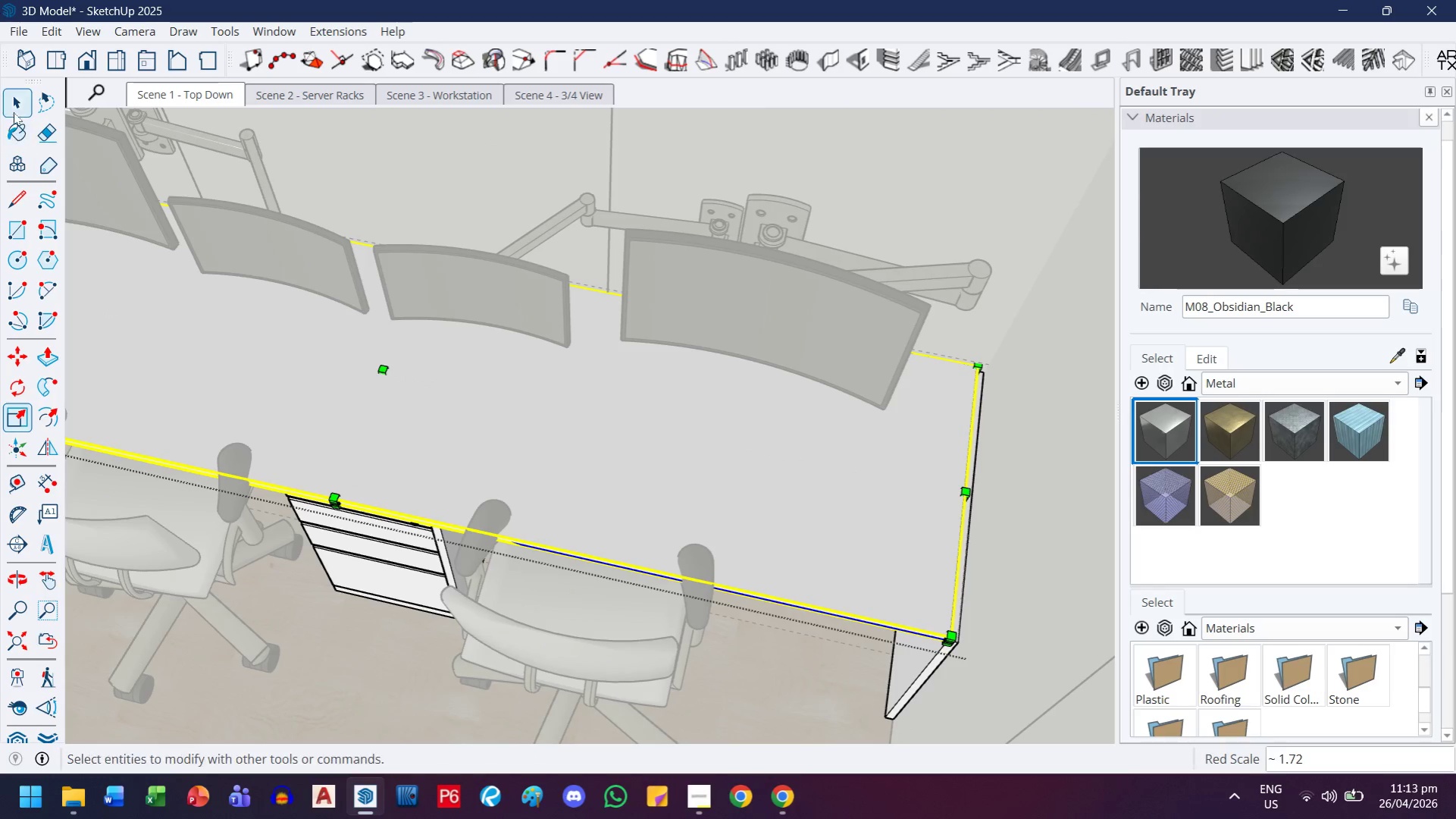 
key(Escape)
 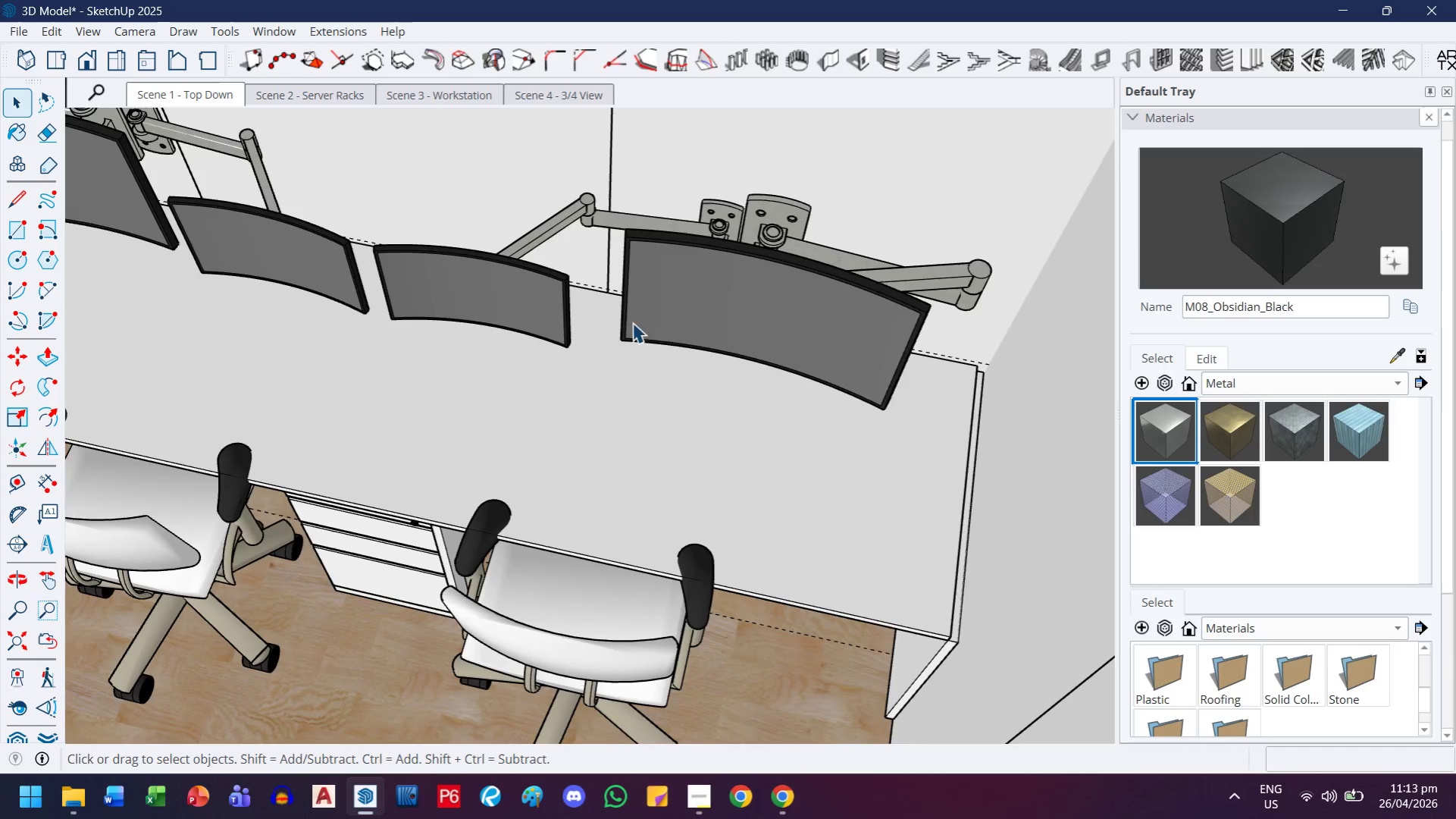 
key(Escape)
 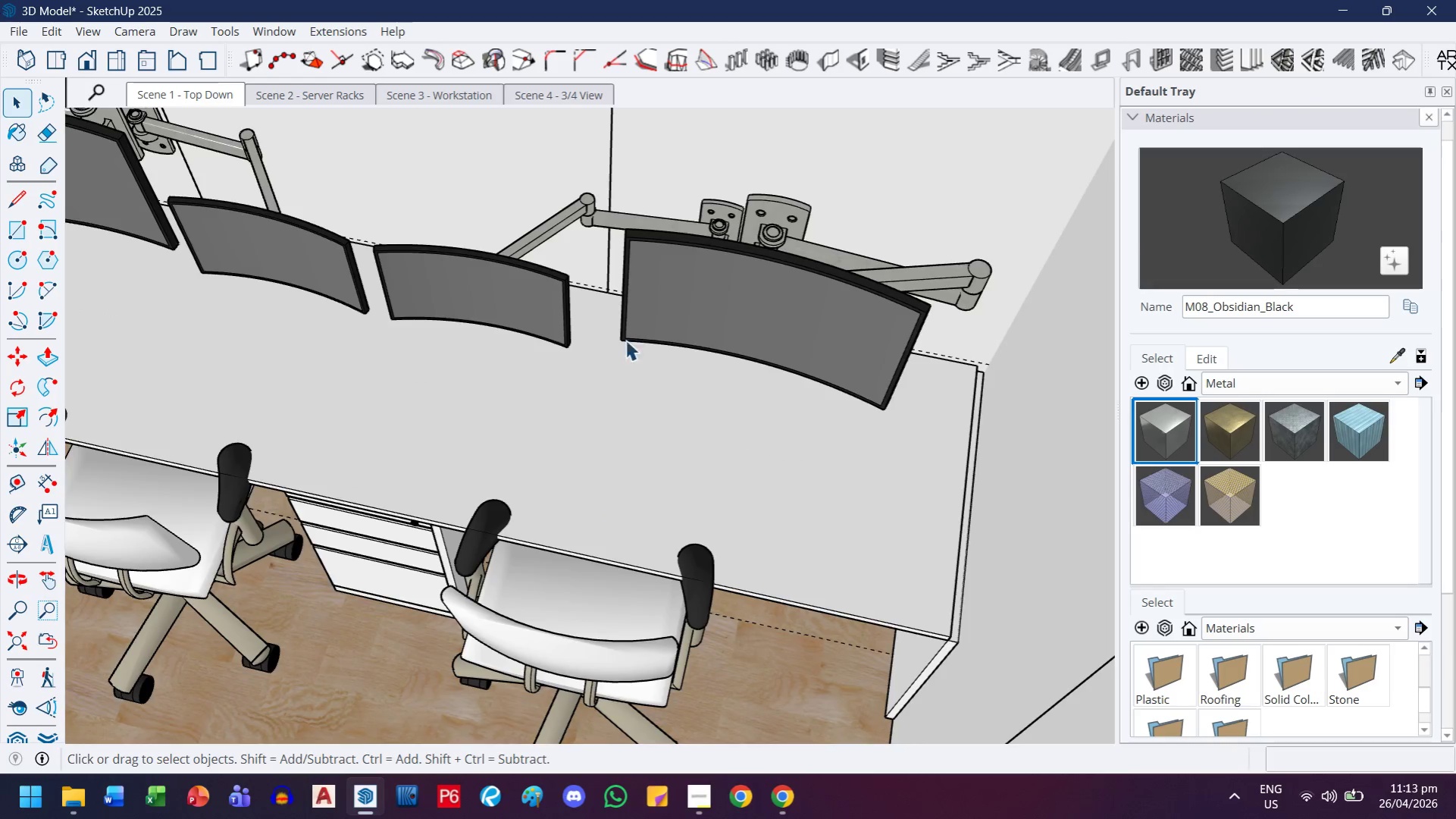 
scroll: coordinate [624, 356], scroll_direction: down, amount: 4.0
 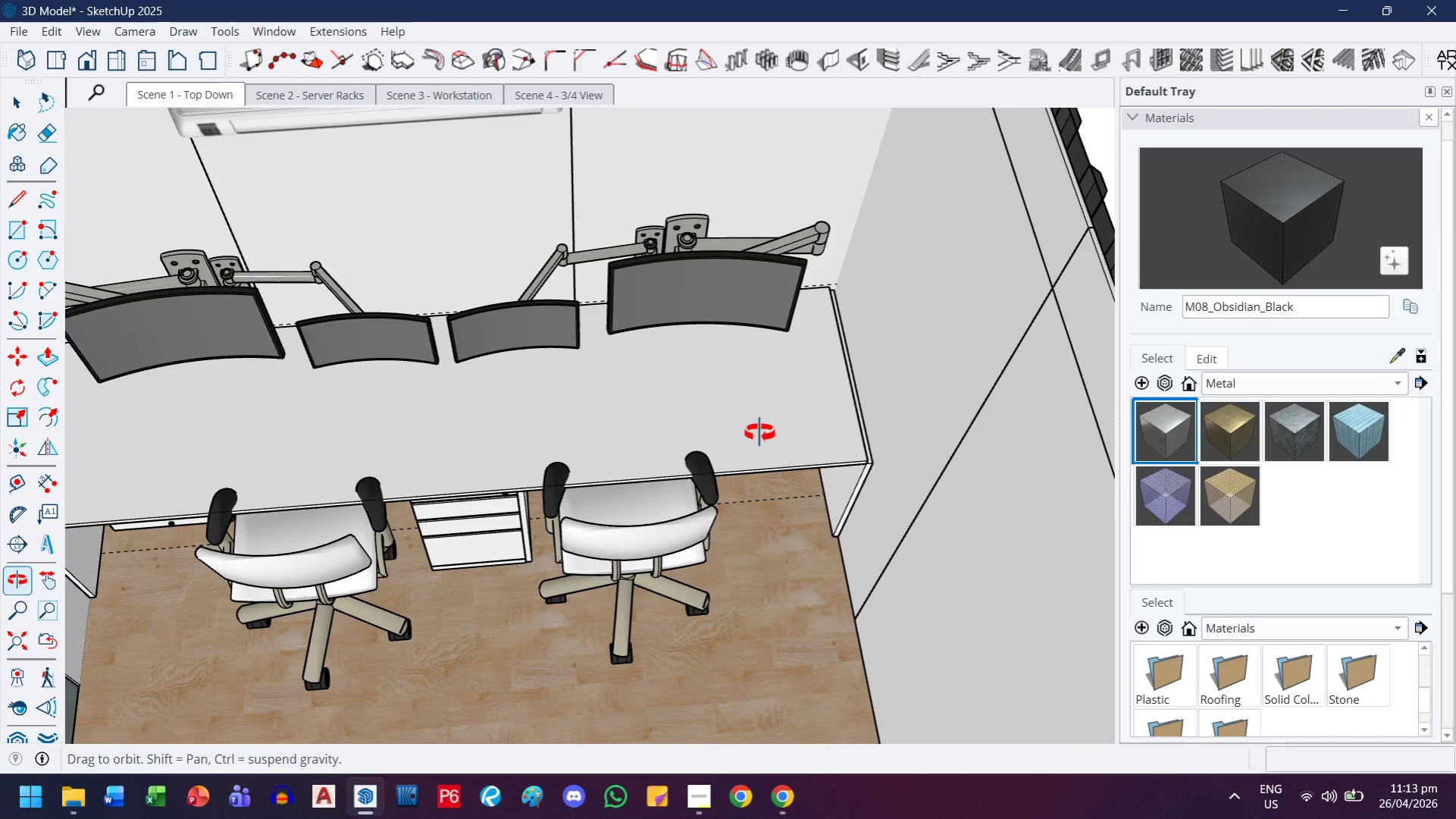 
key(H)
 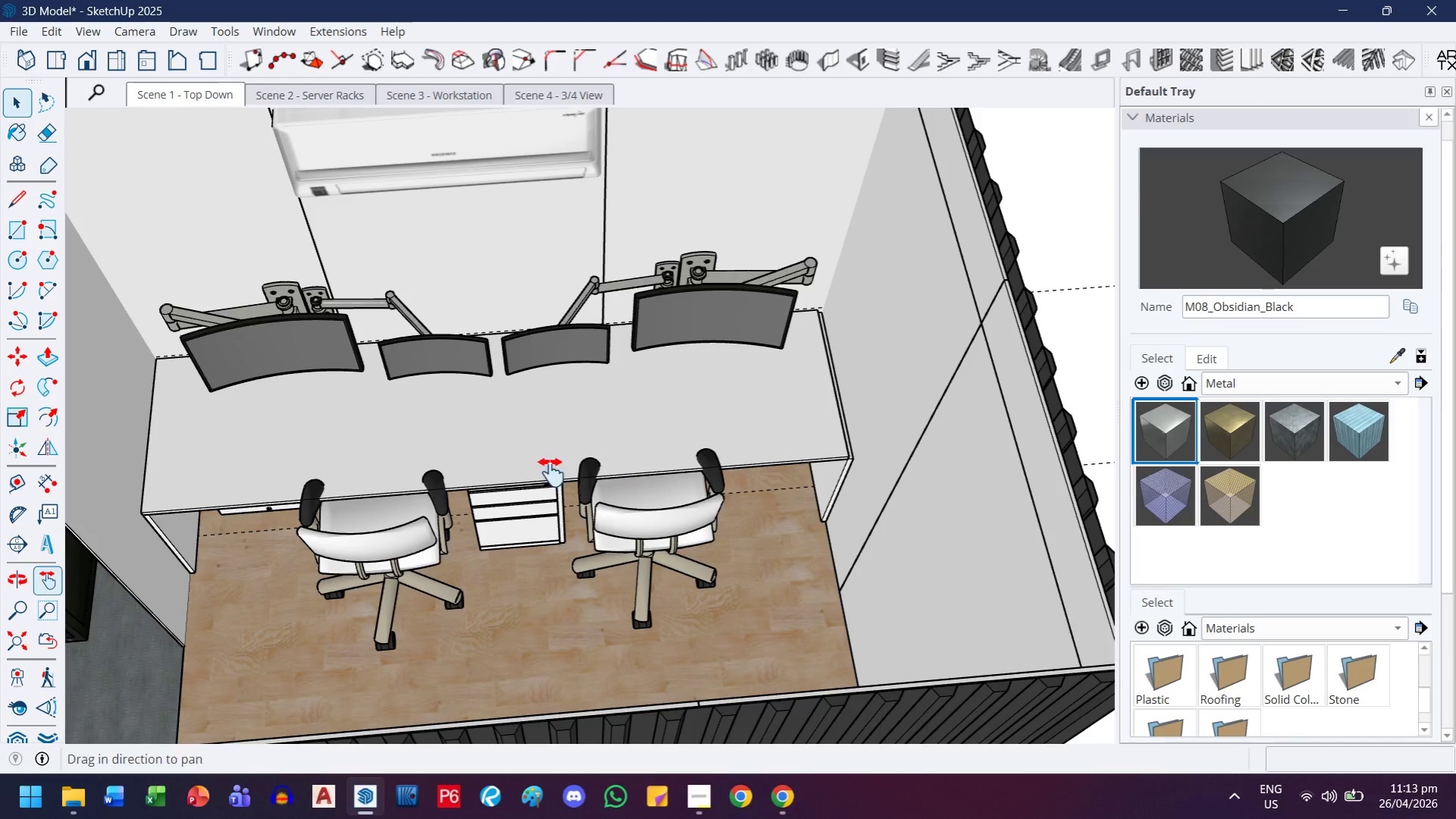 
left_click_drag(start_coordinate=[551, 472], to_coordinate=[751, 442])
 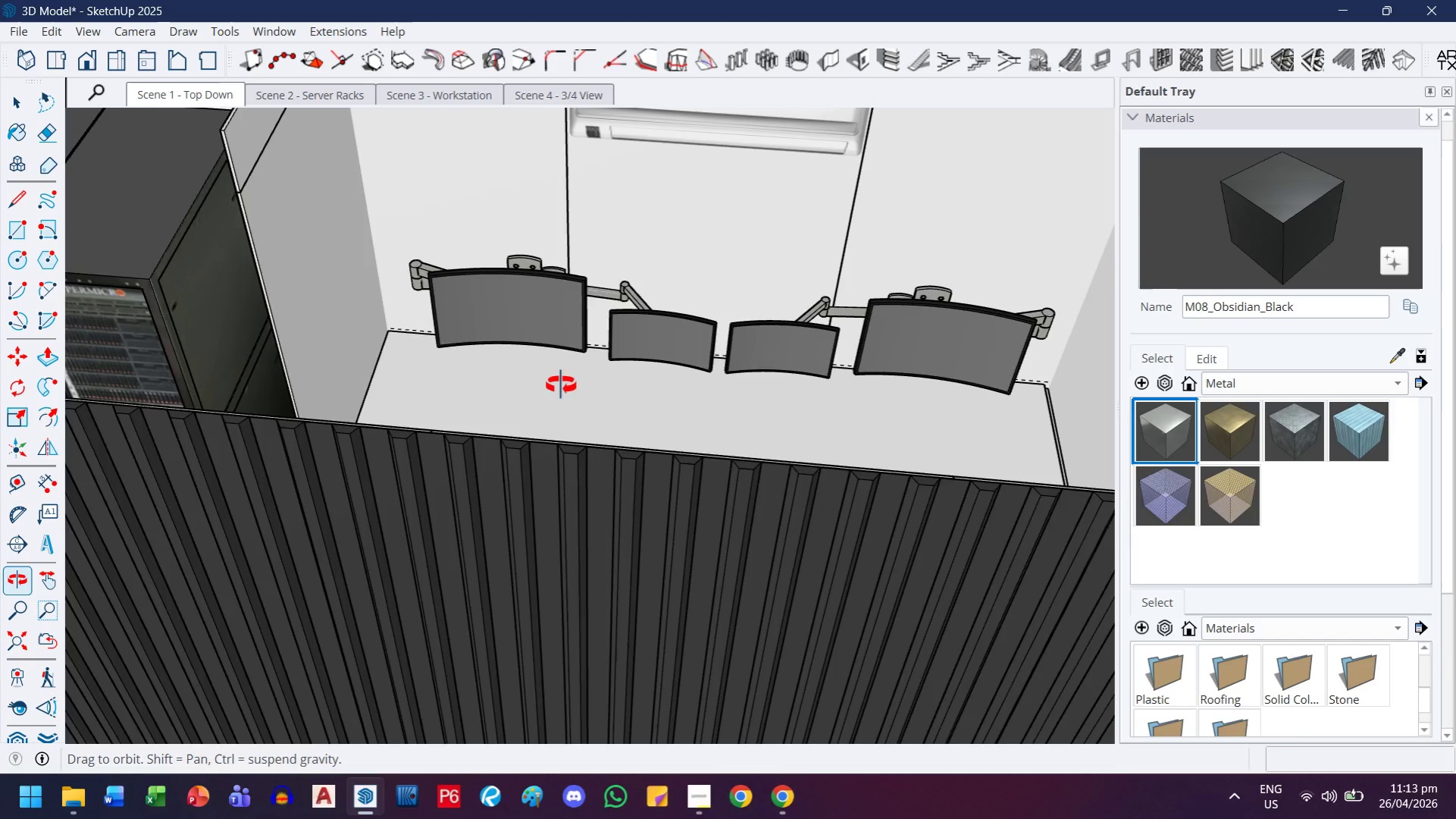 
scroll: coordinate [622, 472], scroll_direction: down, amount: 2.0
 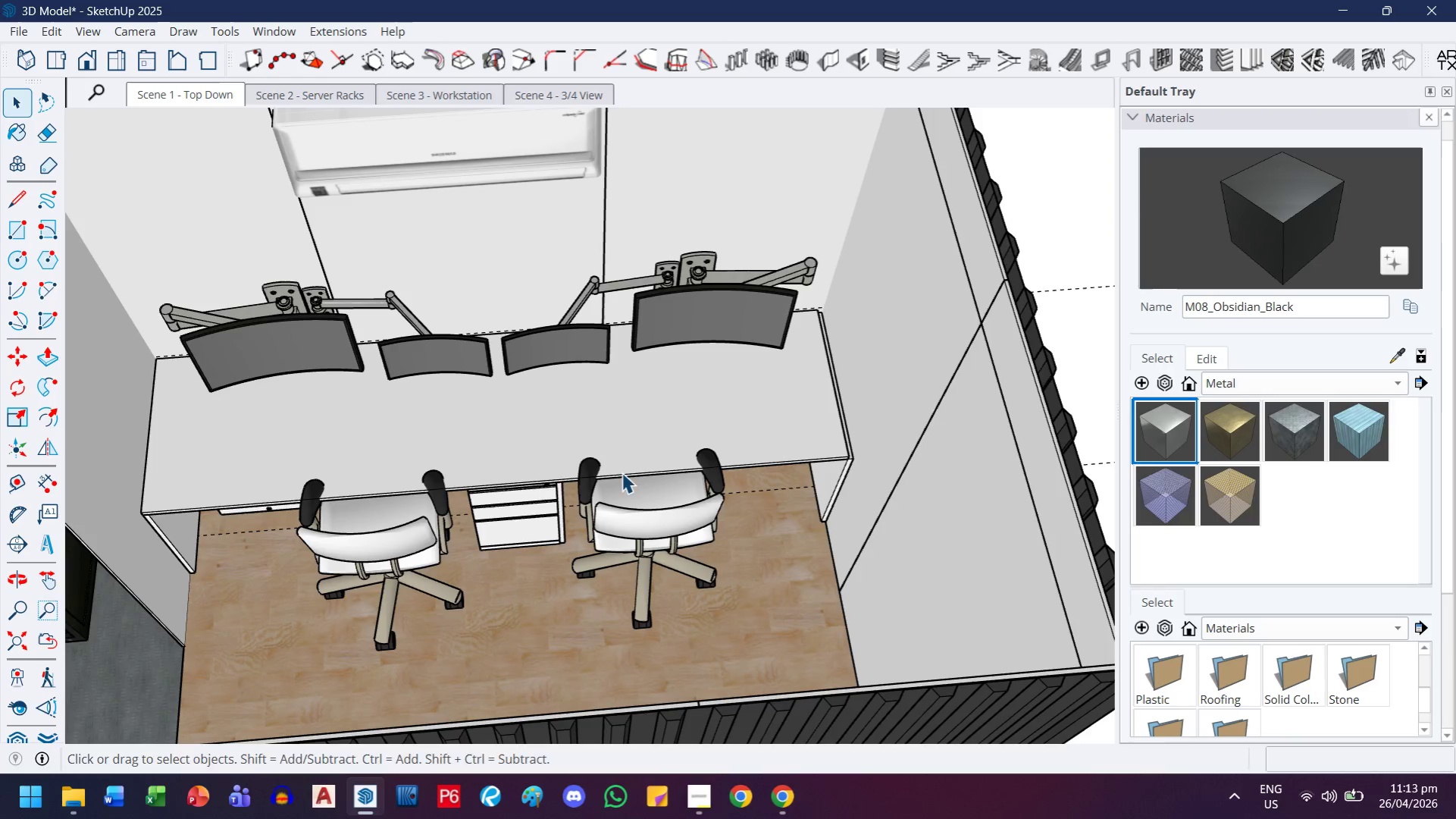 
scroll: coordinate [496, 516], scroll_direction: up, amount: 4.0
 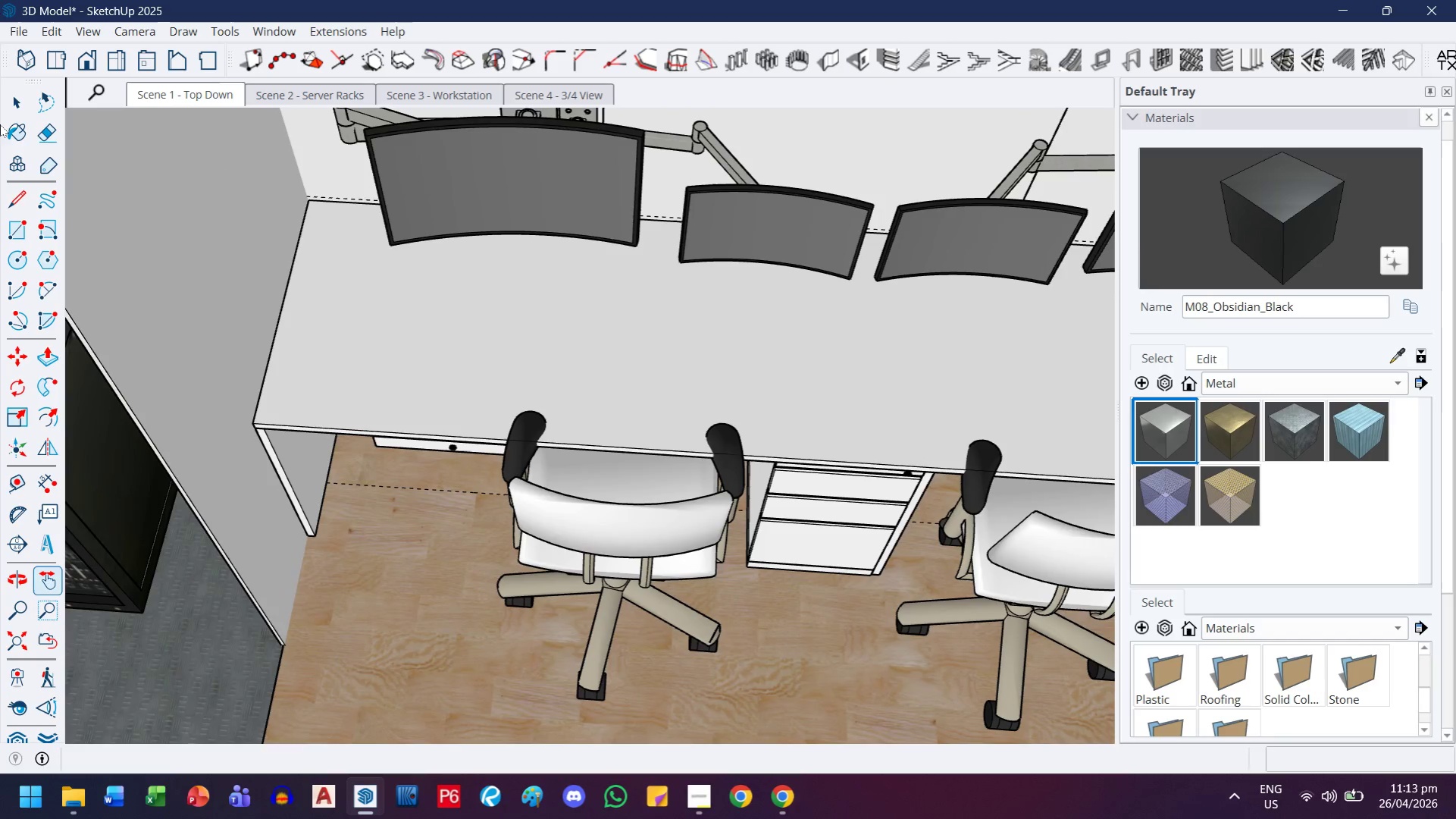 
left_click([3, 108])
 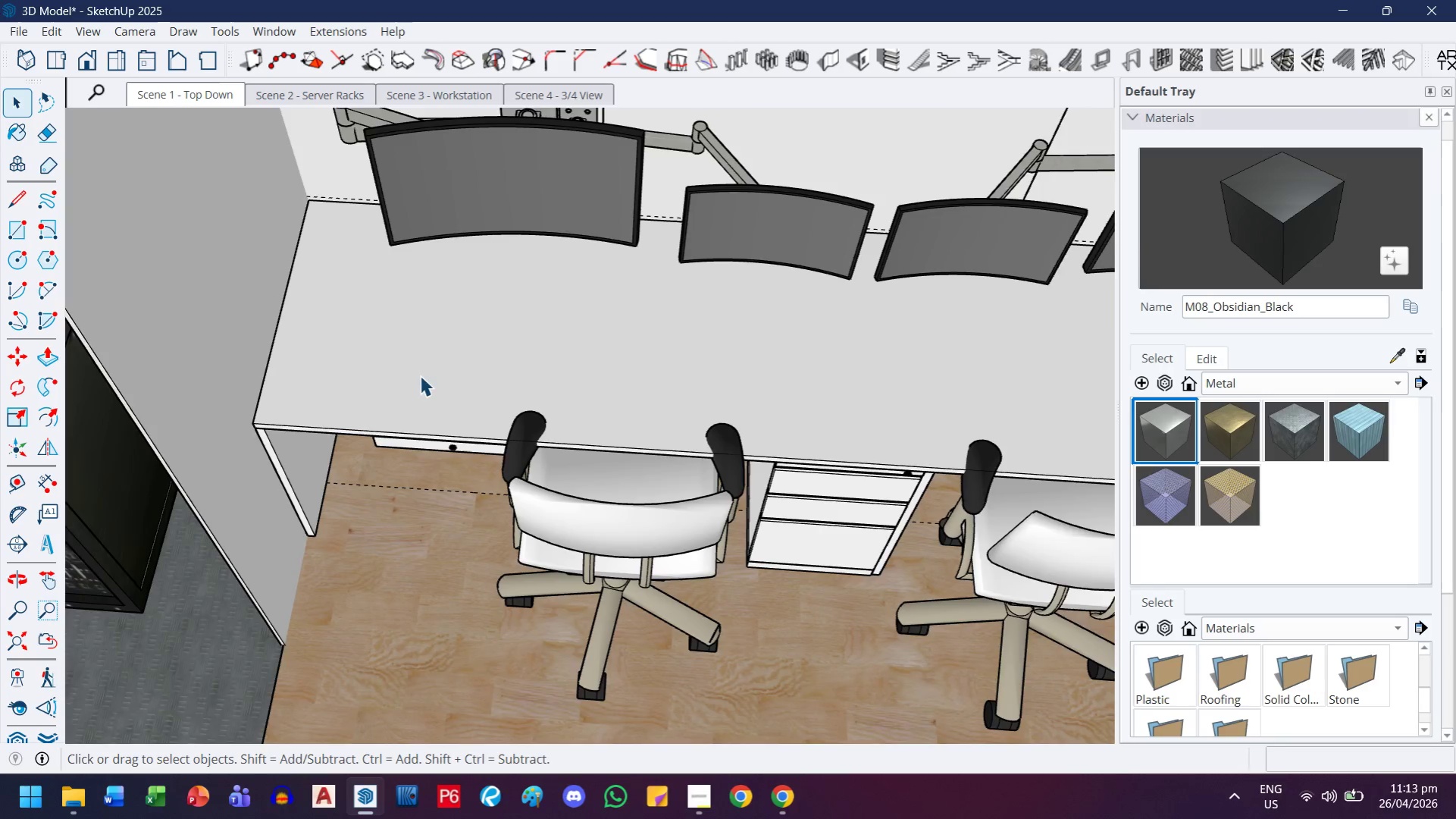 
left_click([479, 416])
 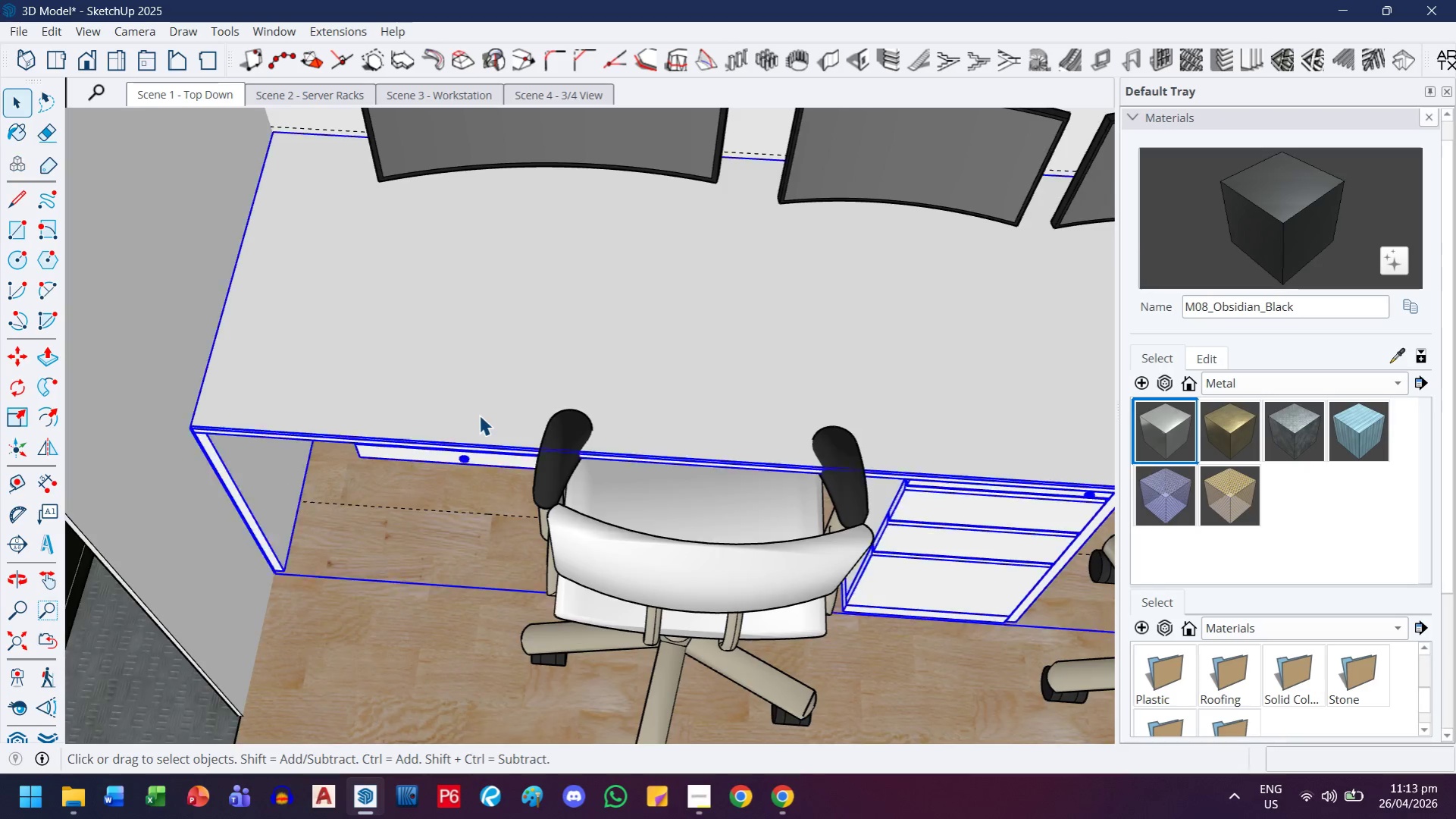 
scroll: coordinate [421, 440], scroll_direction: up, amount: 3.0
 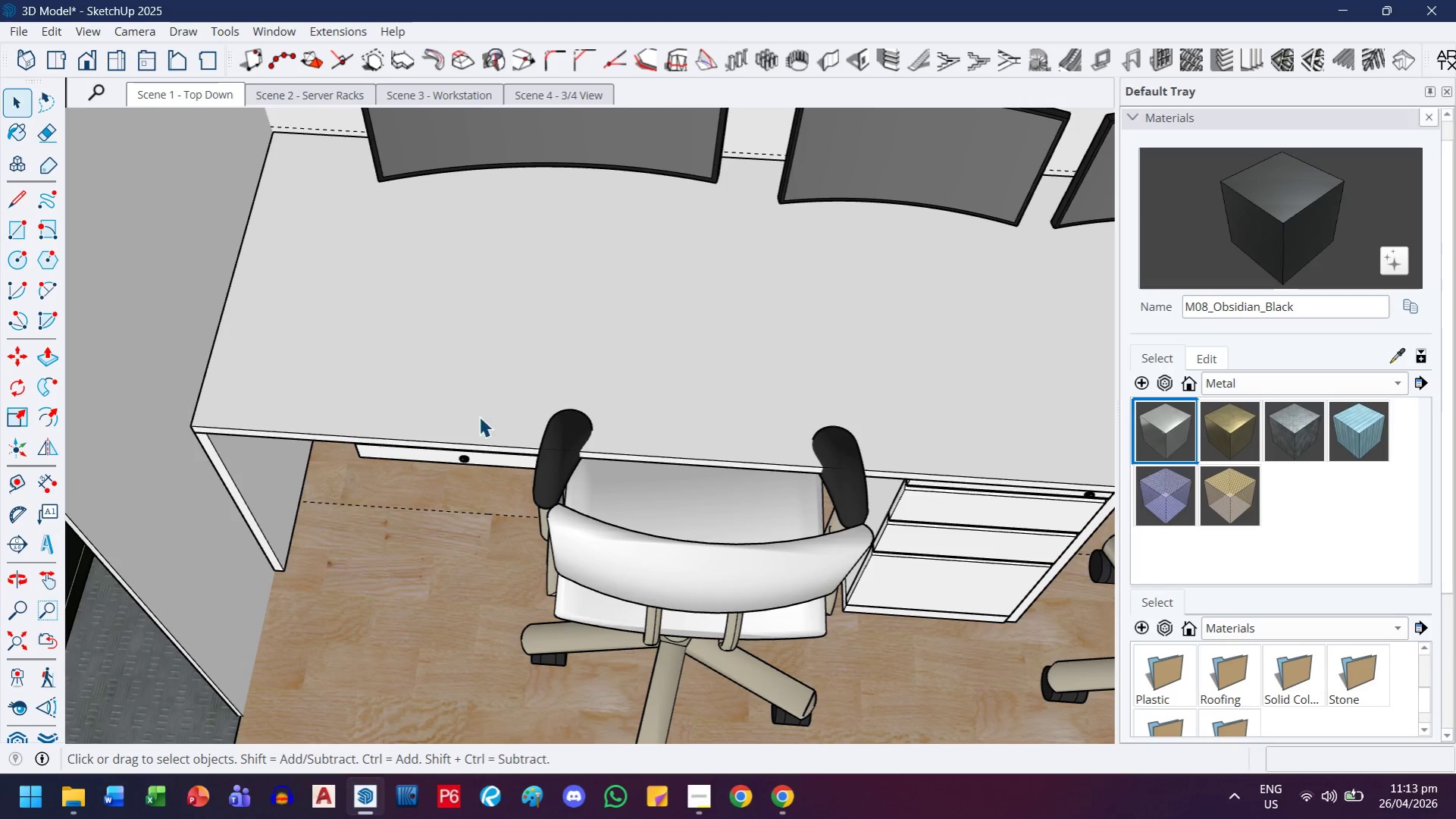 
double_click([479, 415])
 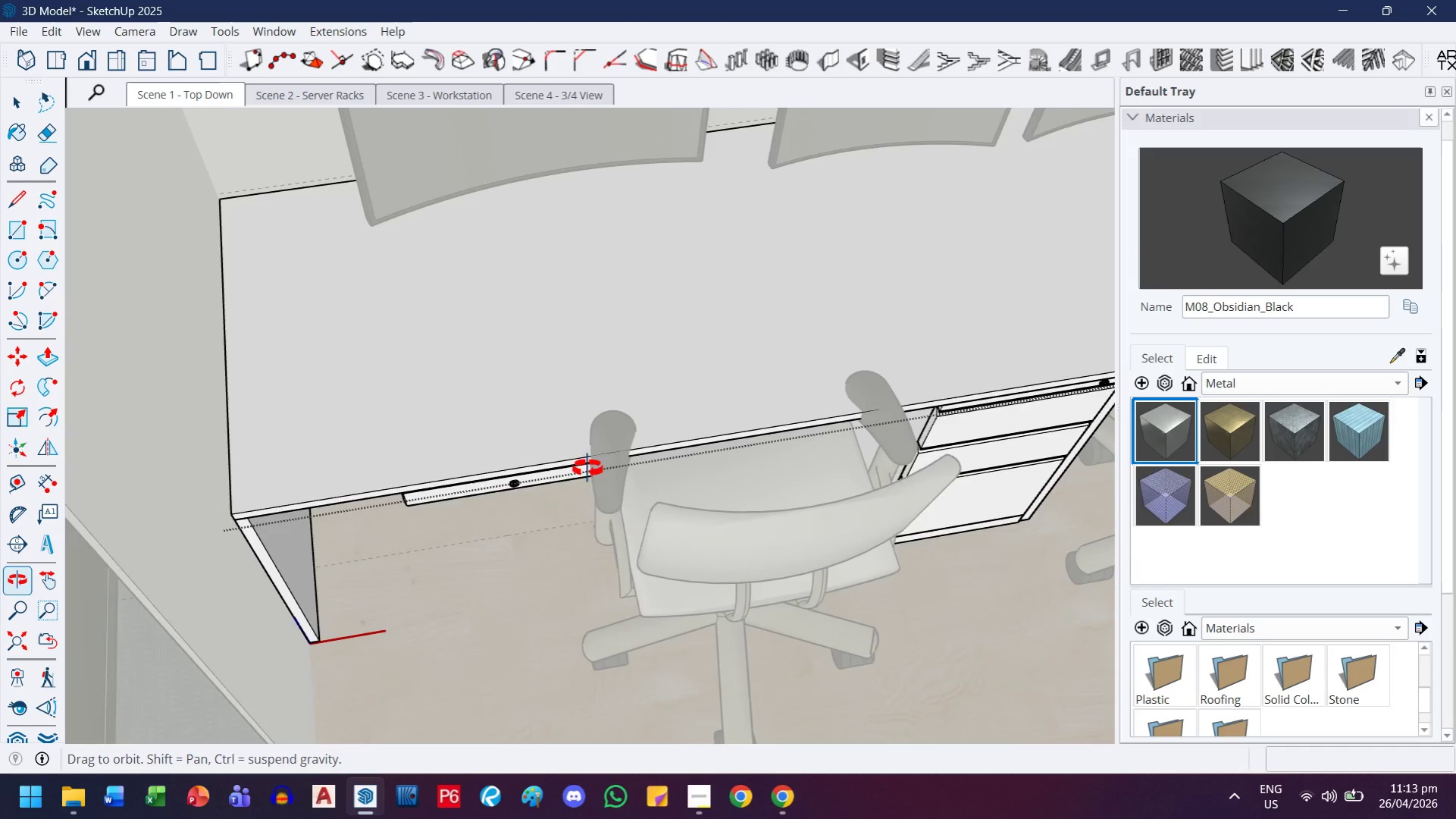 
key(Escape)
 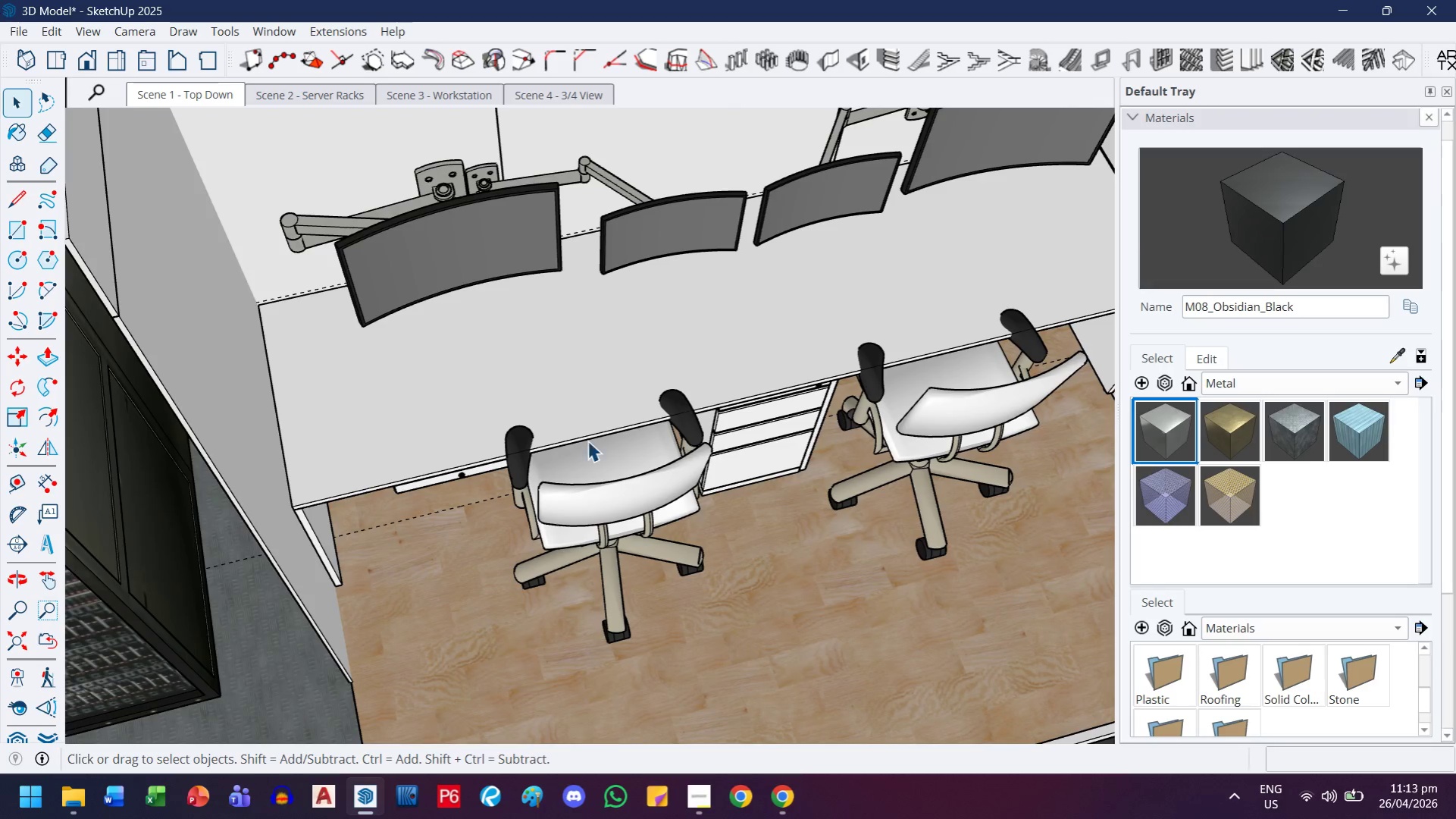 
key(Escape)
 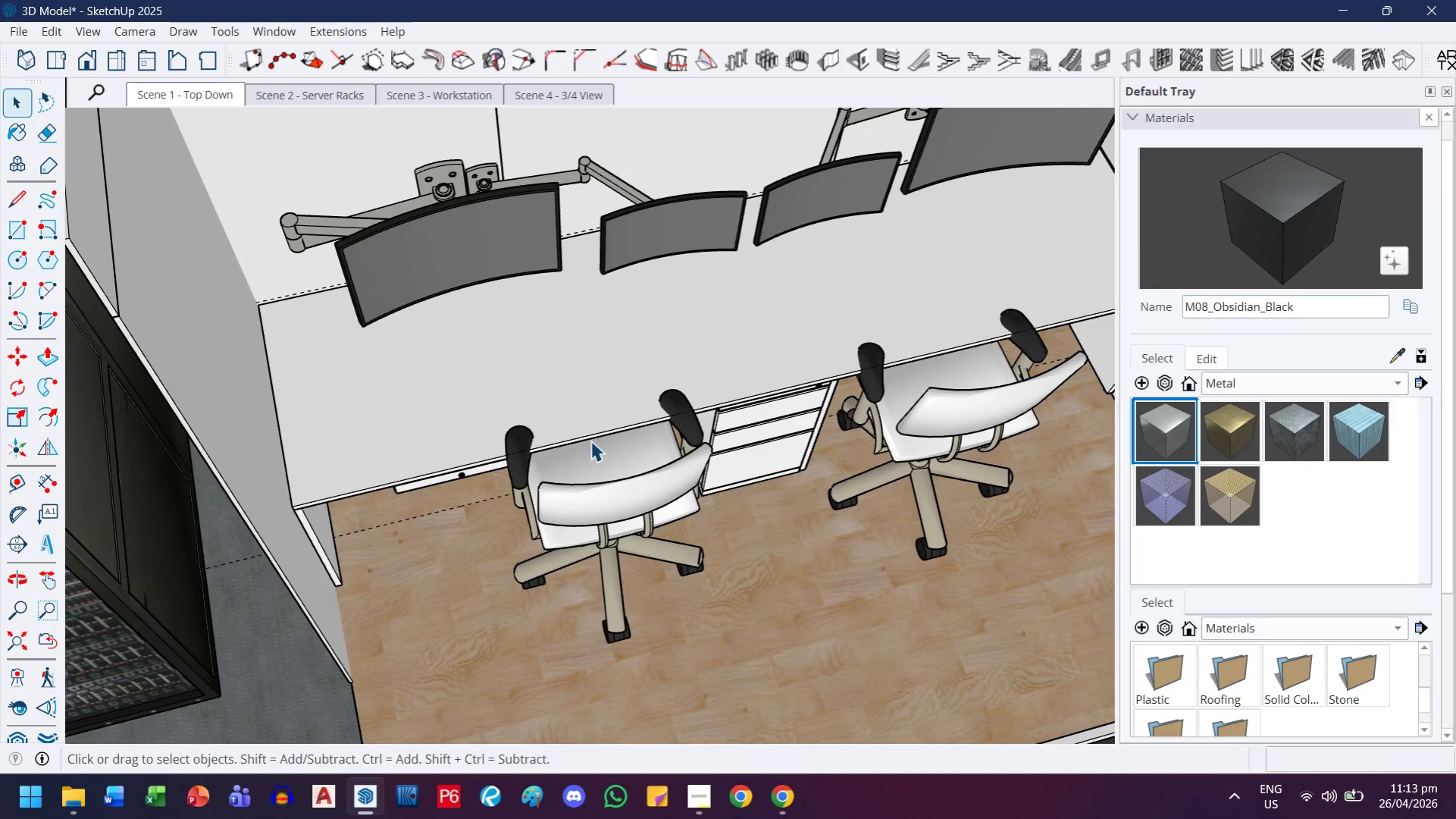 
scroll: coordinate [407, 453], scroll_direction: down, amount: 6.0
 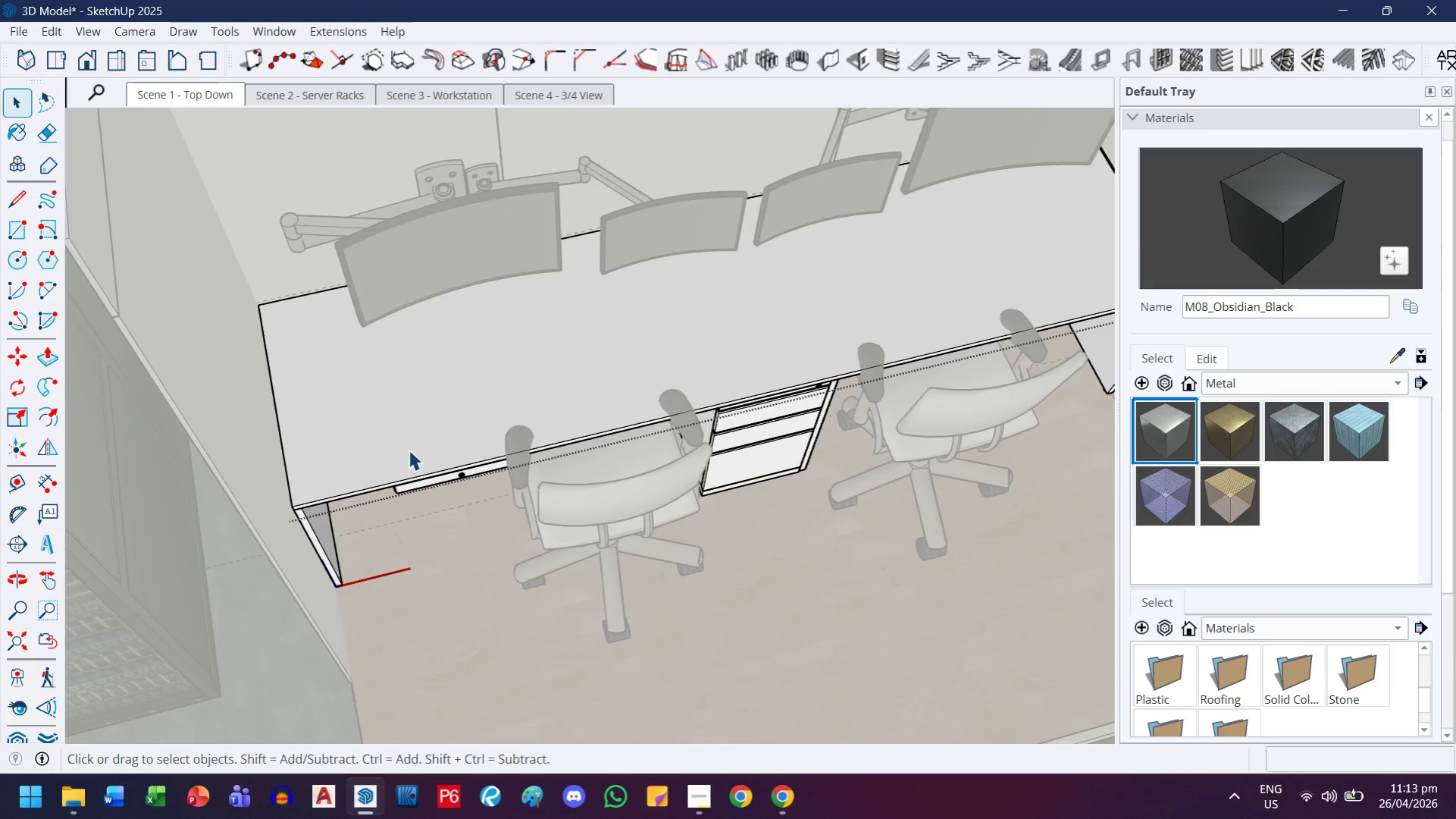 
key(Escape)
 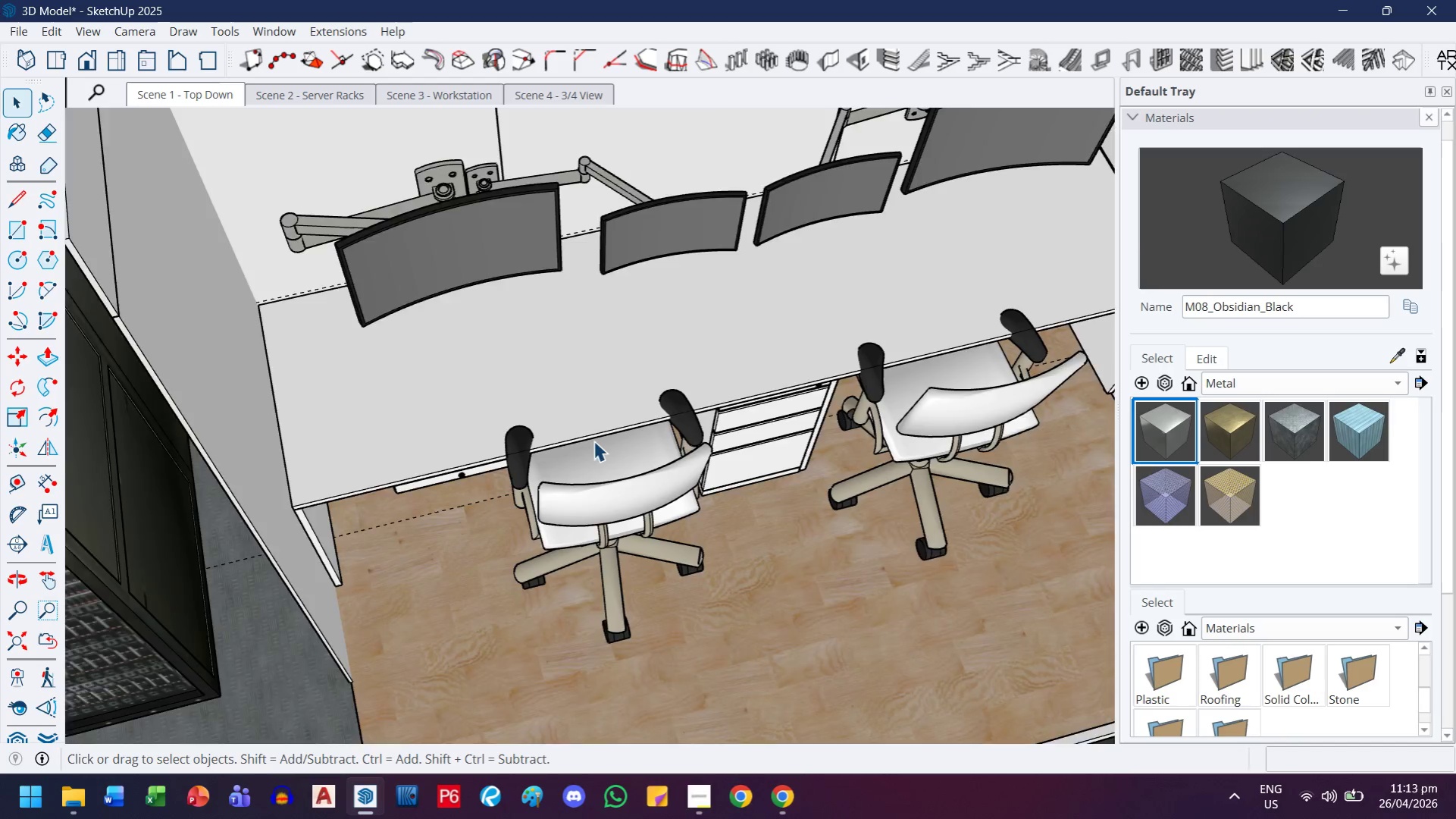 
key(Control+ControlLeft)
 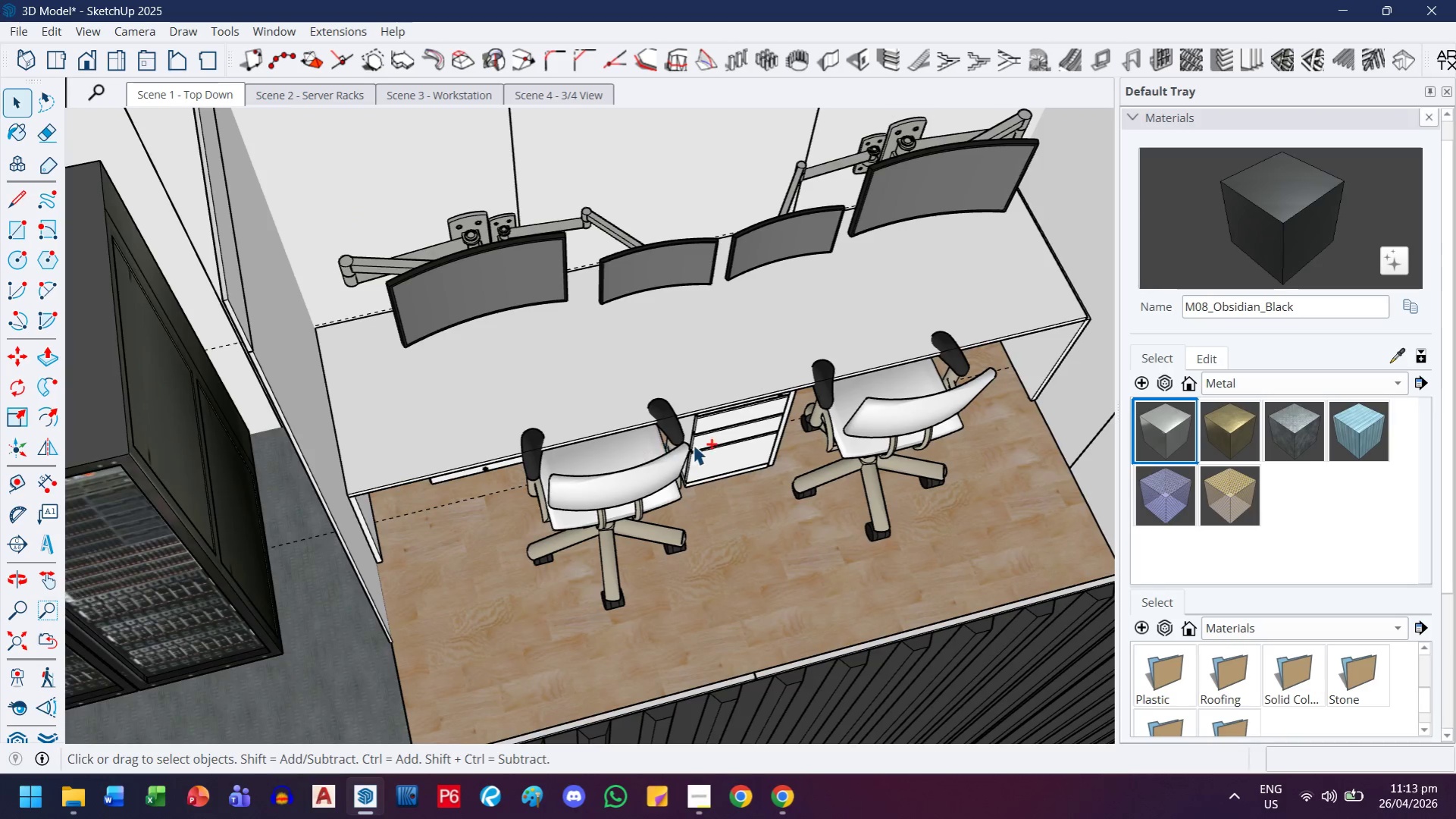 
key(Control+A)
 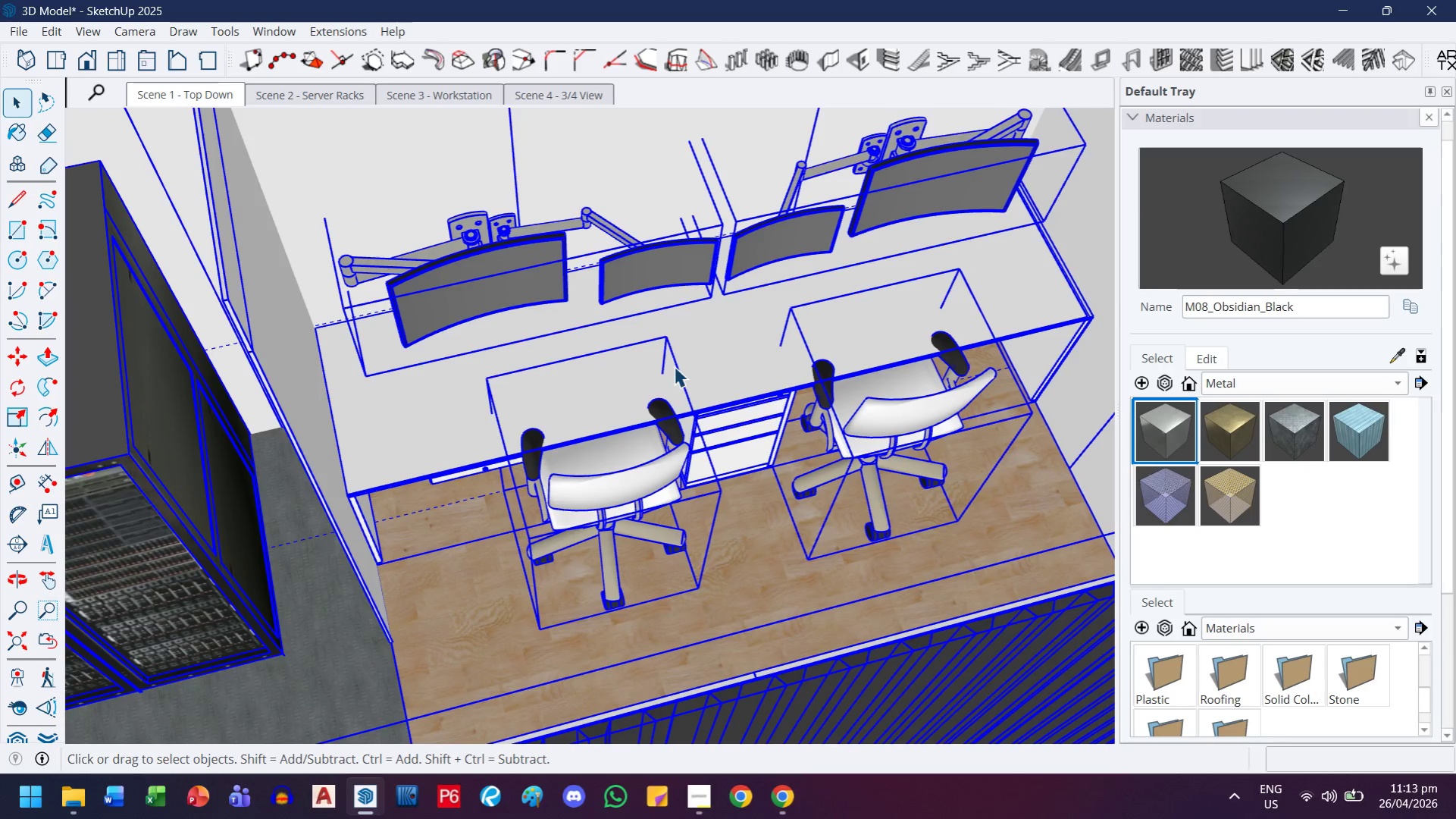 
scroll: coordinate [596, 441], scroll_direction: down, amount: 2.0
 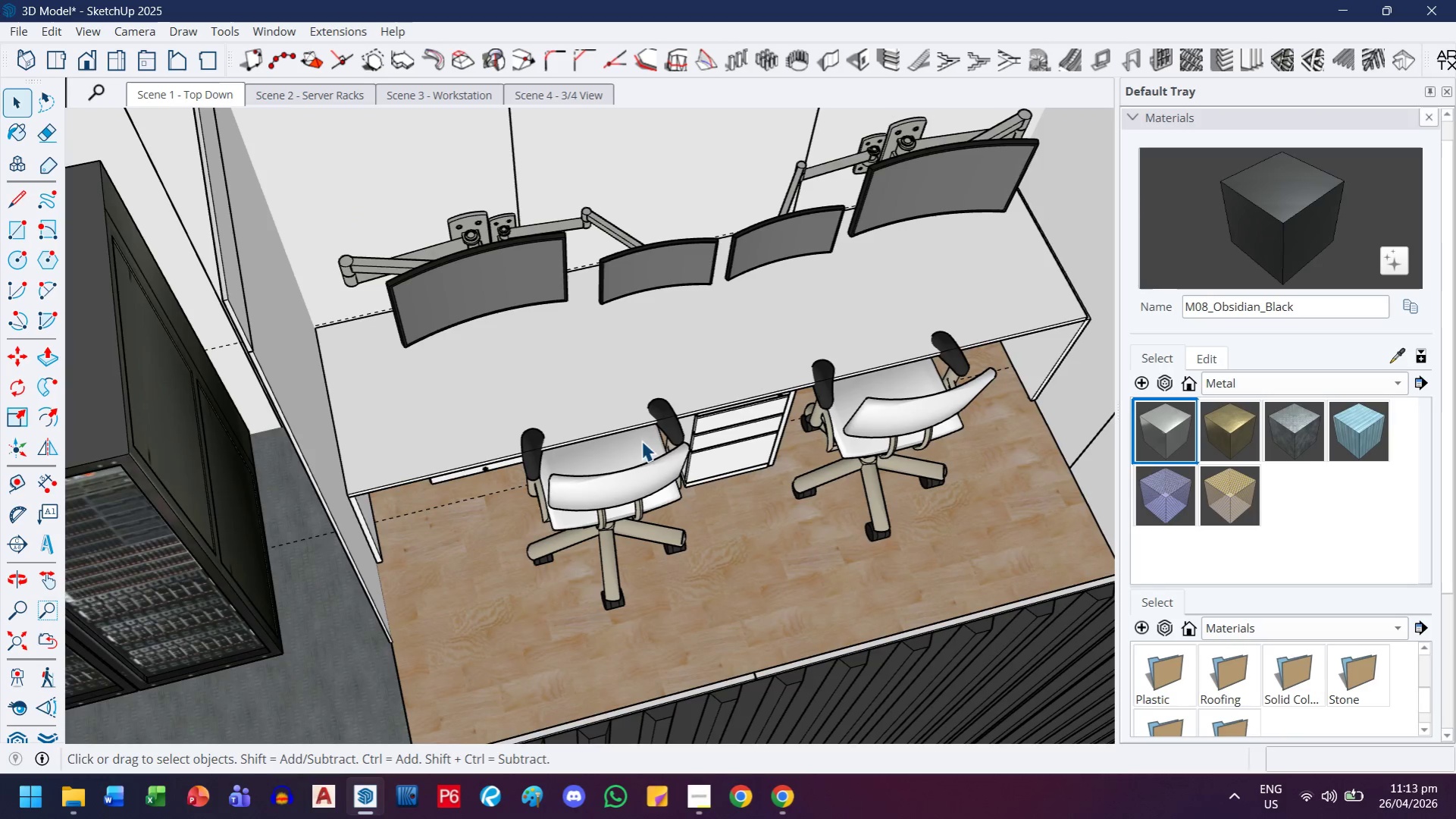 
hold_key(key=ShiftLeft, duration=1.03)
triple_click([935, 410])
 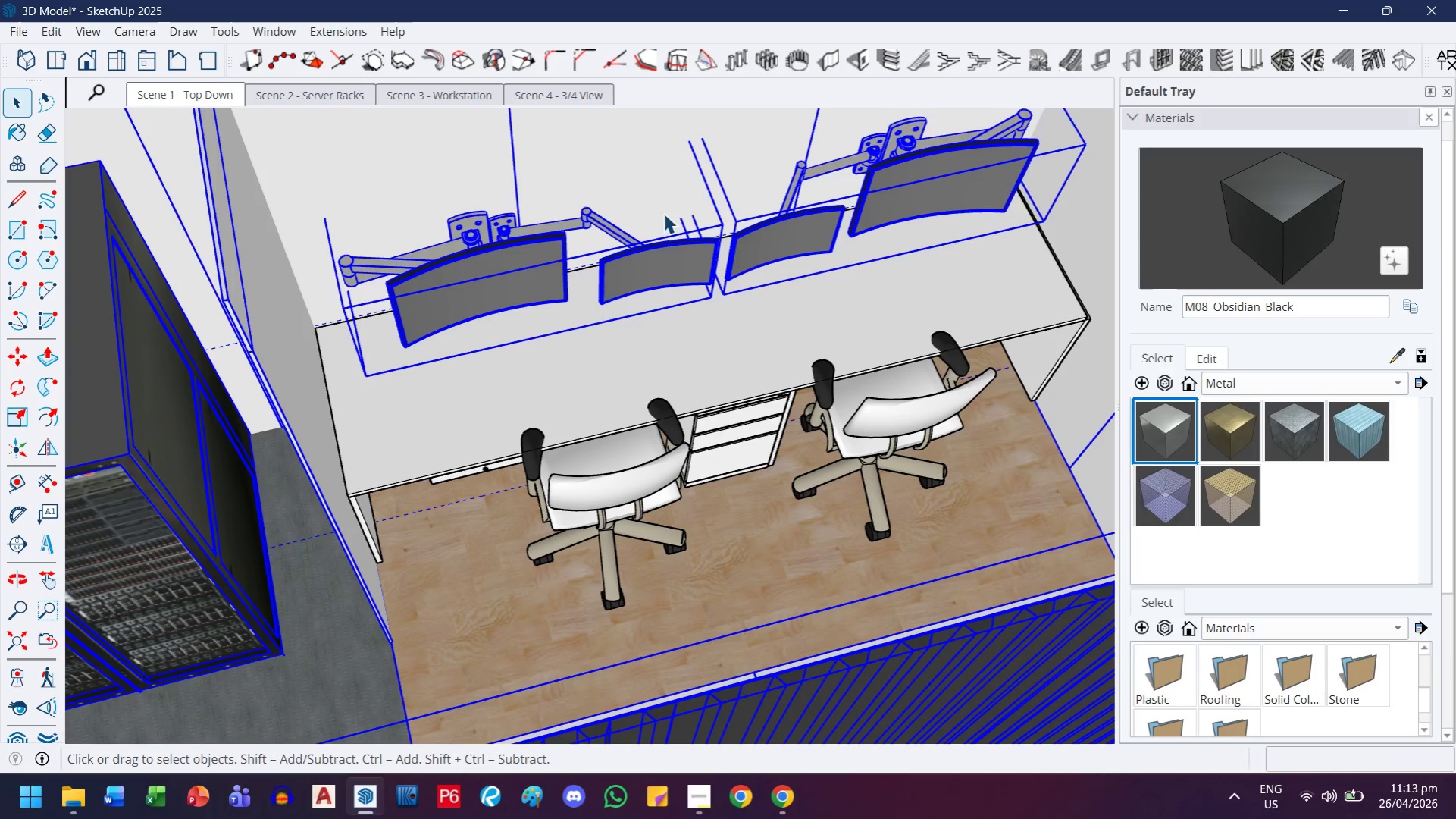 
right_click([659, 169])
 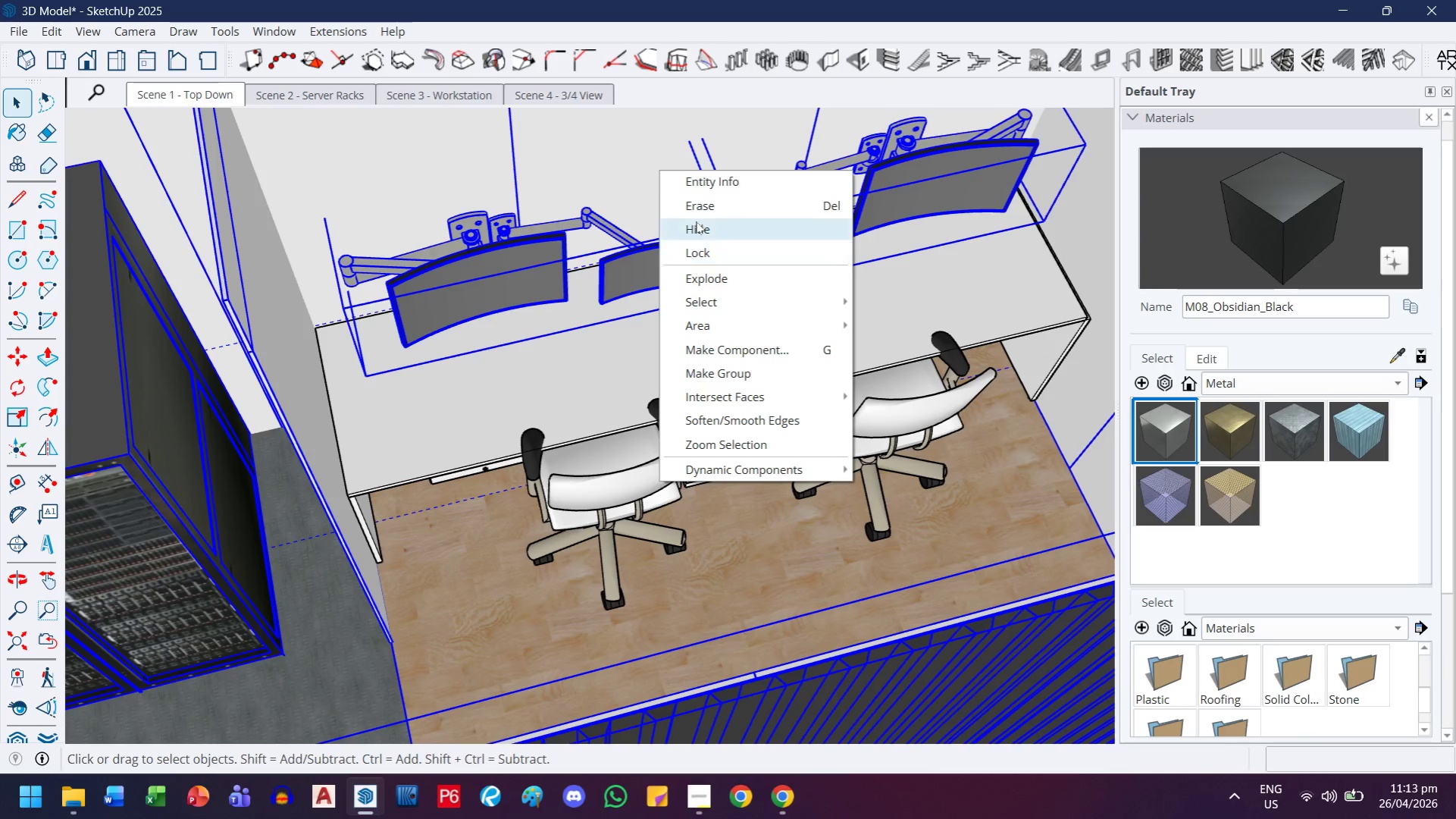 
left_click([696, 221])
 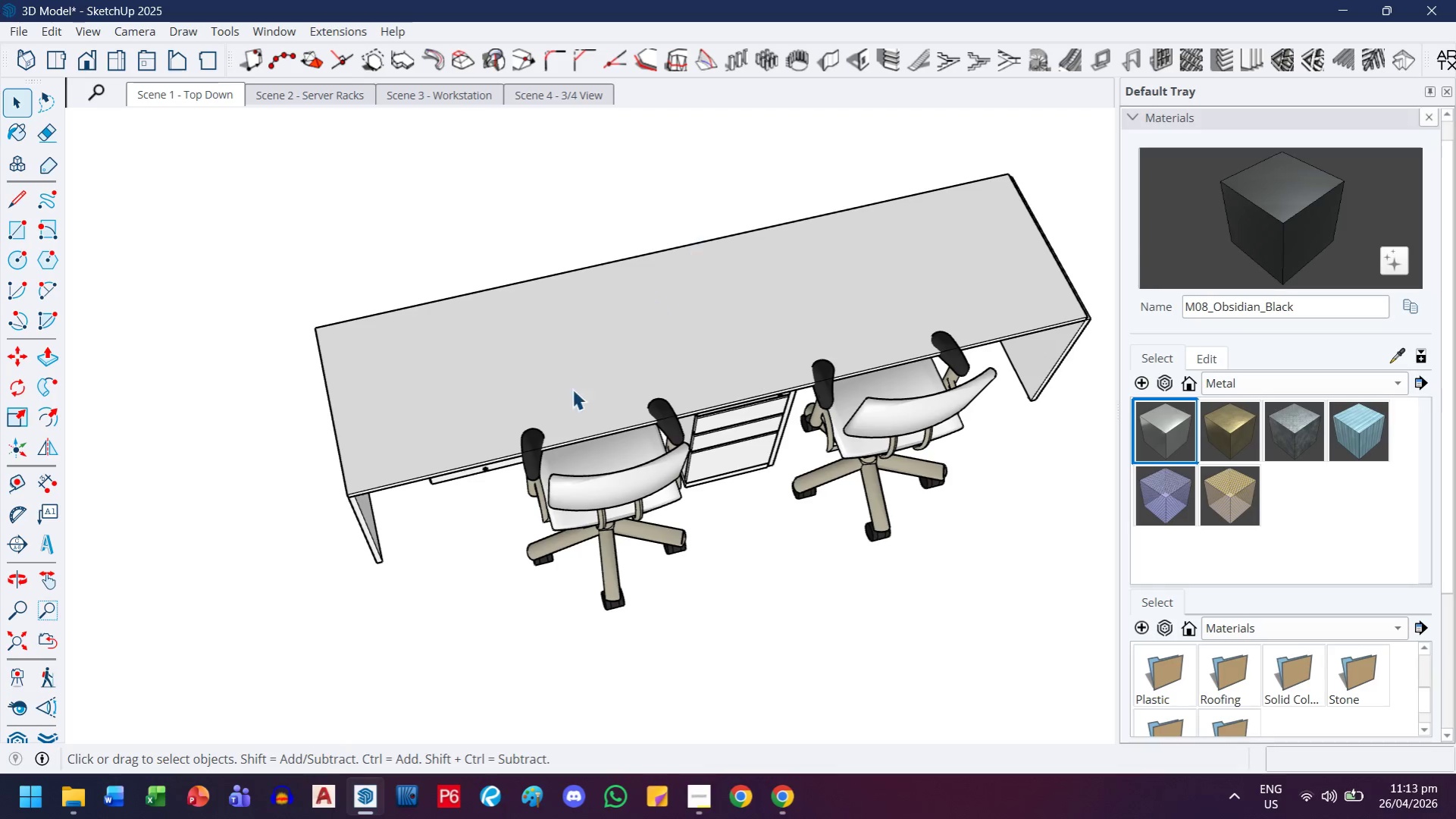 
scroll: coordinate [424, 495], scroll_direction: up, amount: 7.0
 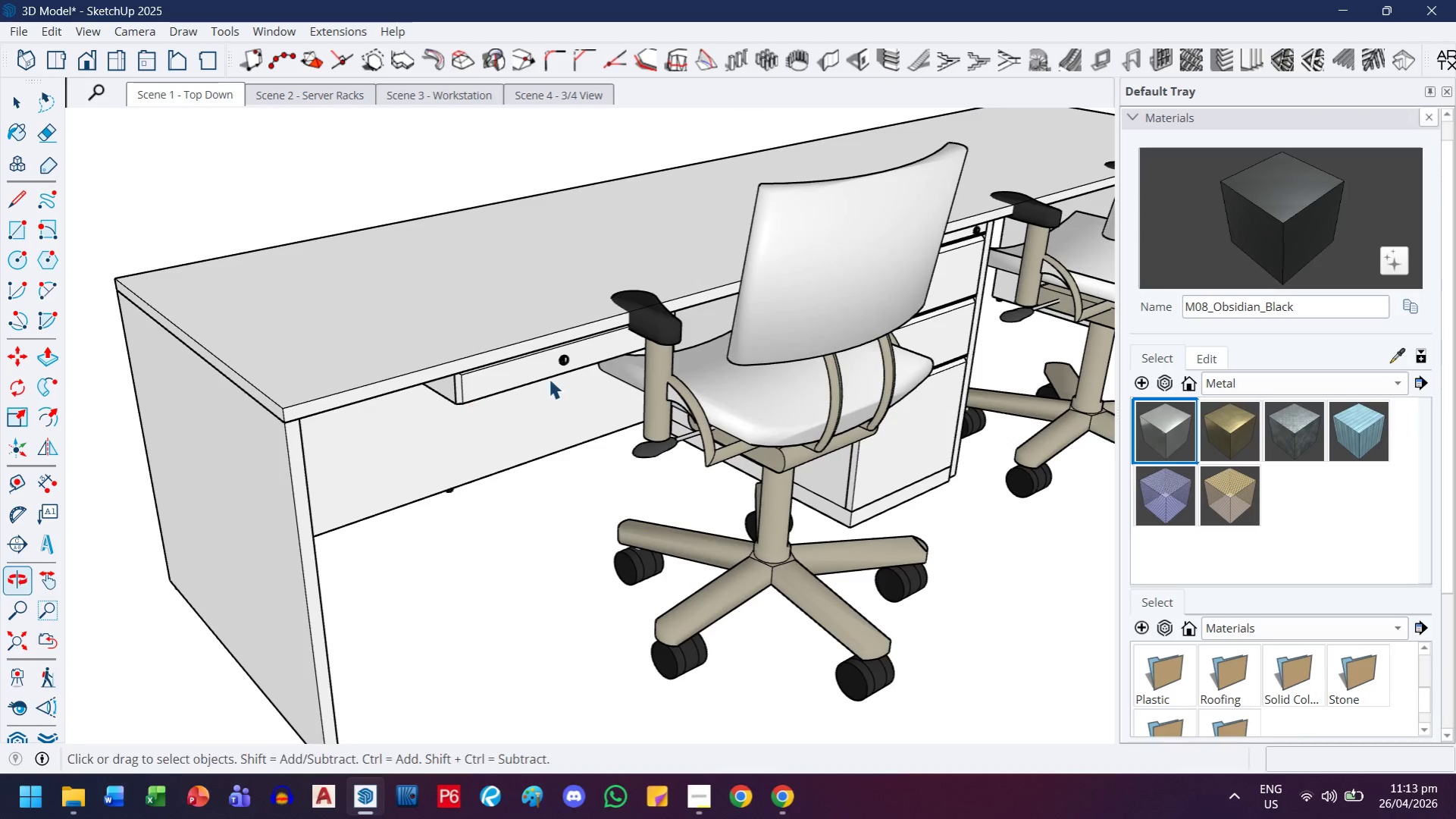 
left_click([550, 373])
 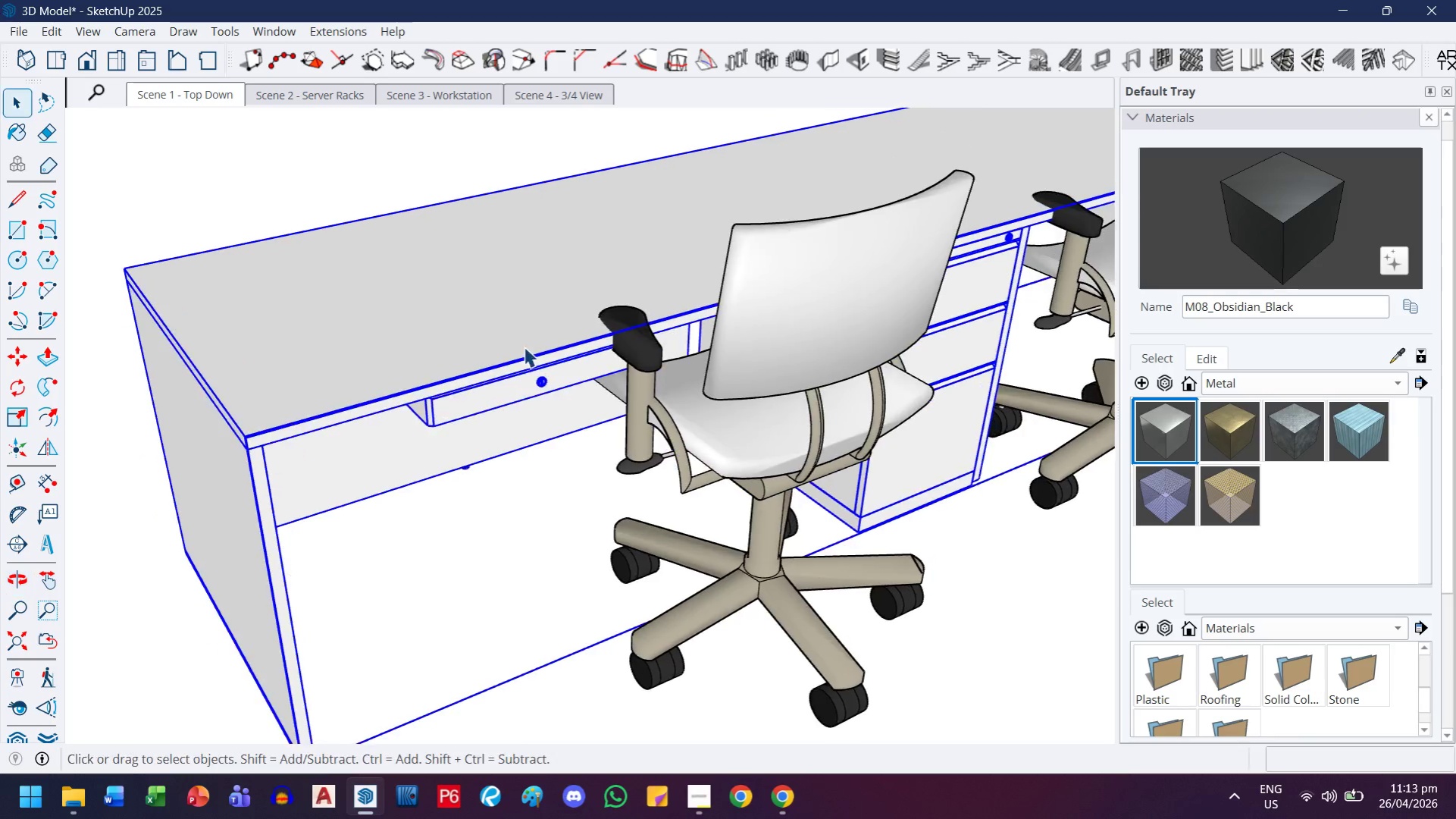 
double_click([524, 332])
 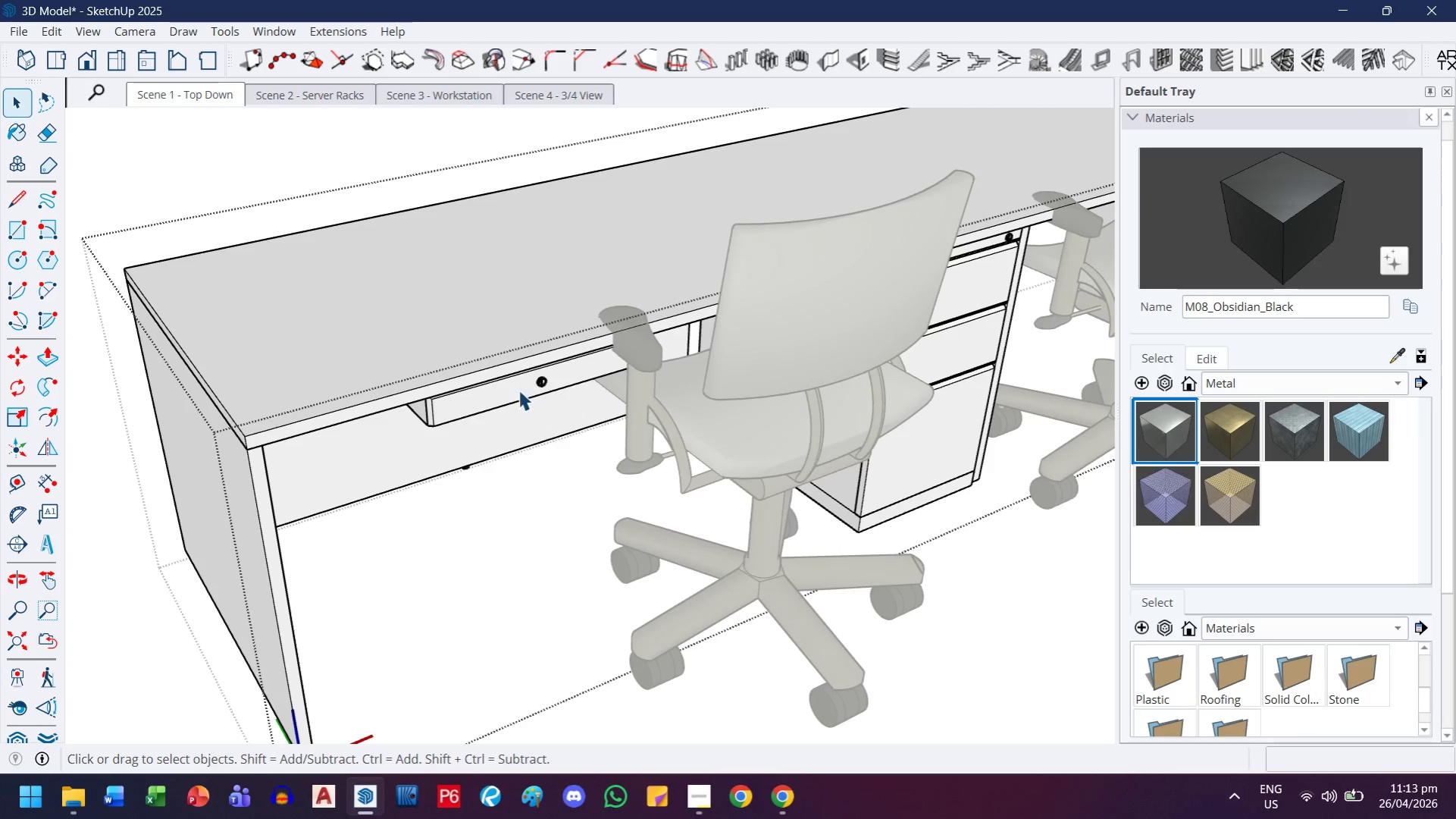 
triple_click([518, 399])
 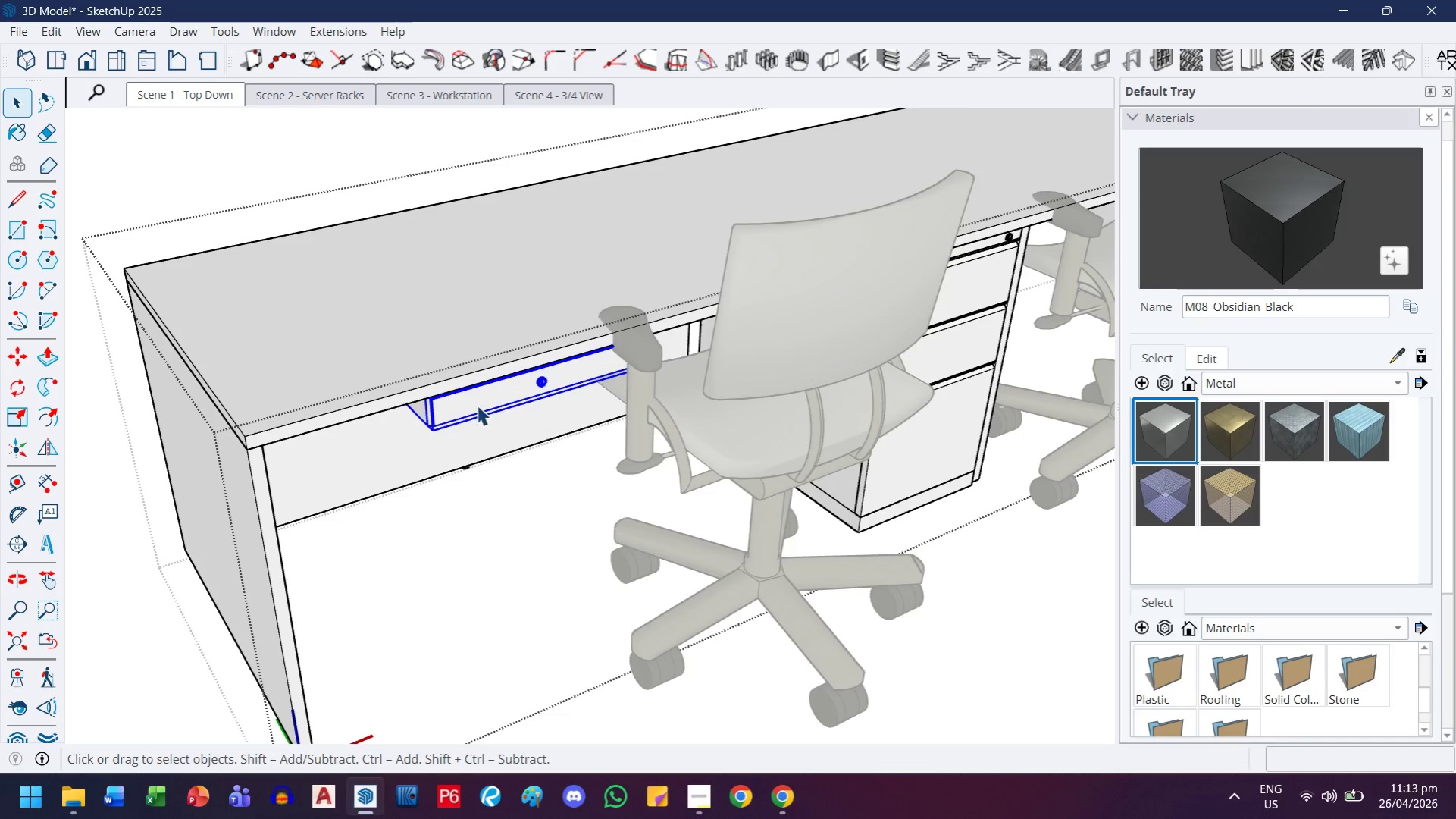 
left_click([424, 403])
 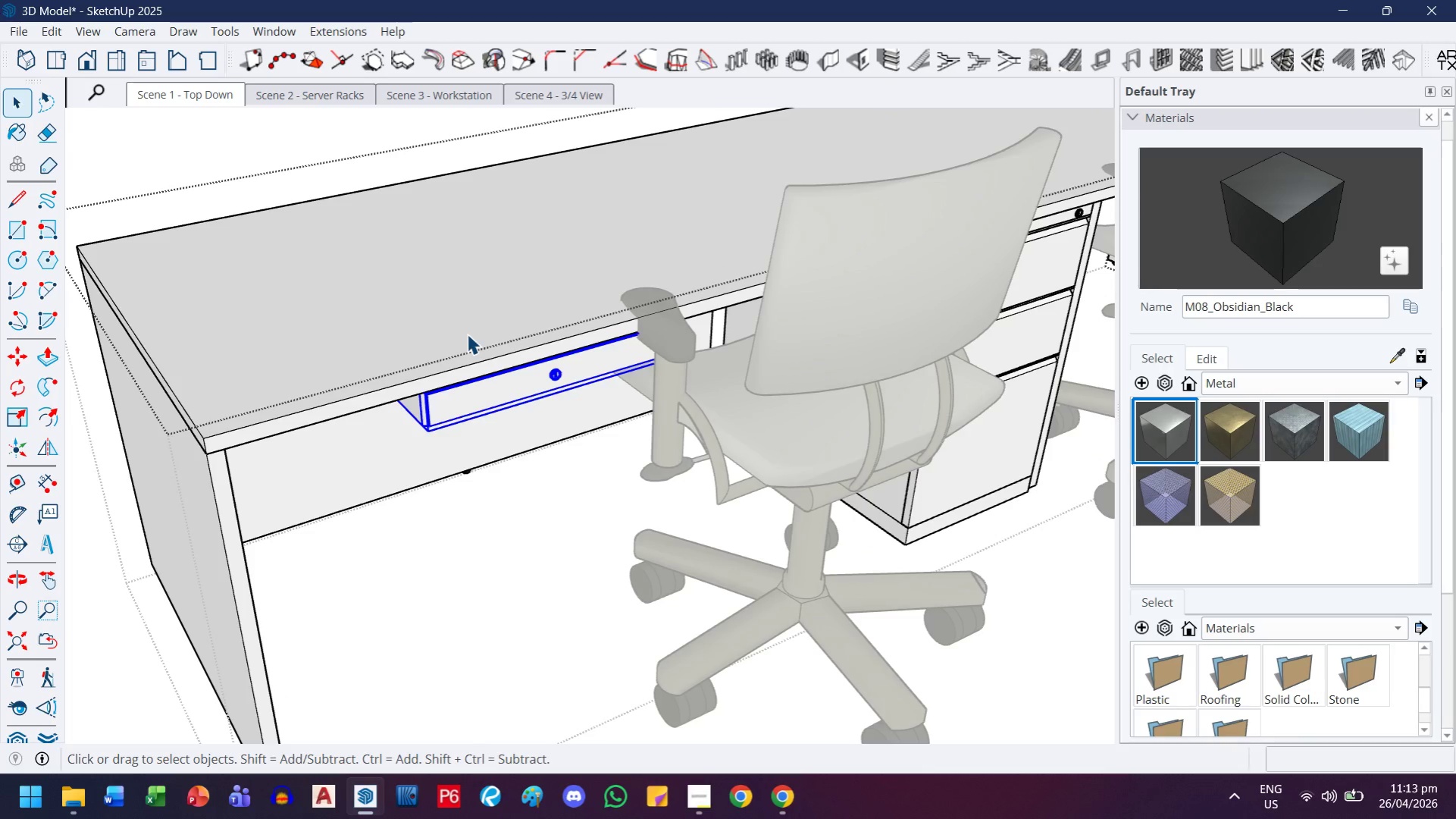 
scroll: coordinate [459, 426], scroll_direction: up, amount: 1.0
 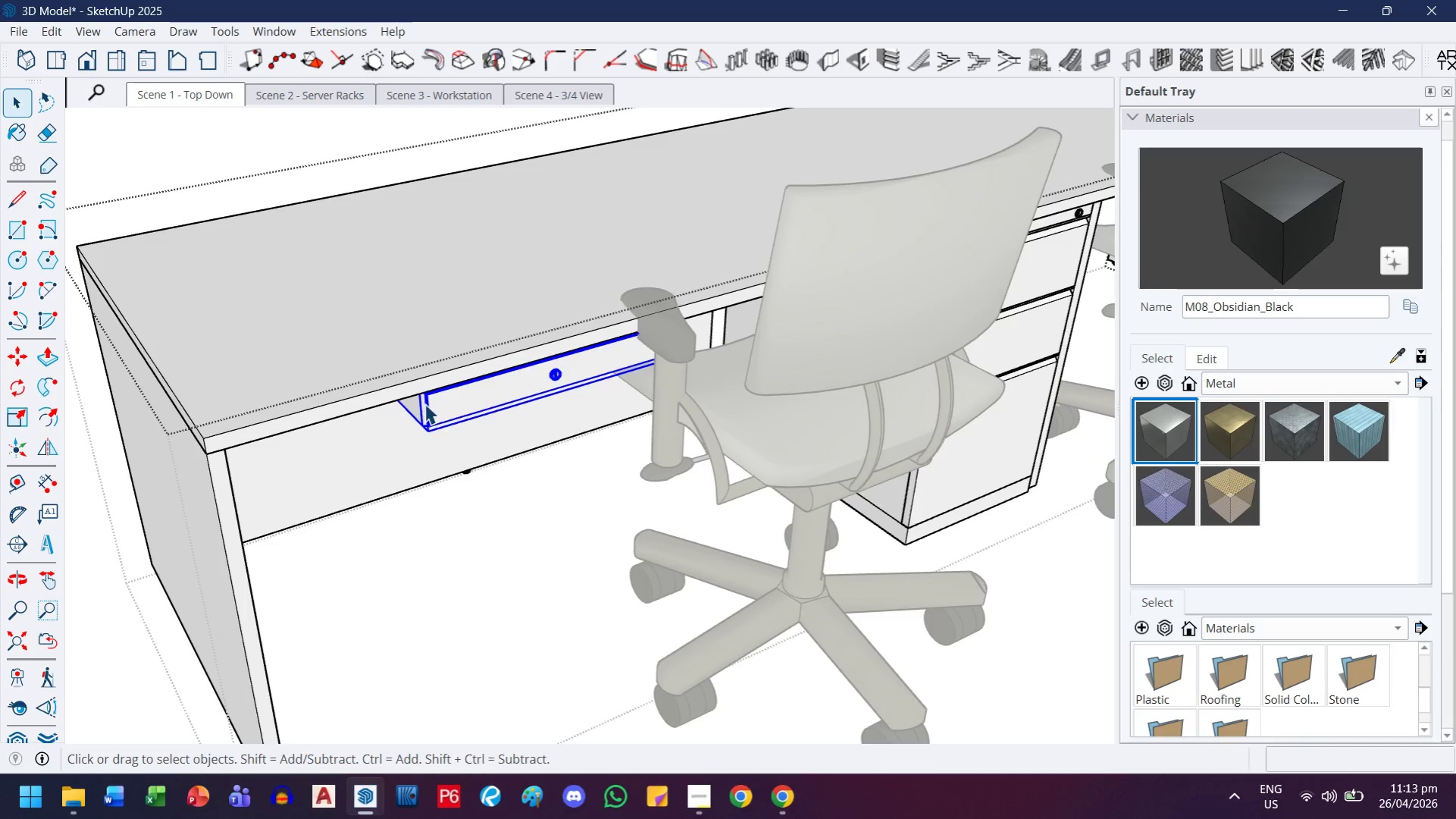 
key(M)
 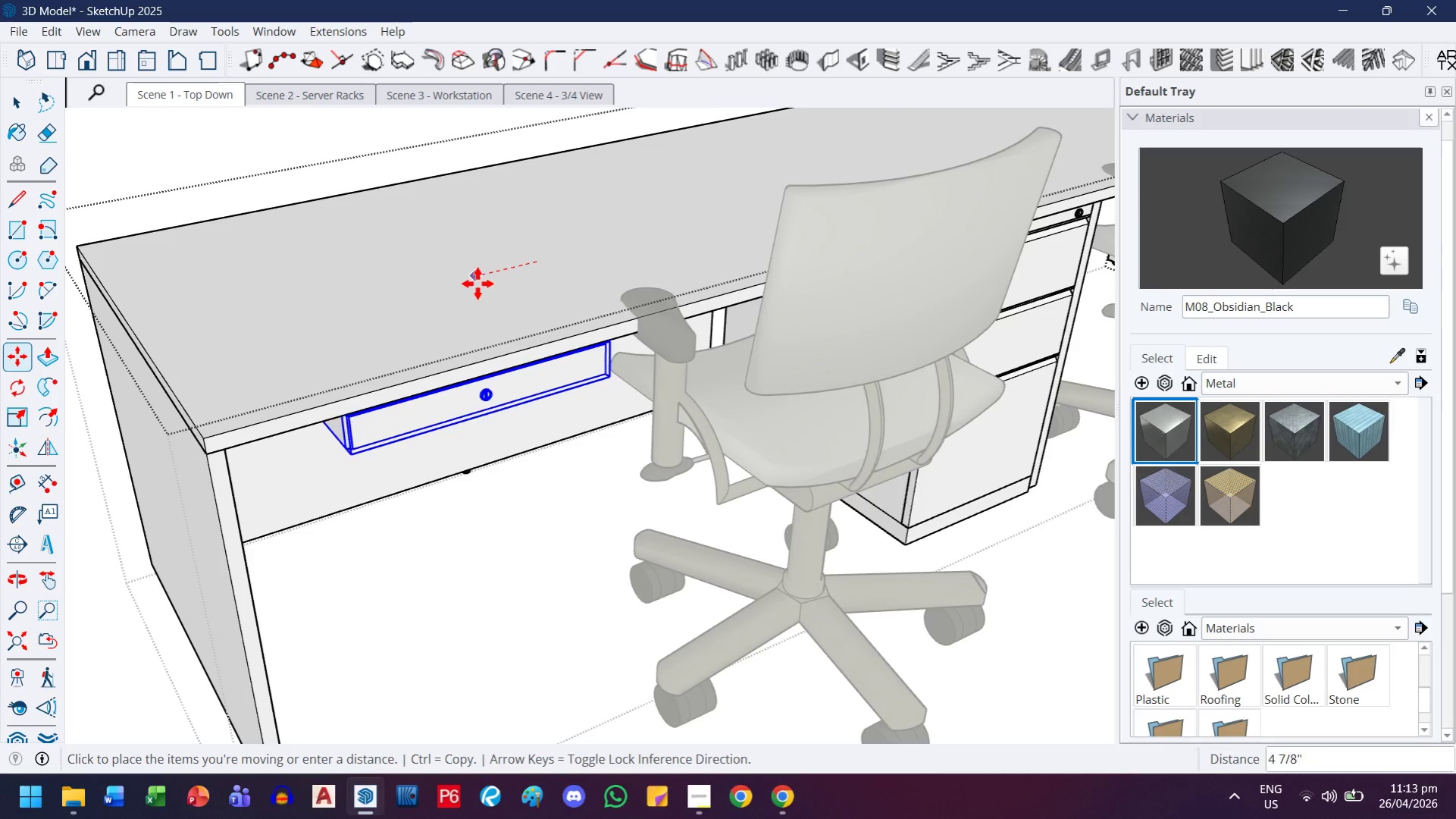 
left_click([458, 289])
 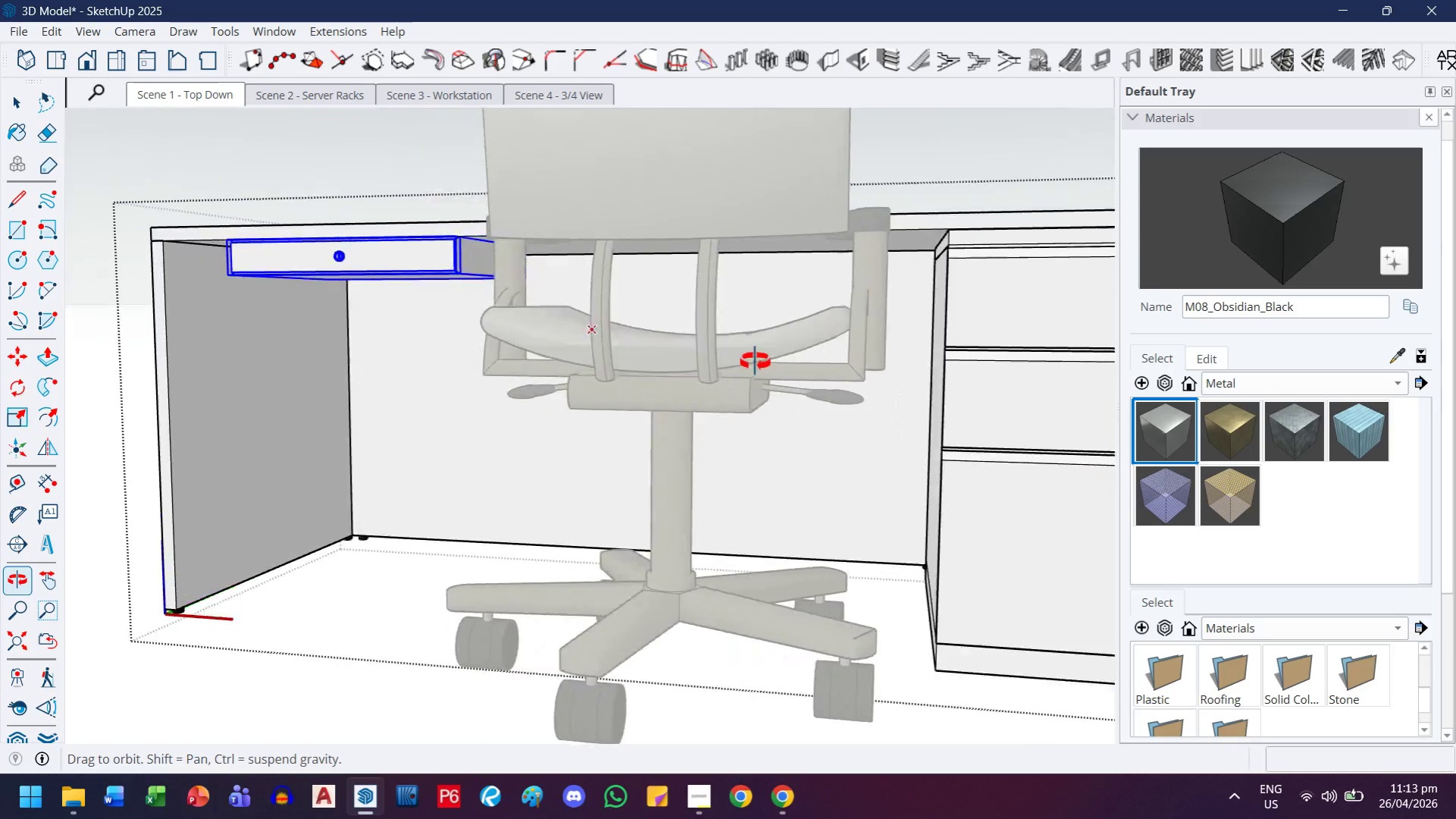 
scroll: coordinate [750, 443], scroll_direction: down, amount: 5.0
 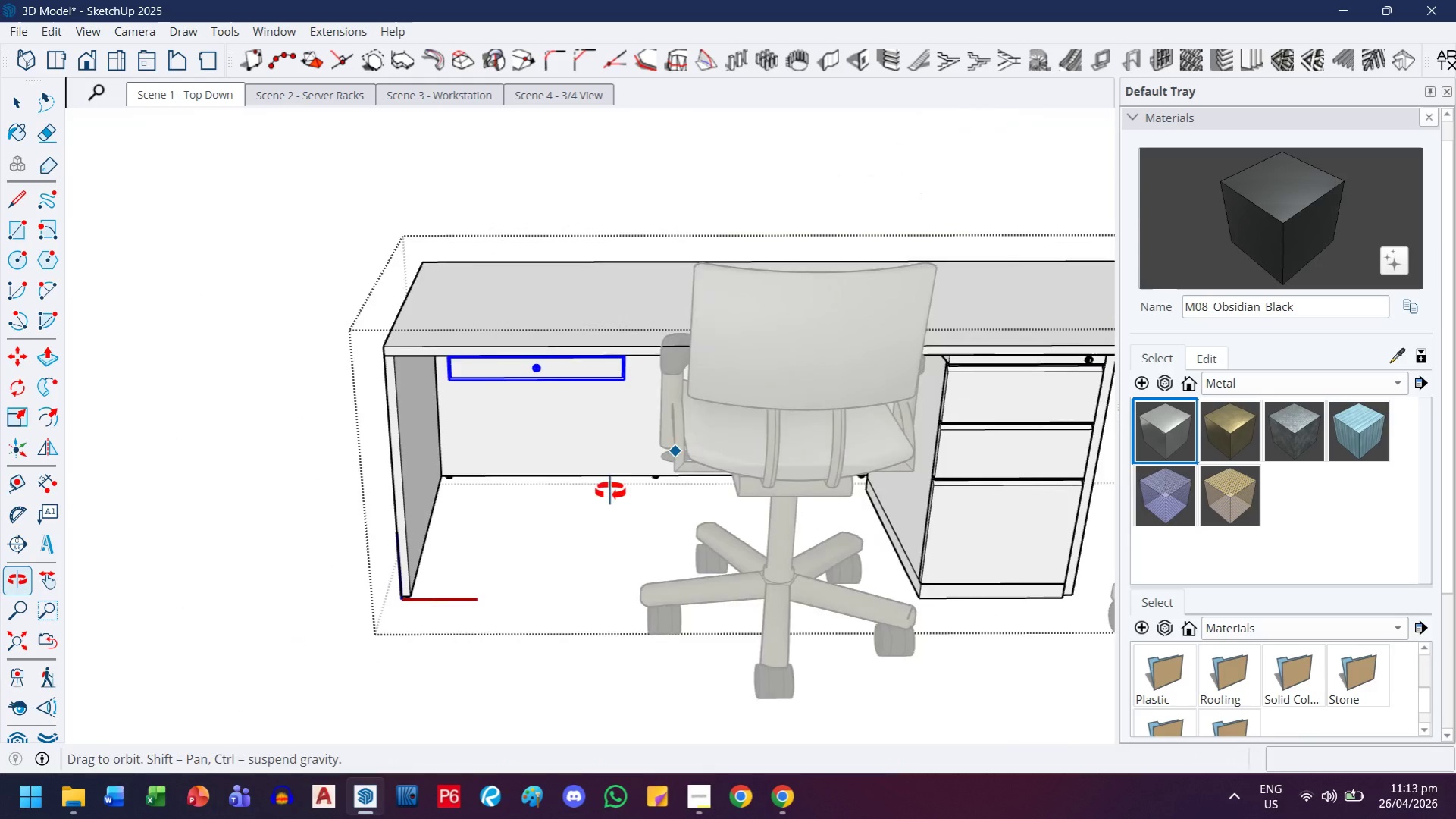 
key(M)
 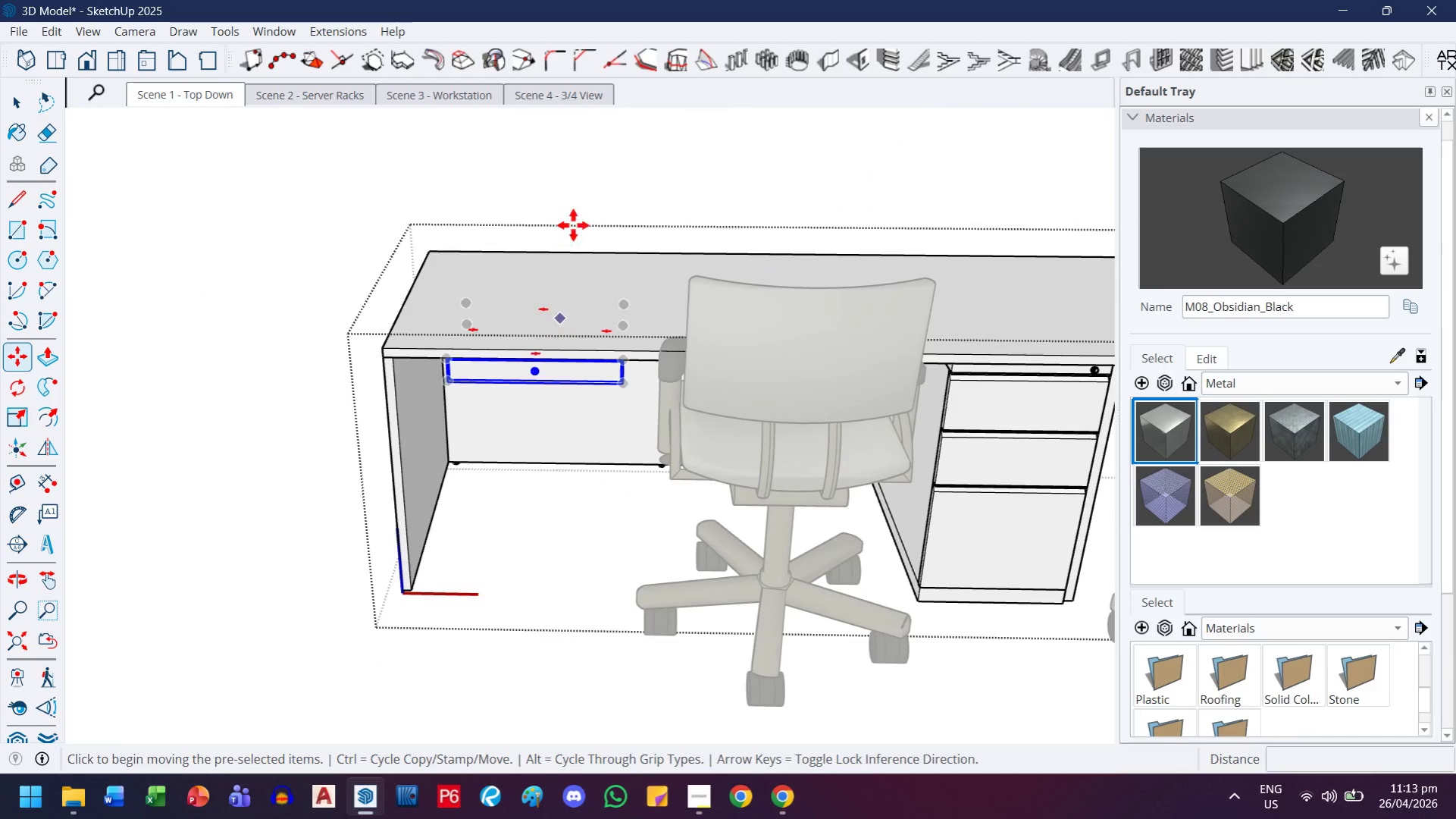 
key(Control+ControlLeft)
 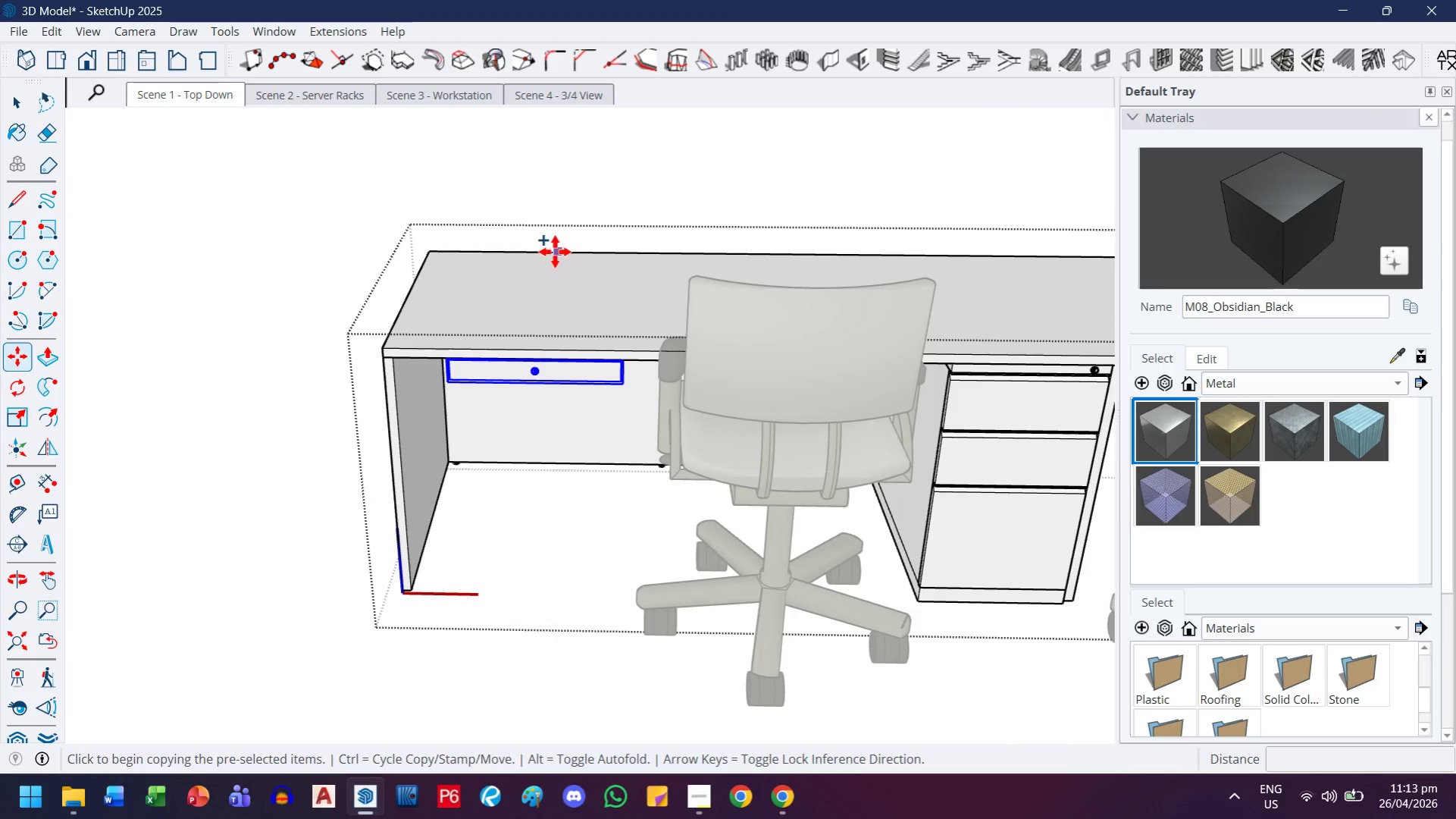 
left_click([555, 252])
 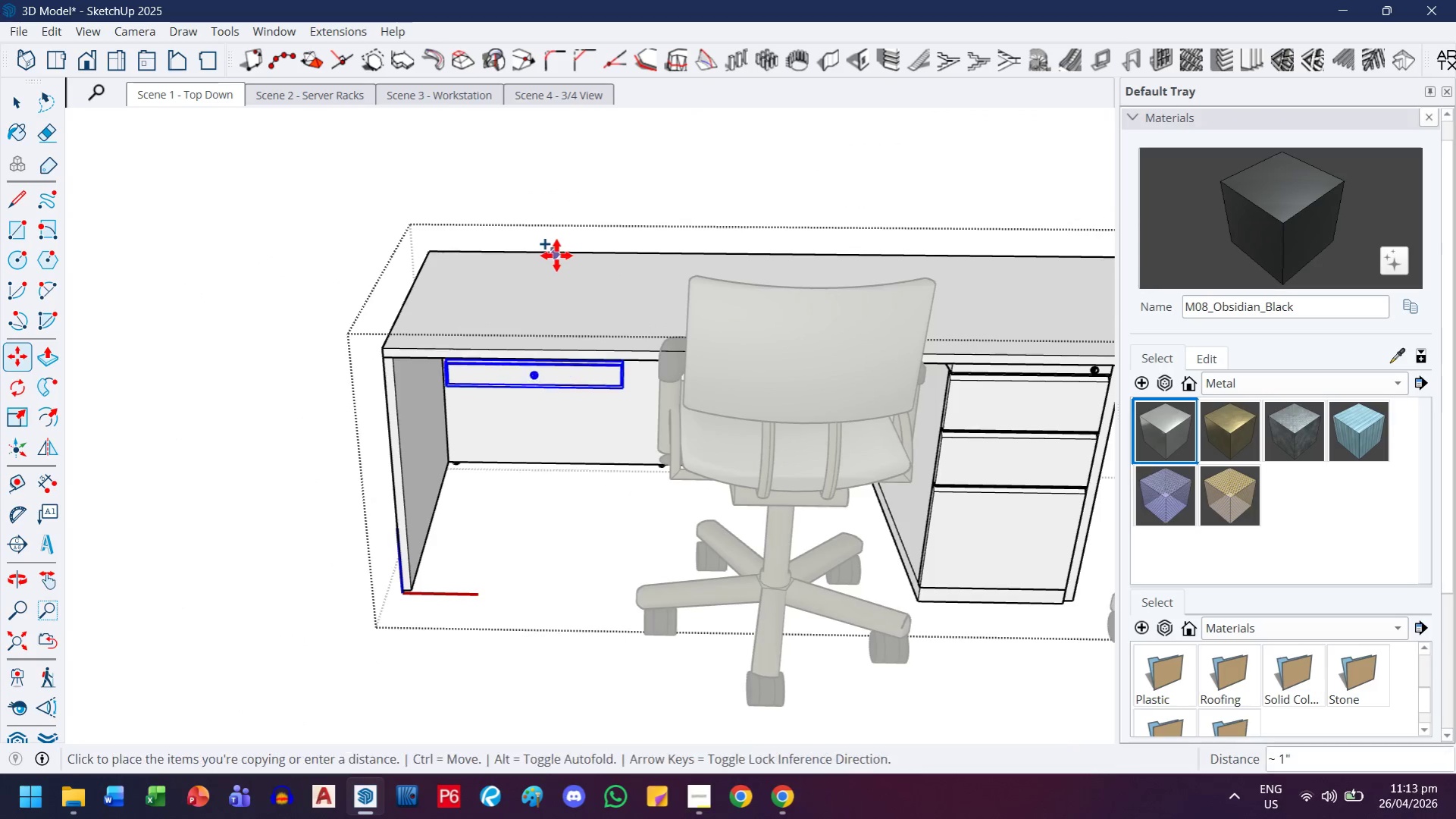 
key(H)
 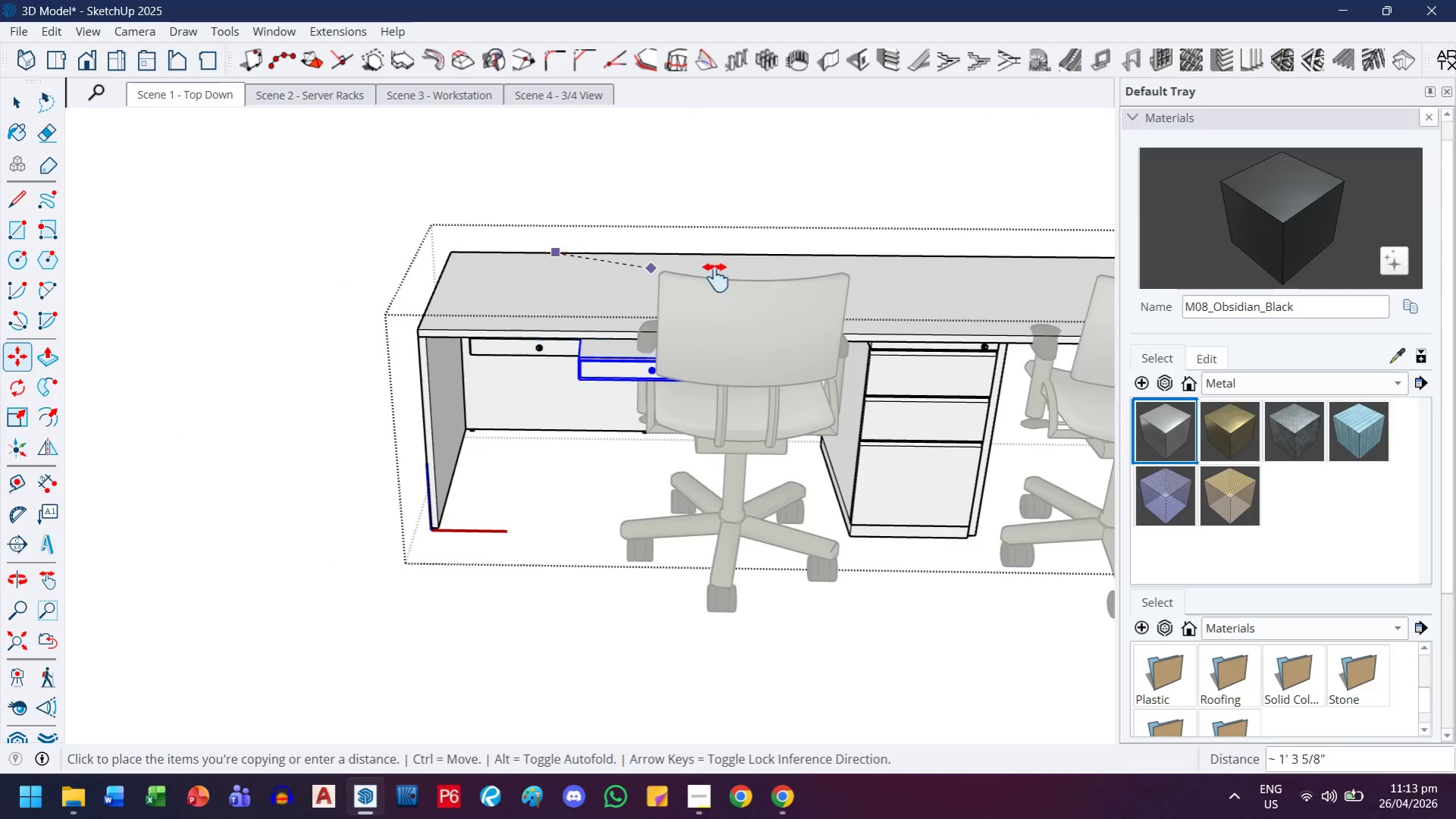 
left_click_drag(start_coordinate=[713, 278], to_coordinate=[330, 329])
 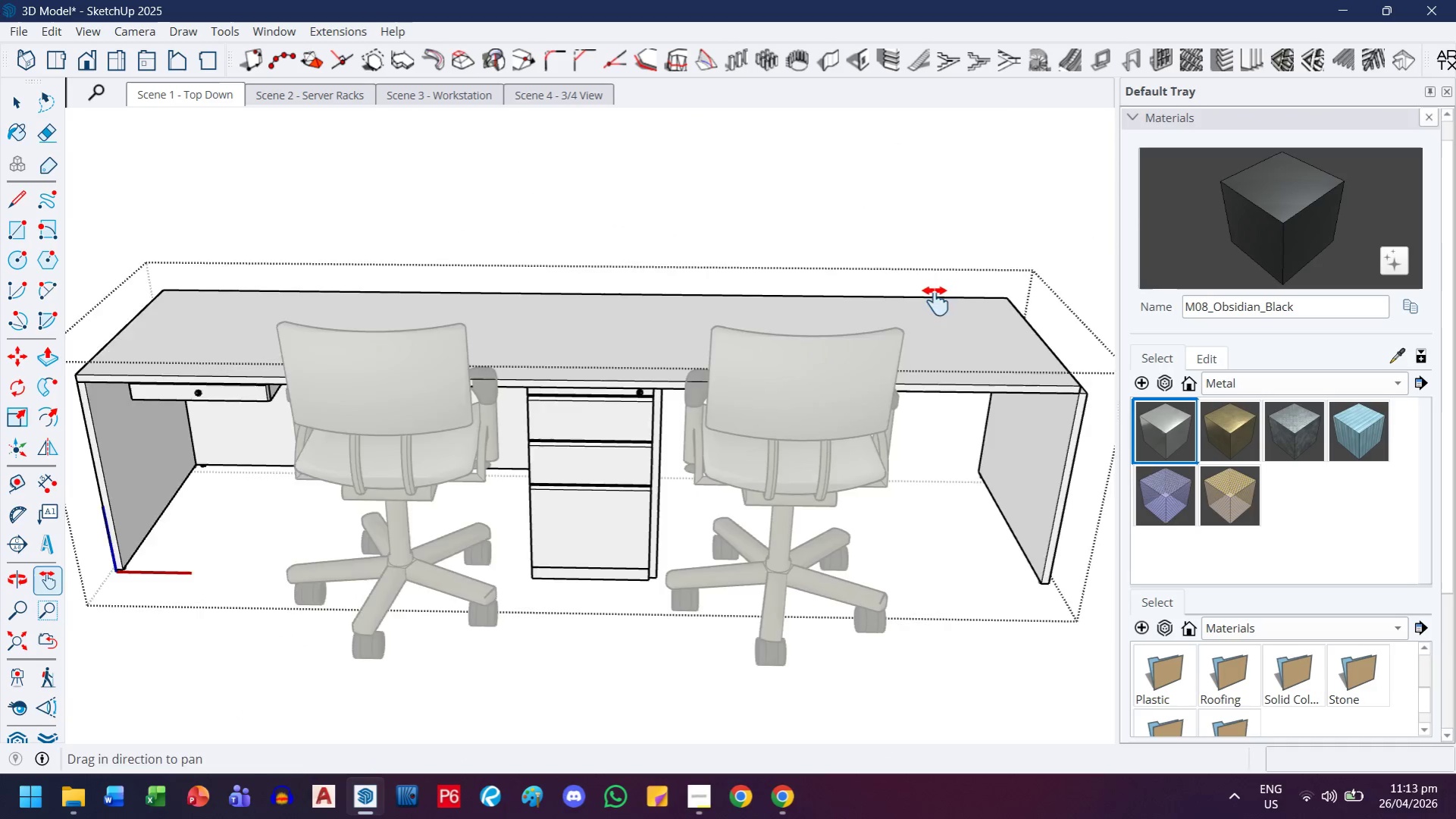 
scroll: coordinate [935, 301], scroll_direction: down, amount: 3.0
 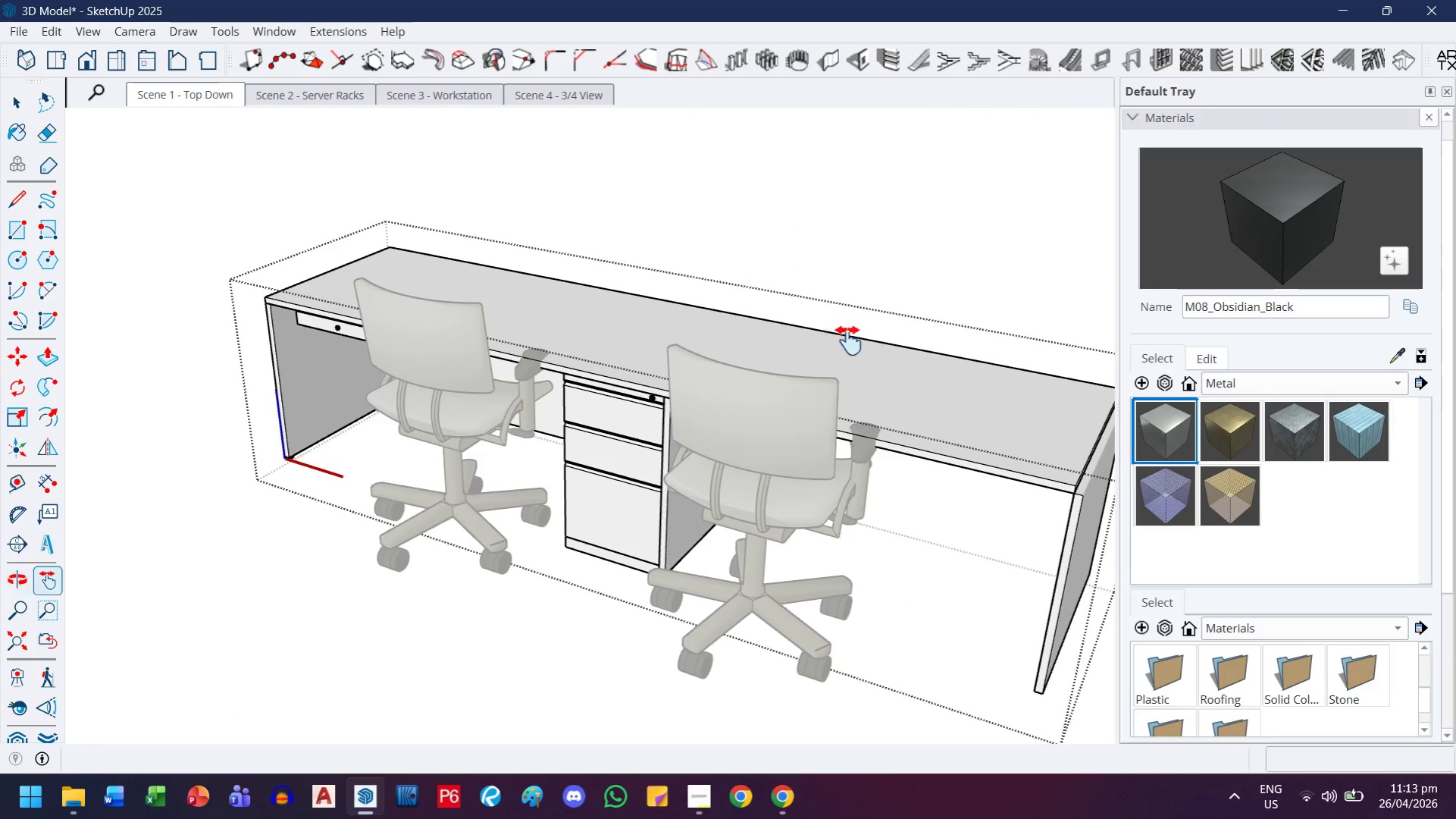 
left_click_drag(start_coordinate=[848, 340], to_coordinate=[563, 278])
 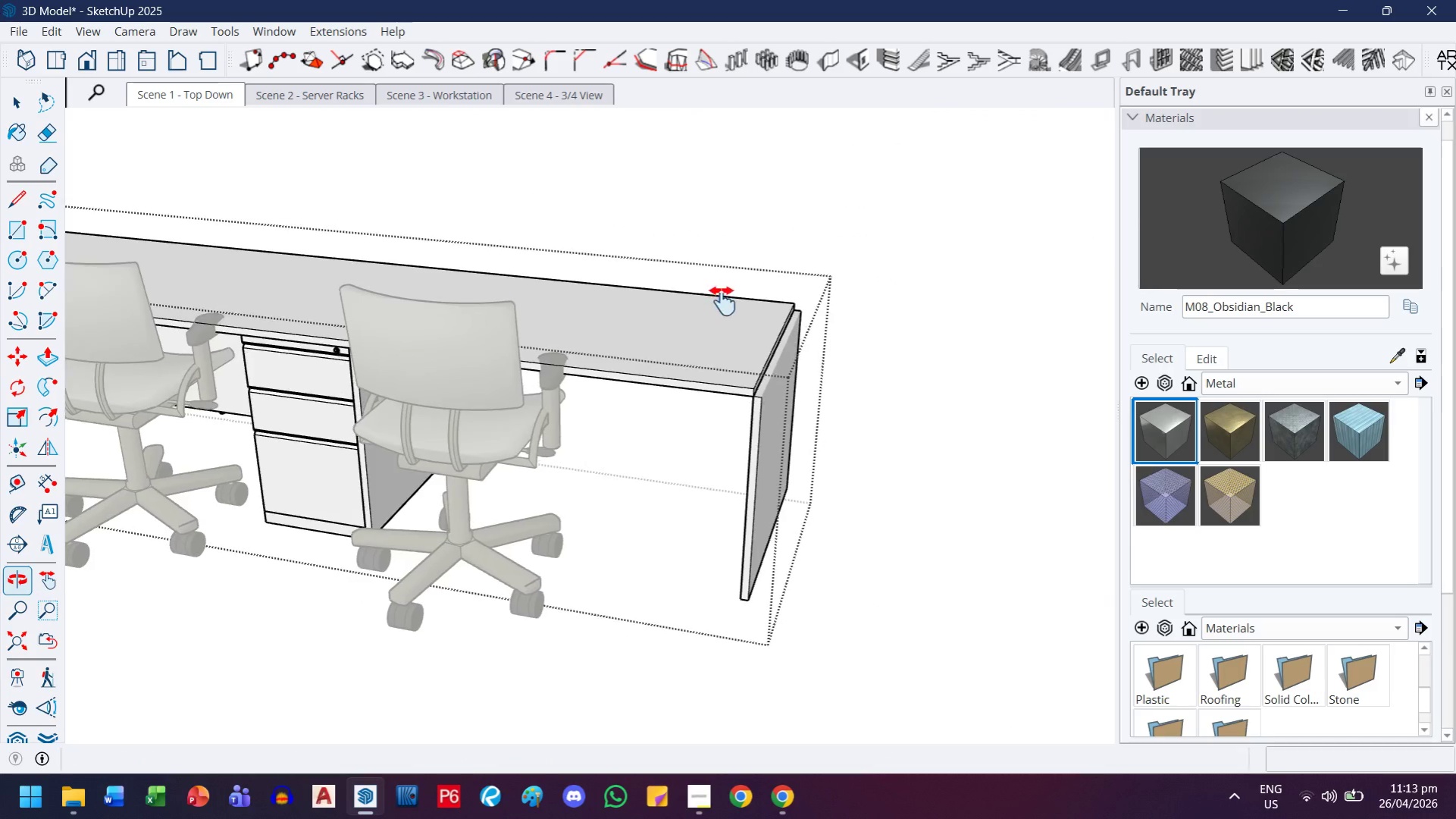 
key(Escape)
 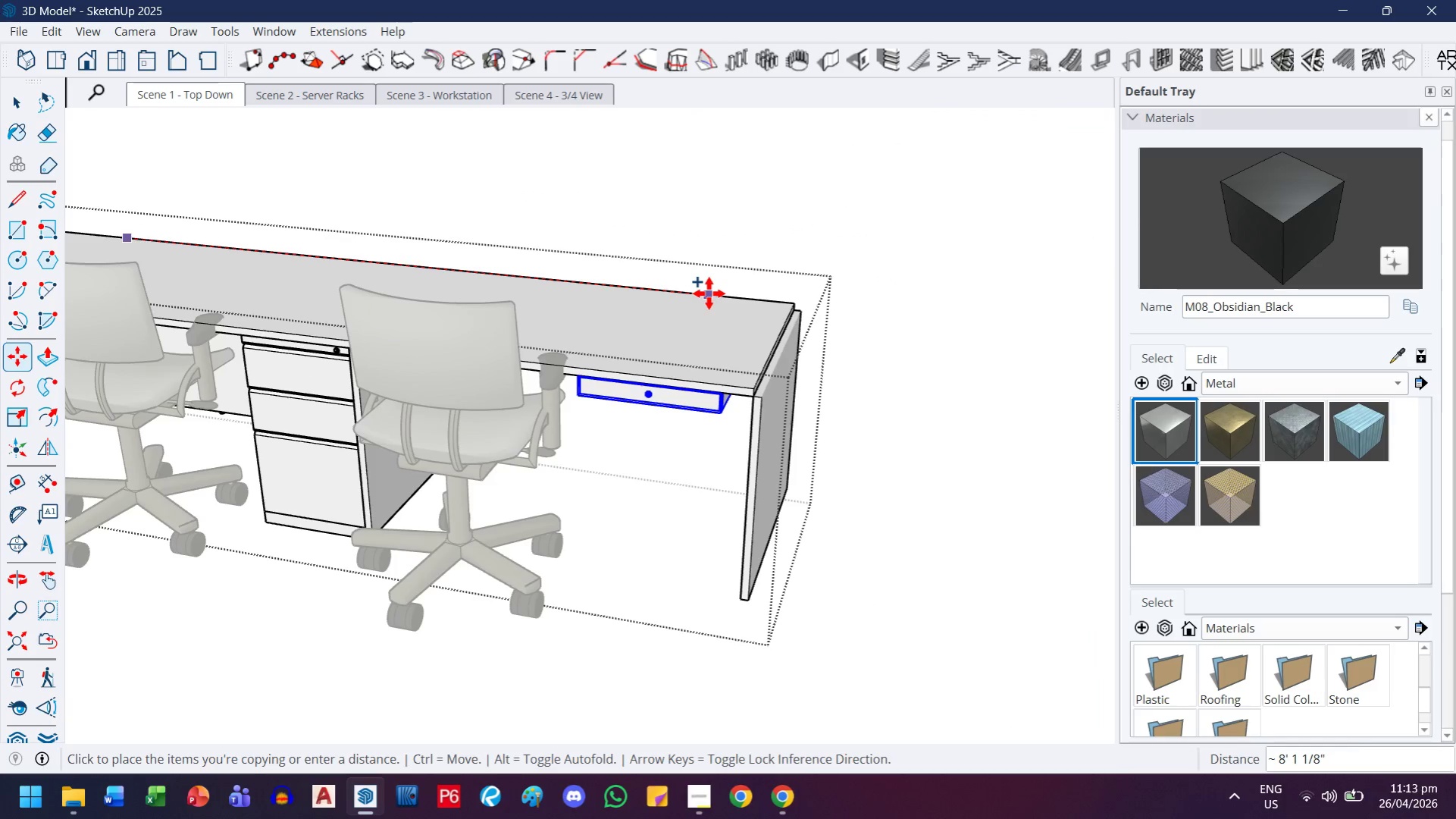 
left_click([709, 293])
 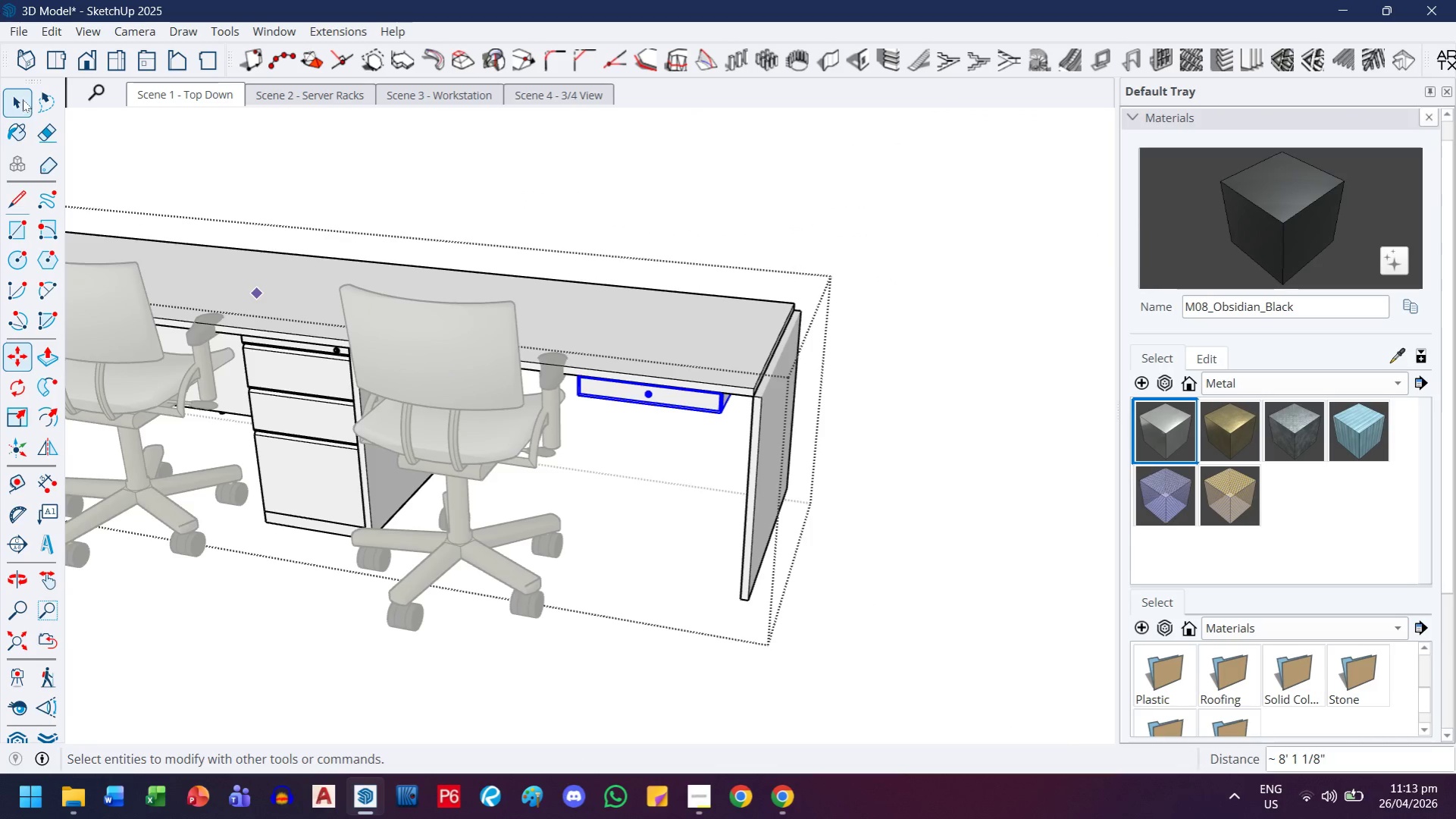 
double_click([771, 150])
 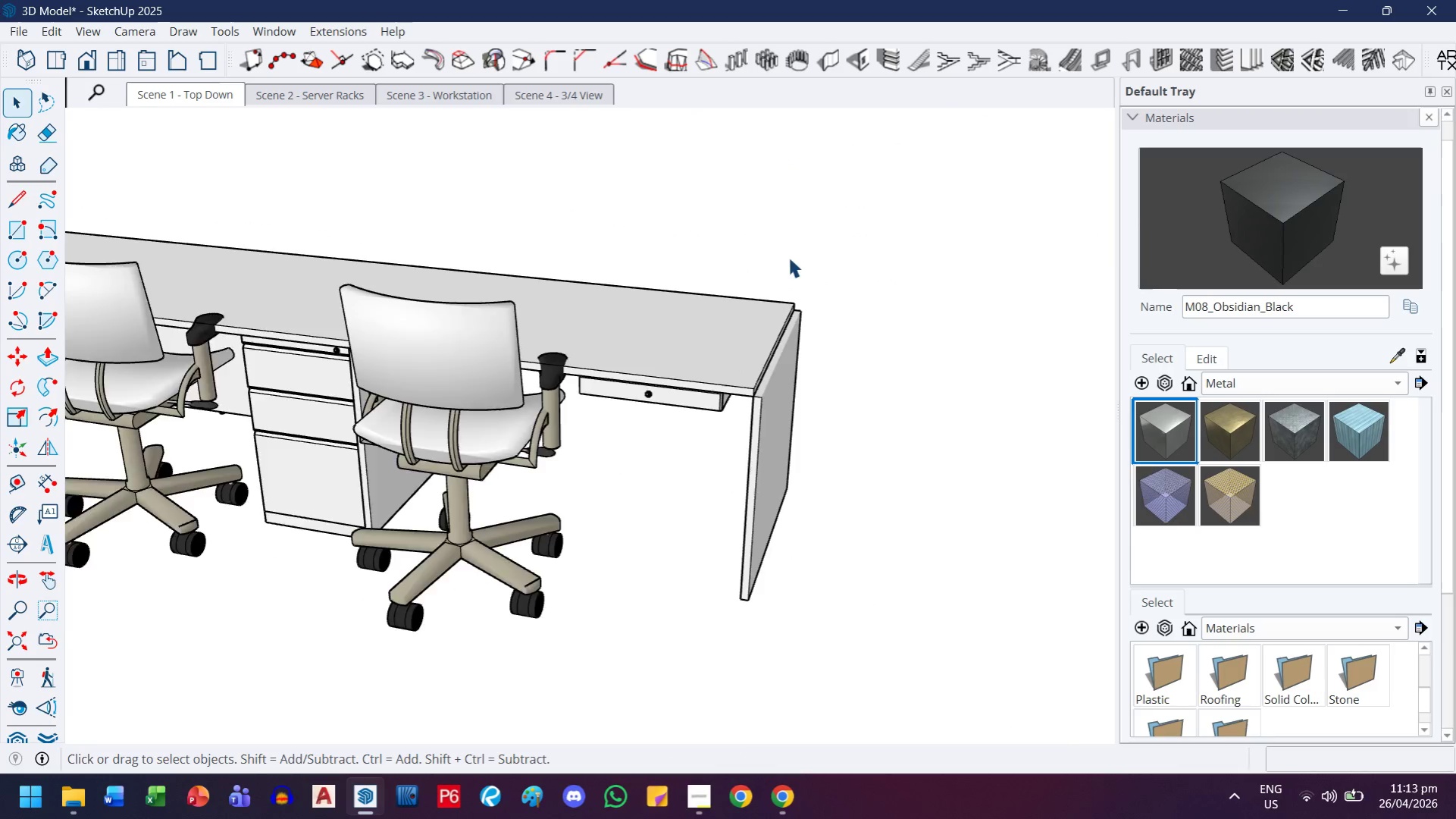 
left_click([756, 386])
 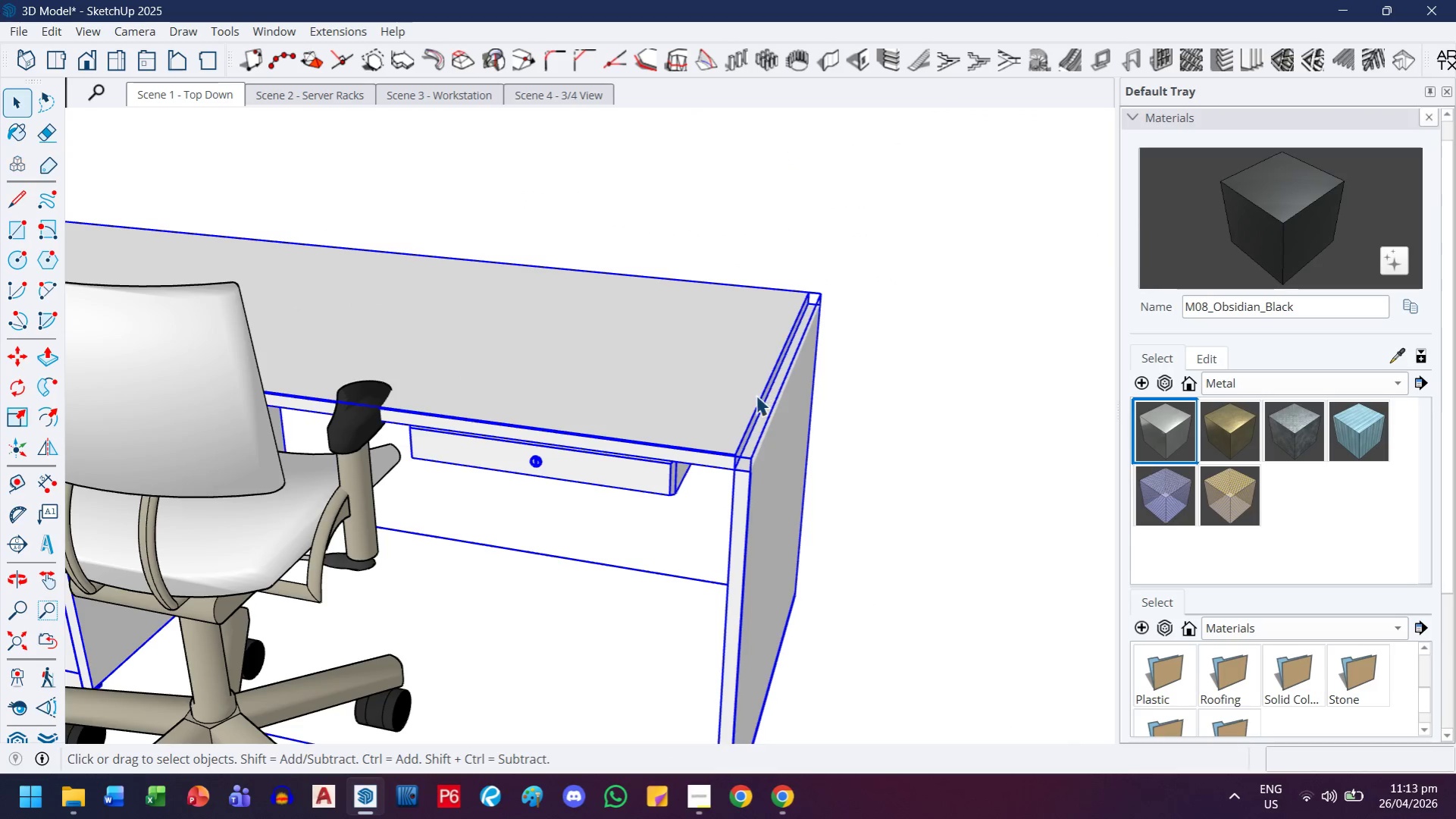 
scroll: coordinate [755, 400], scroll_direction: up, amount: 9.0
 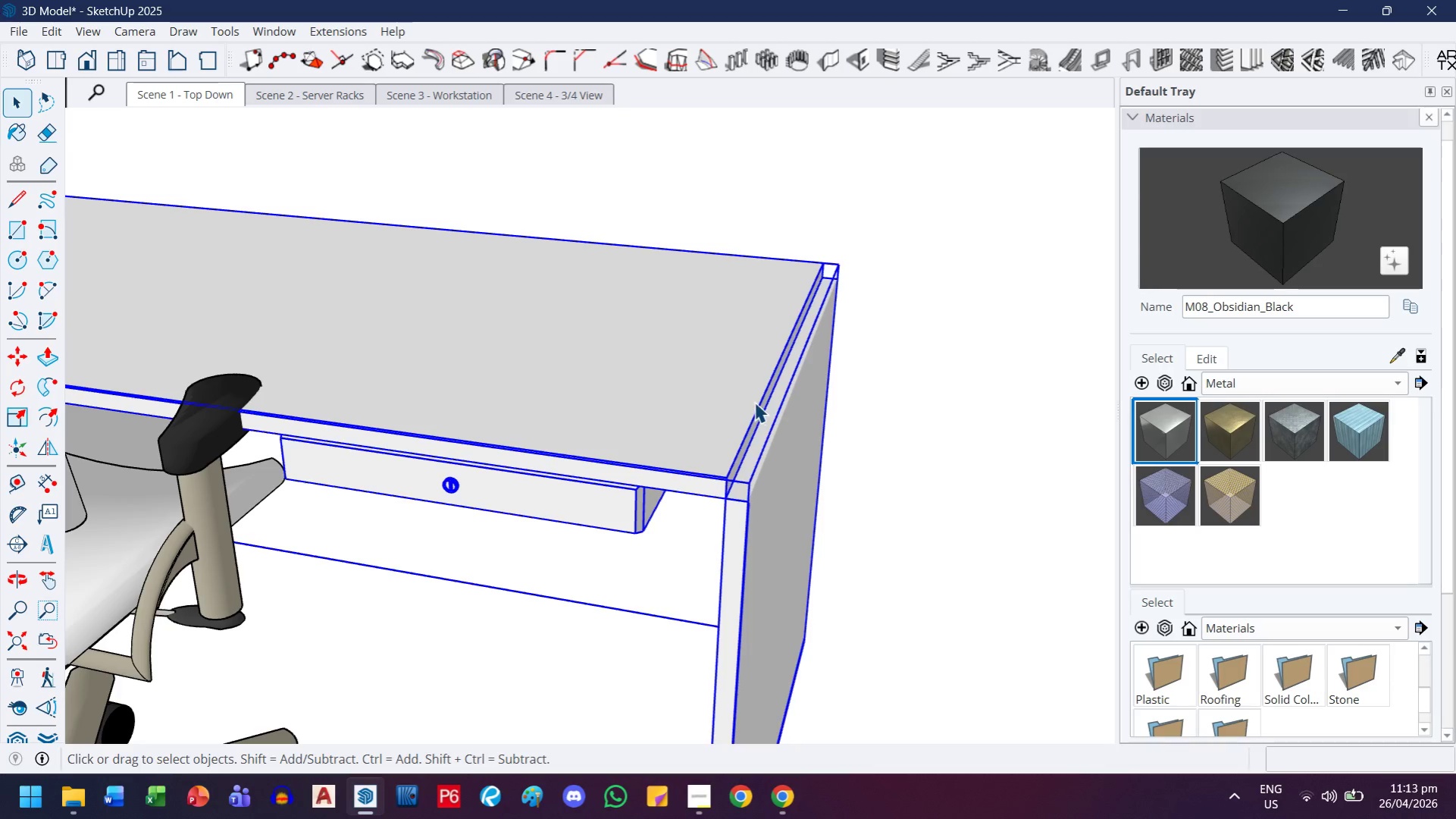 
double_click([754, 400])
 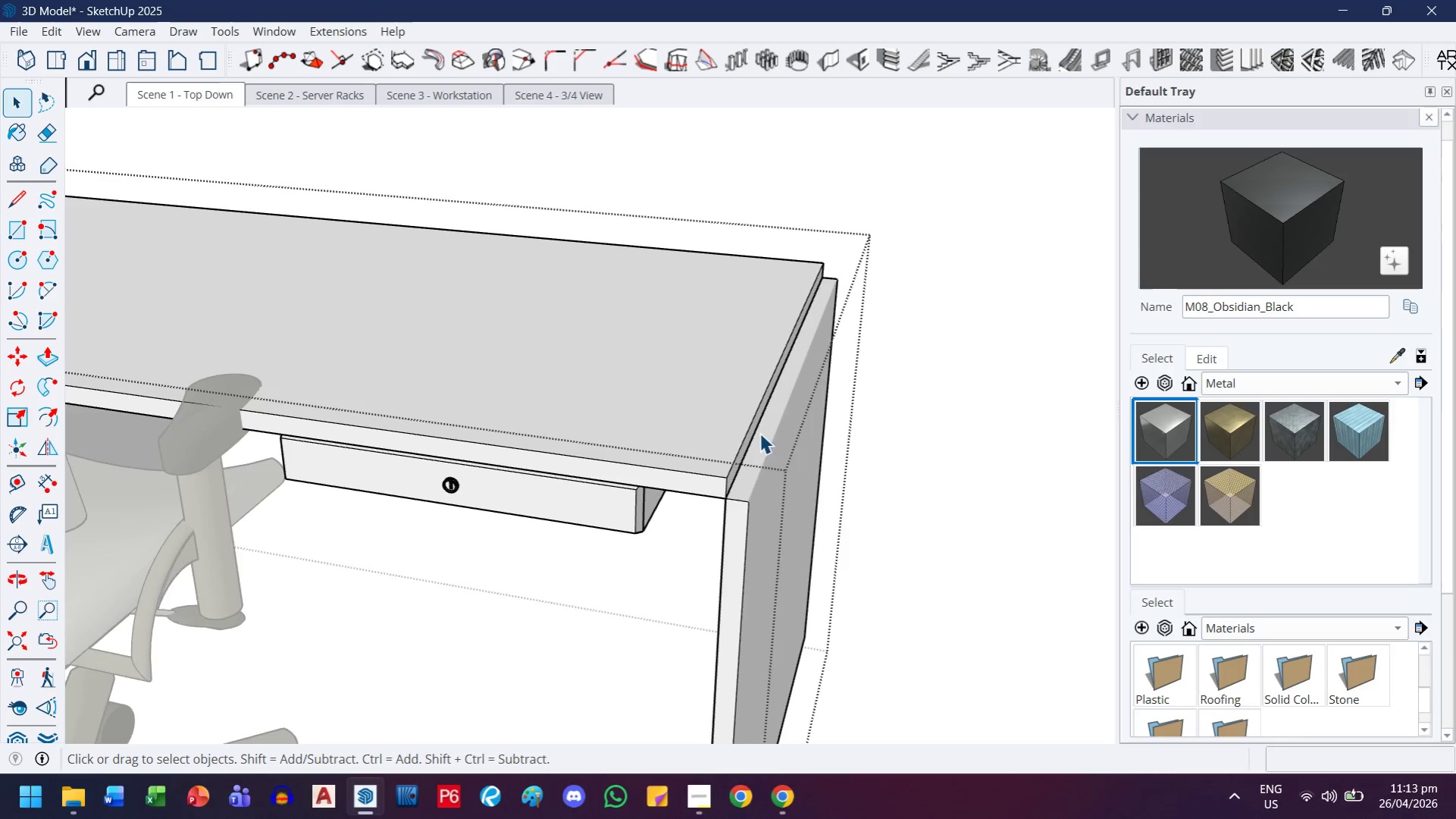 
left_click([763, 400])
 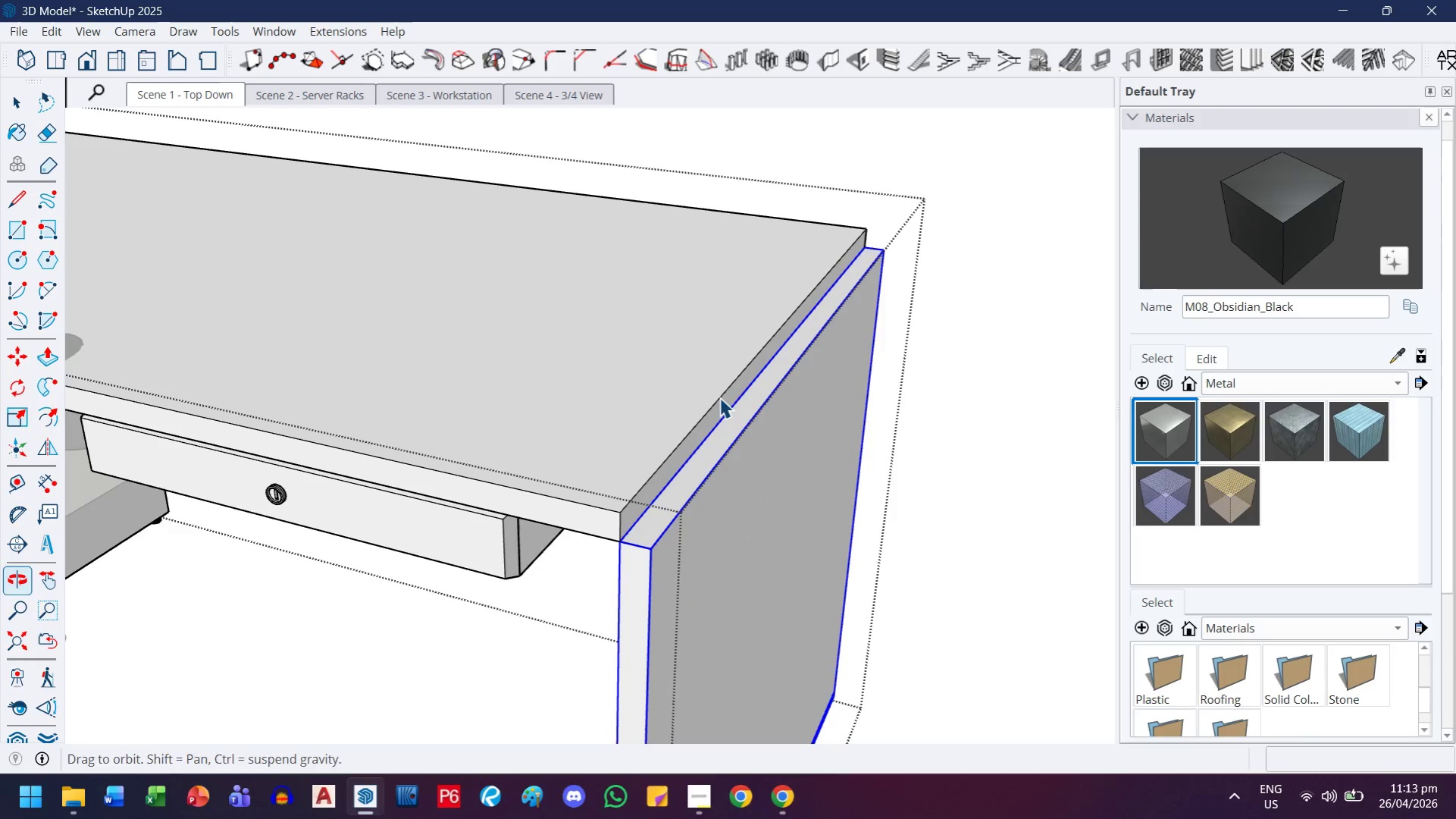 
scroll: coordinate [762, 435], scroll_direction: up, amount: 3.0
 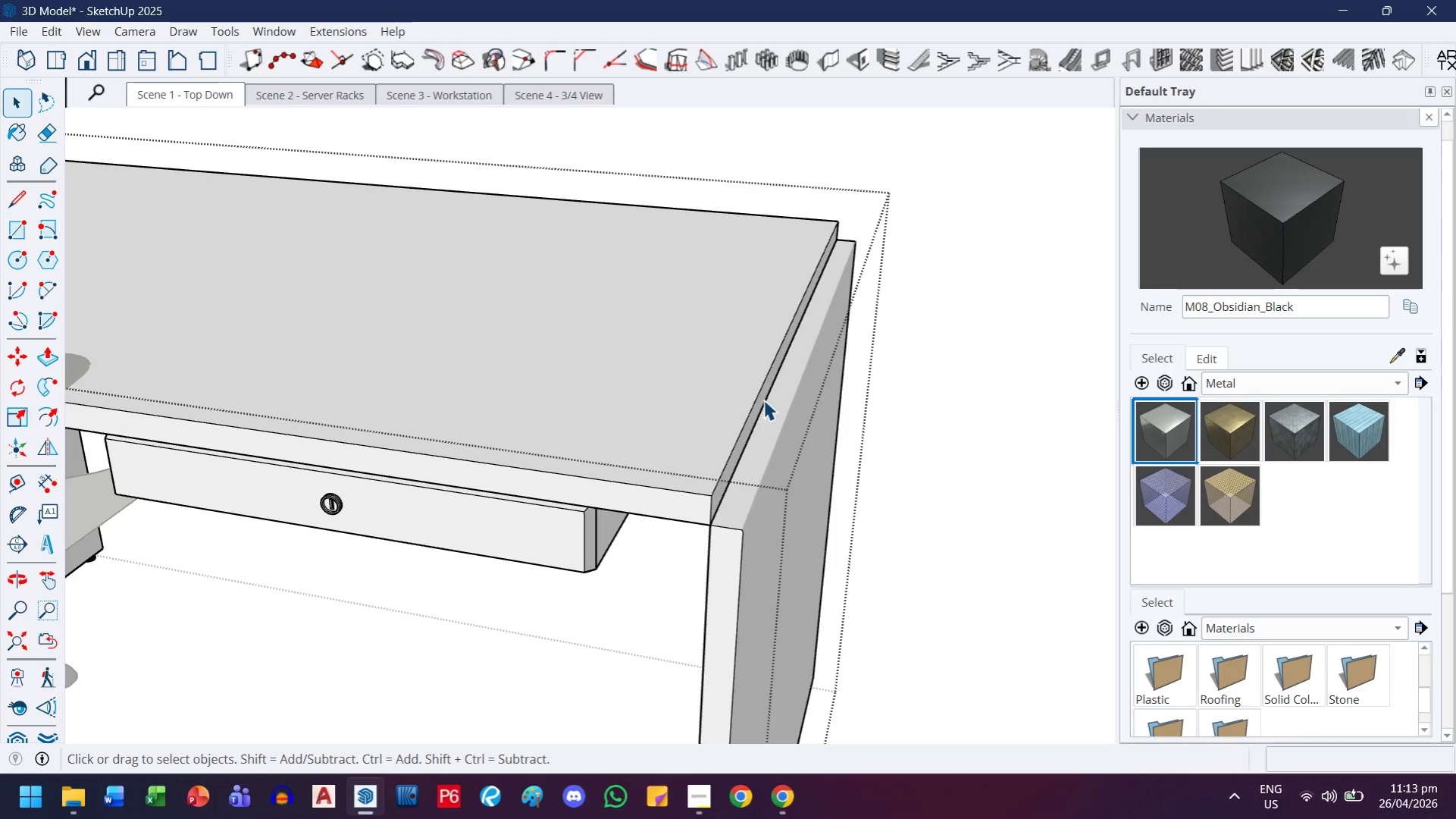 
left_click([727, 369])
 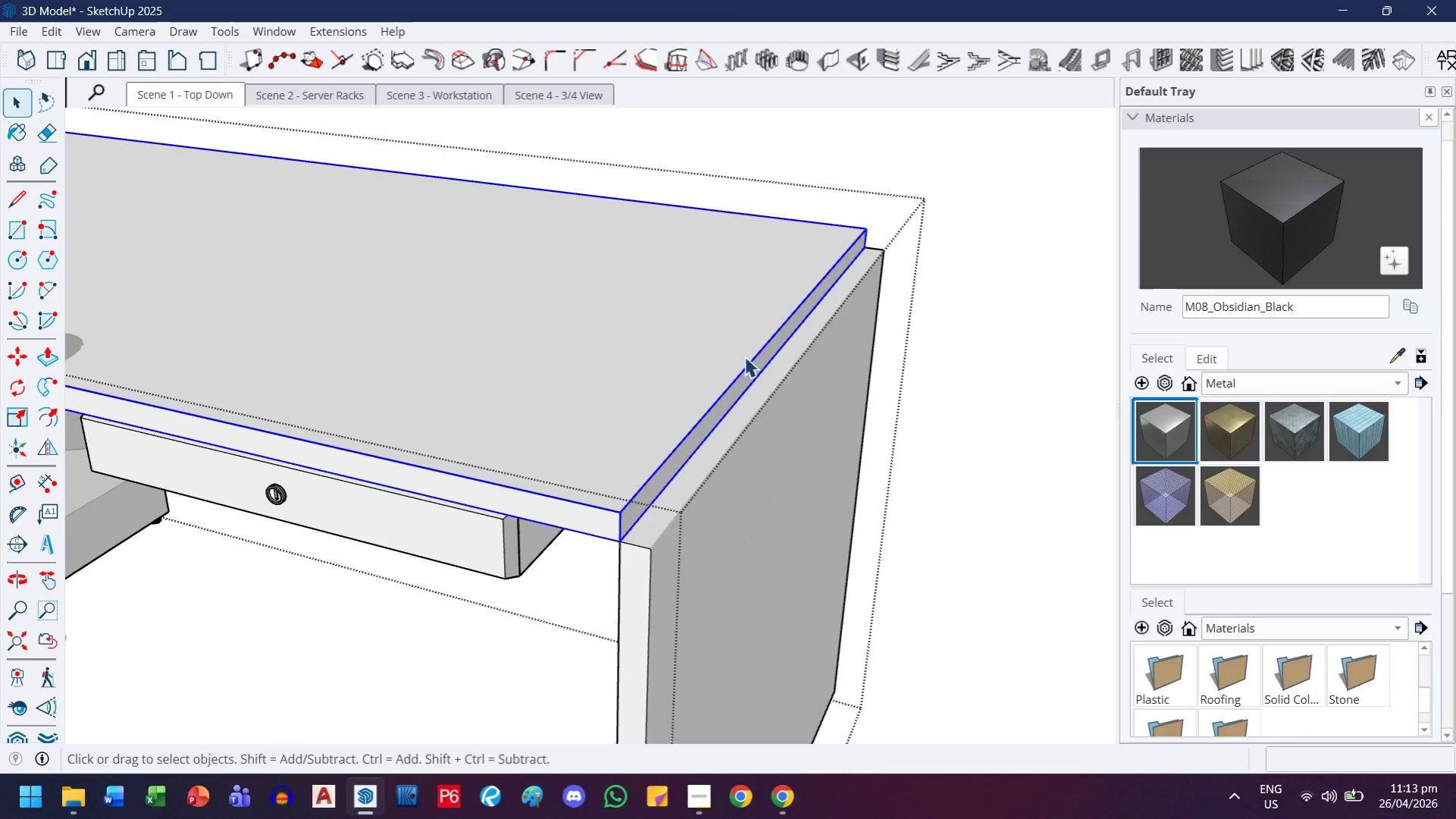 
key(S)
 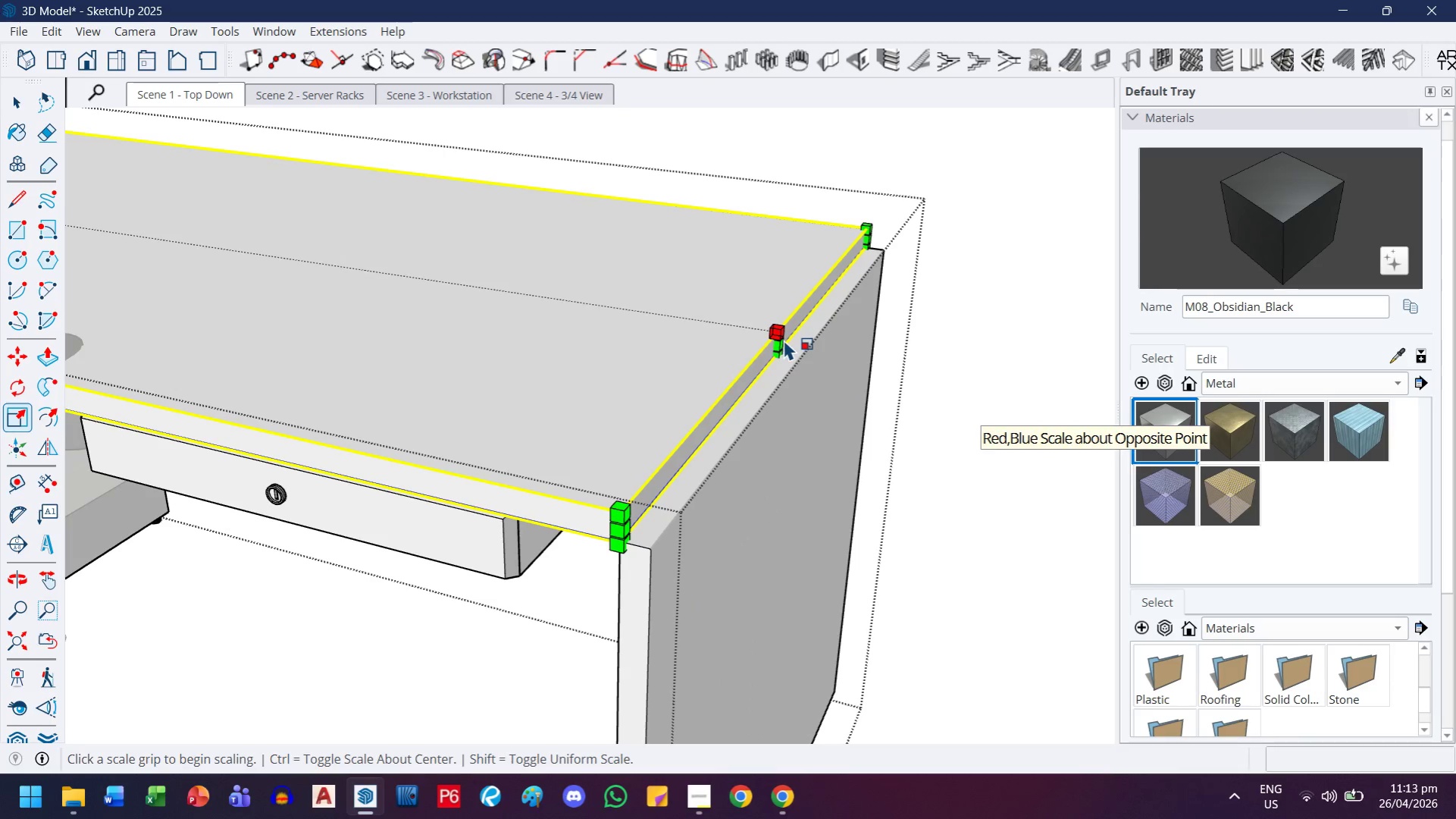 
left_click([781, 342])
 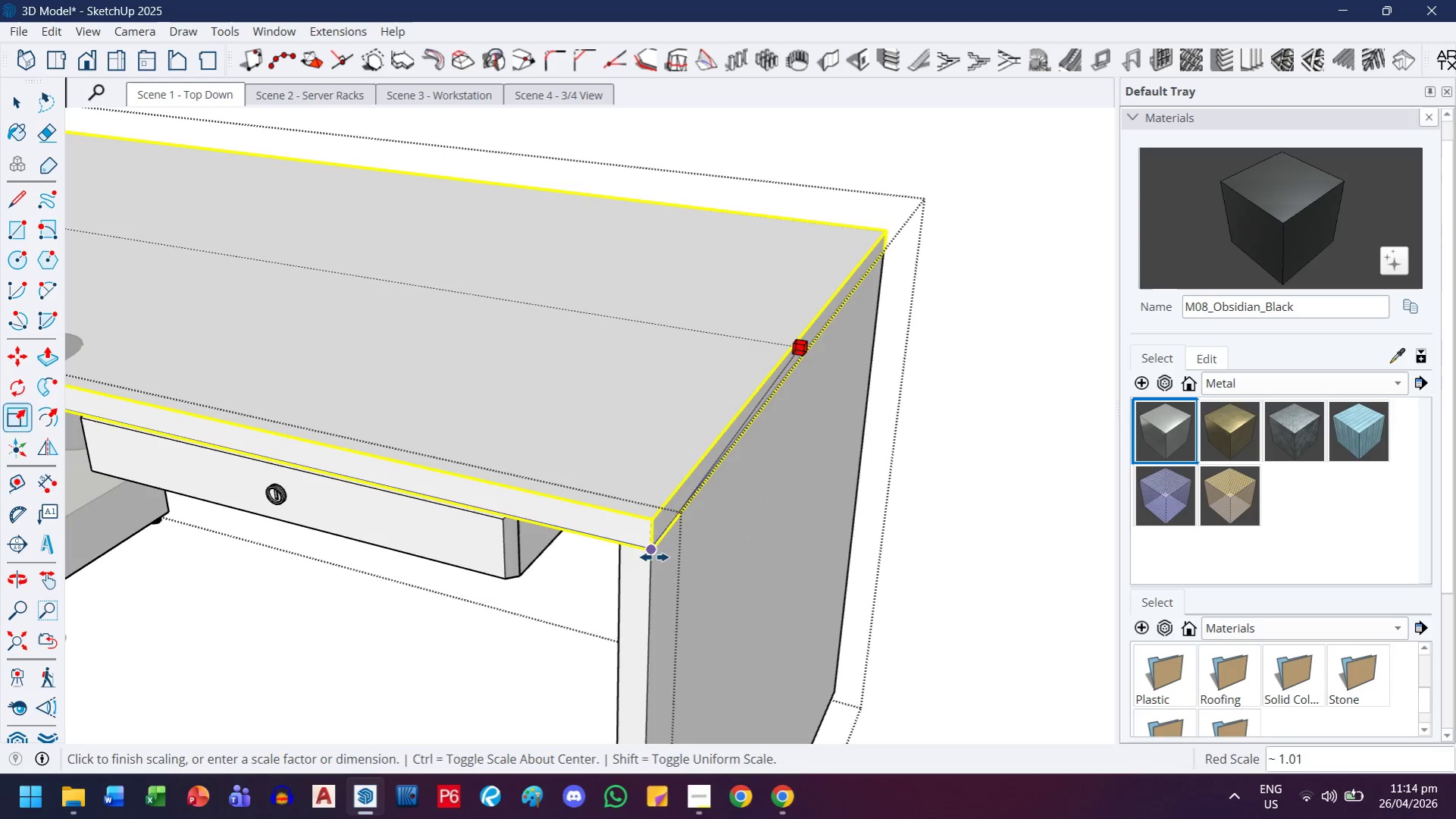 
left_click([654, 555])
 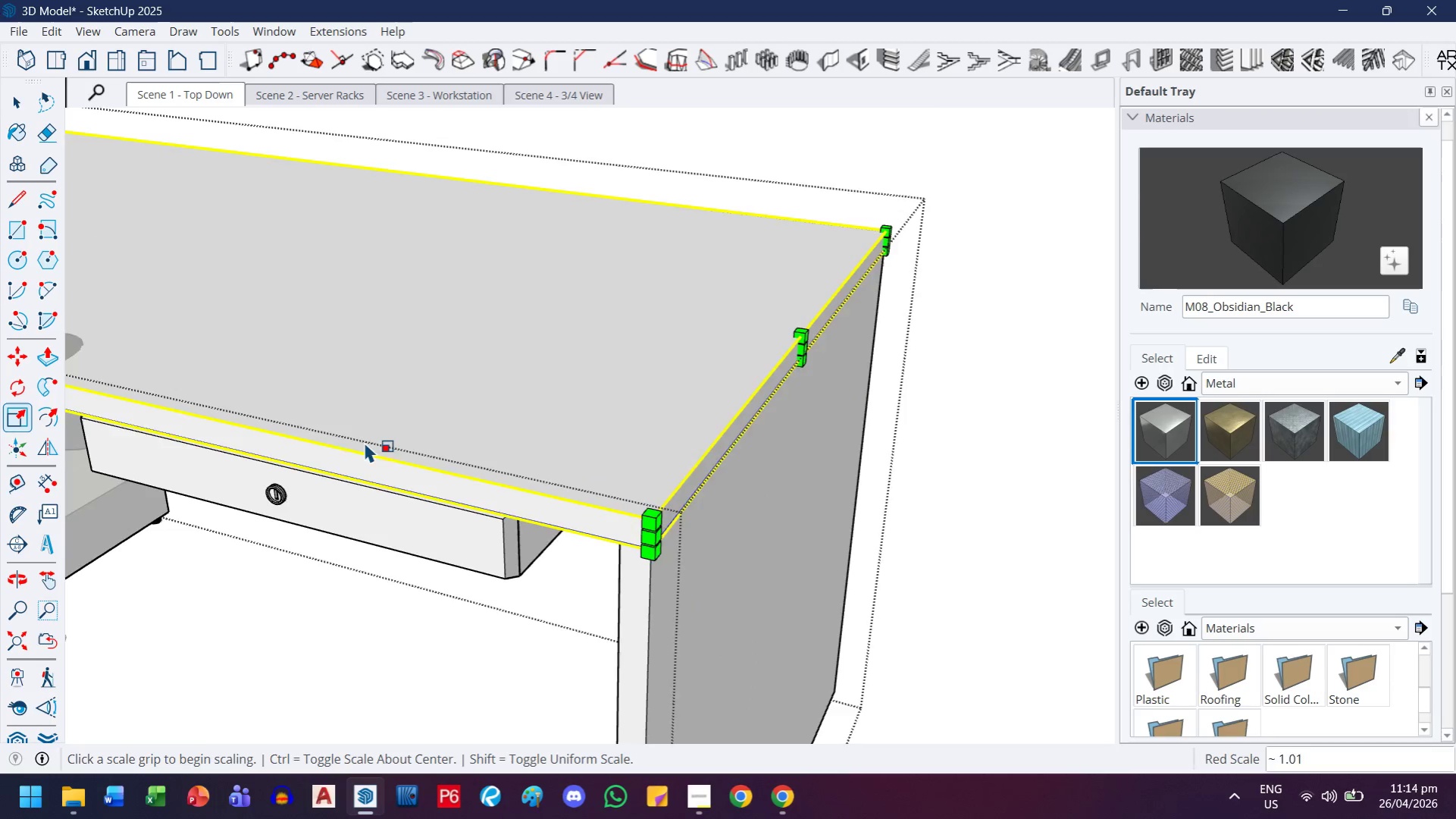 
scroll: coordinate [345, 441], scroll_direction: down, amount: 3.0
 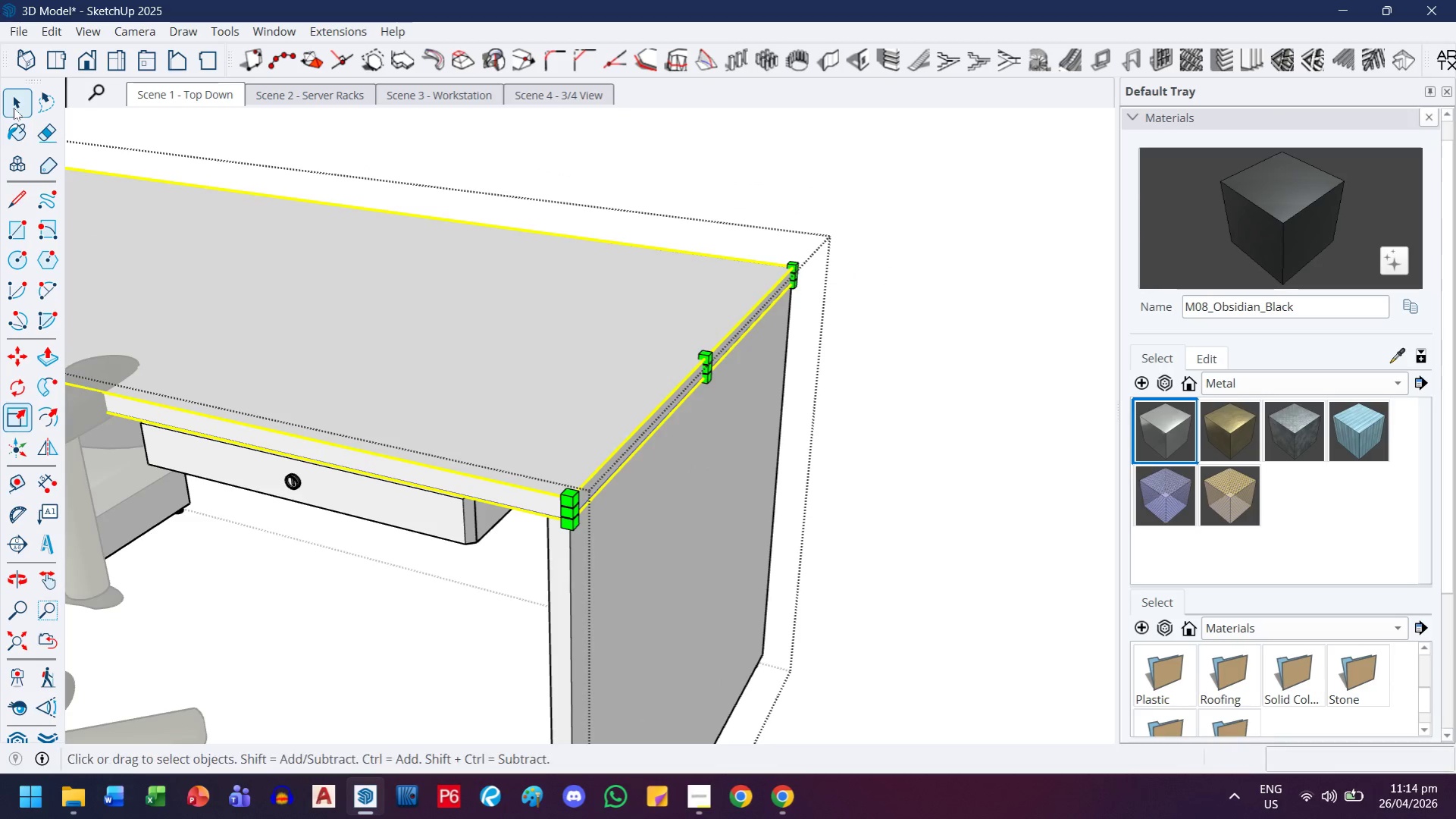 
double_click([377, 136])
 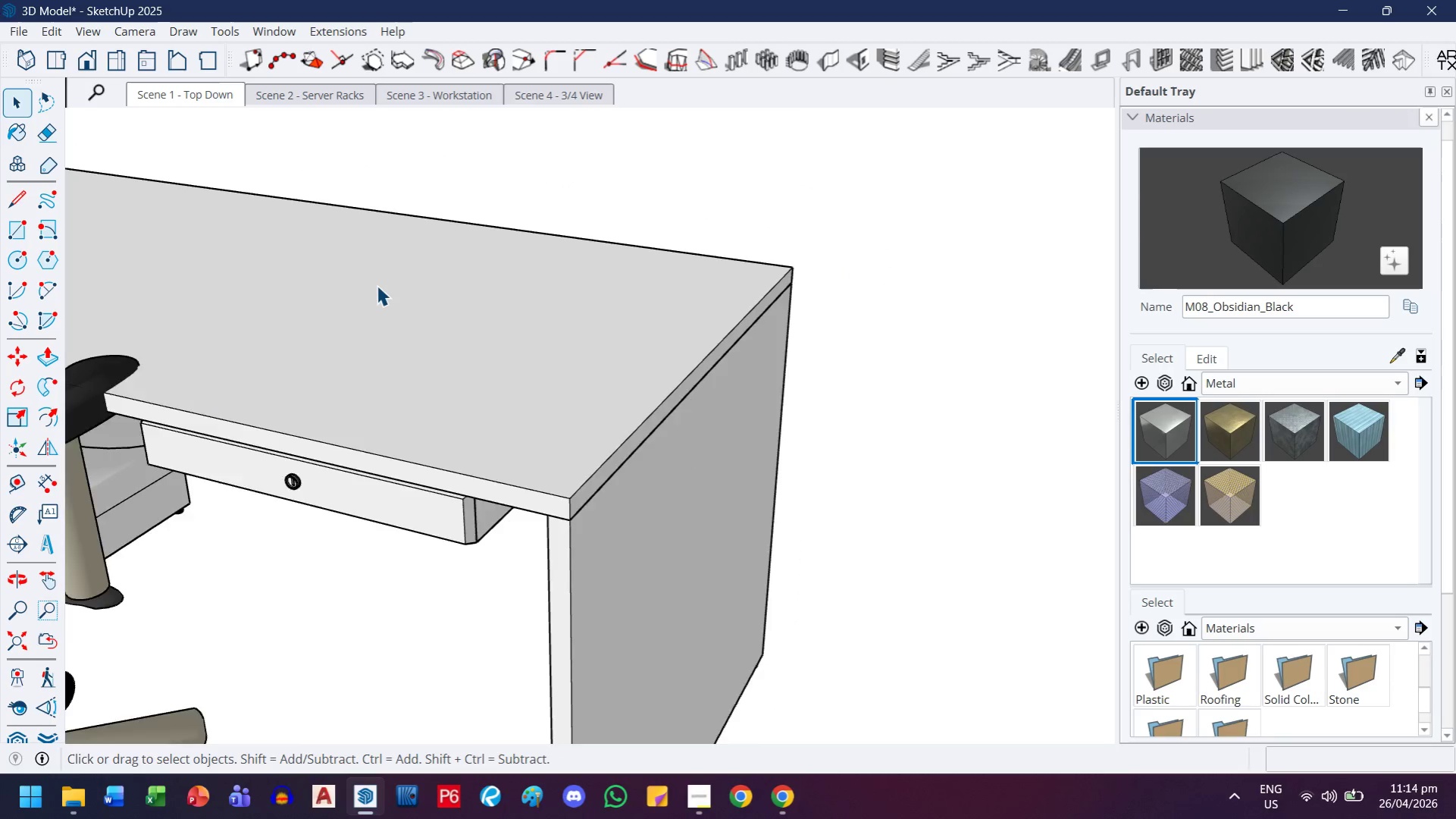 
key(H)
 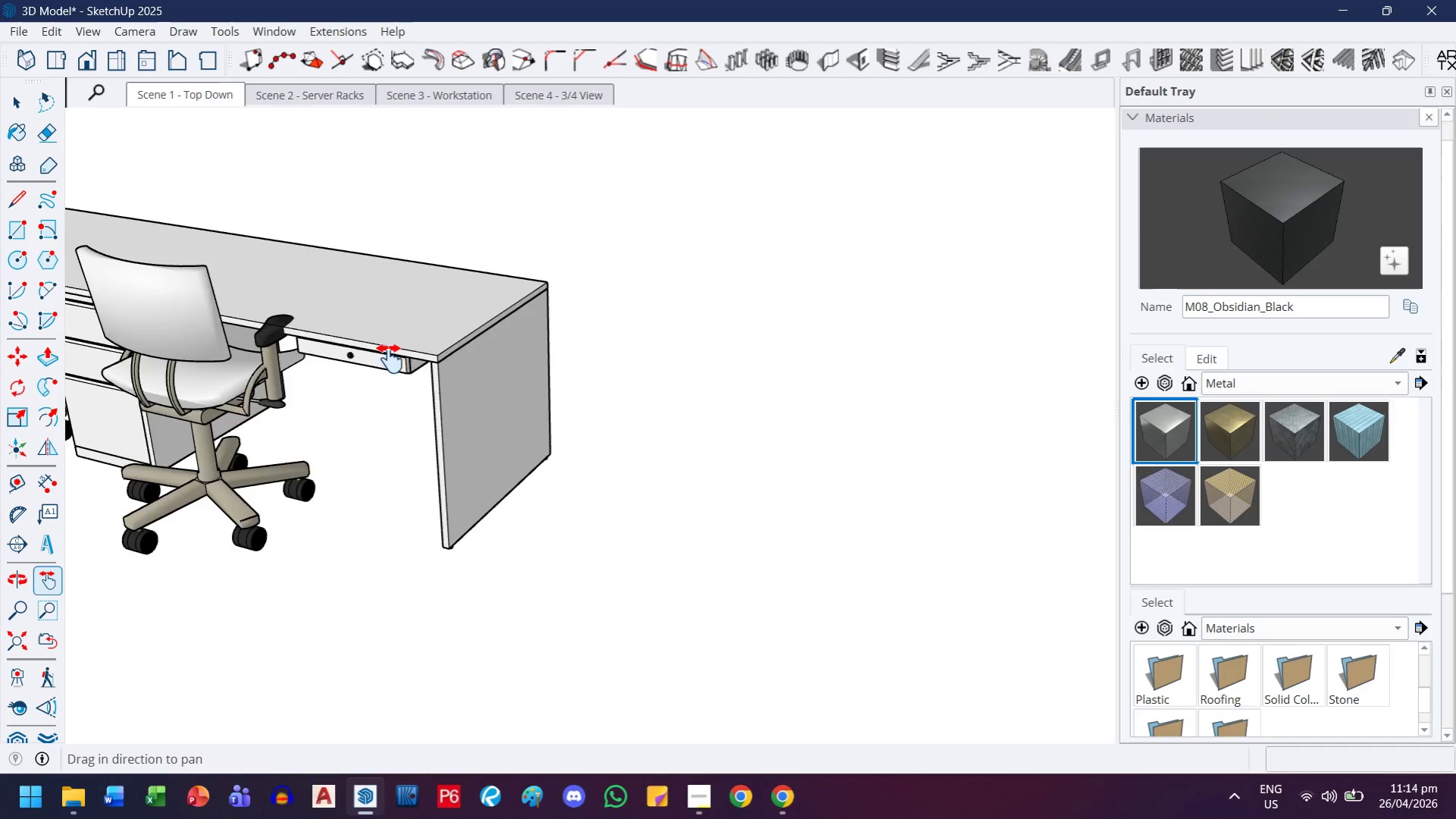 
left_click_drag(start_coordinate=[374, 372], to_coordinate=[526, 331])
 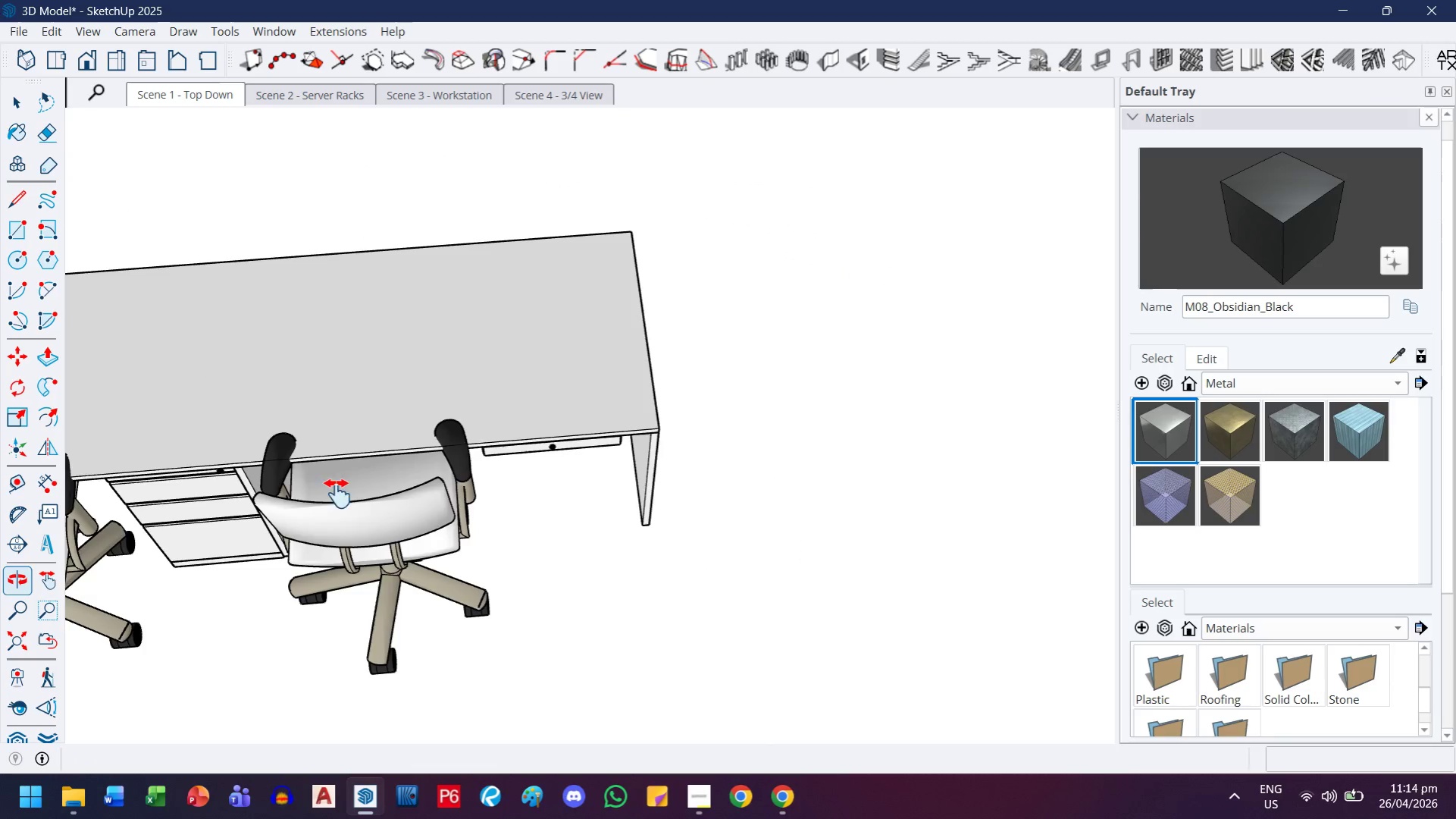 
scroll: coordinate [382, 298], scroll_direction: down, amount: 10.0
 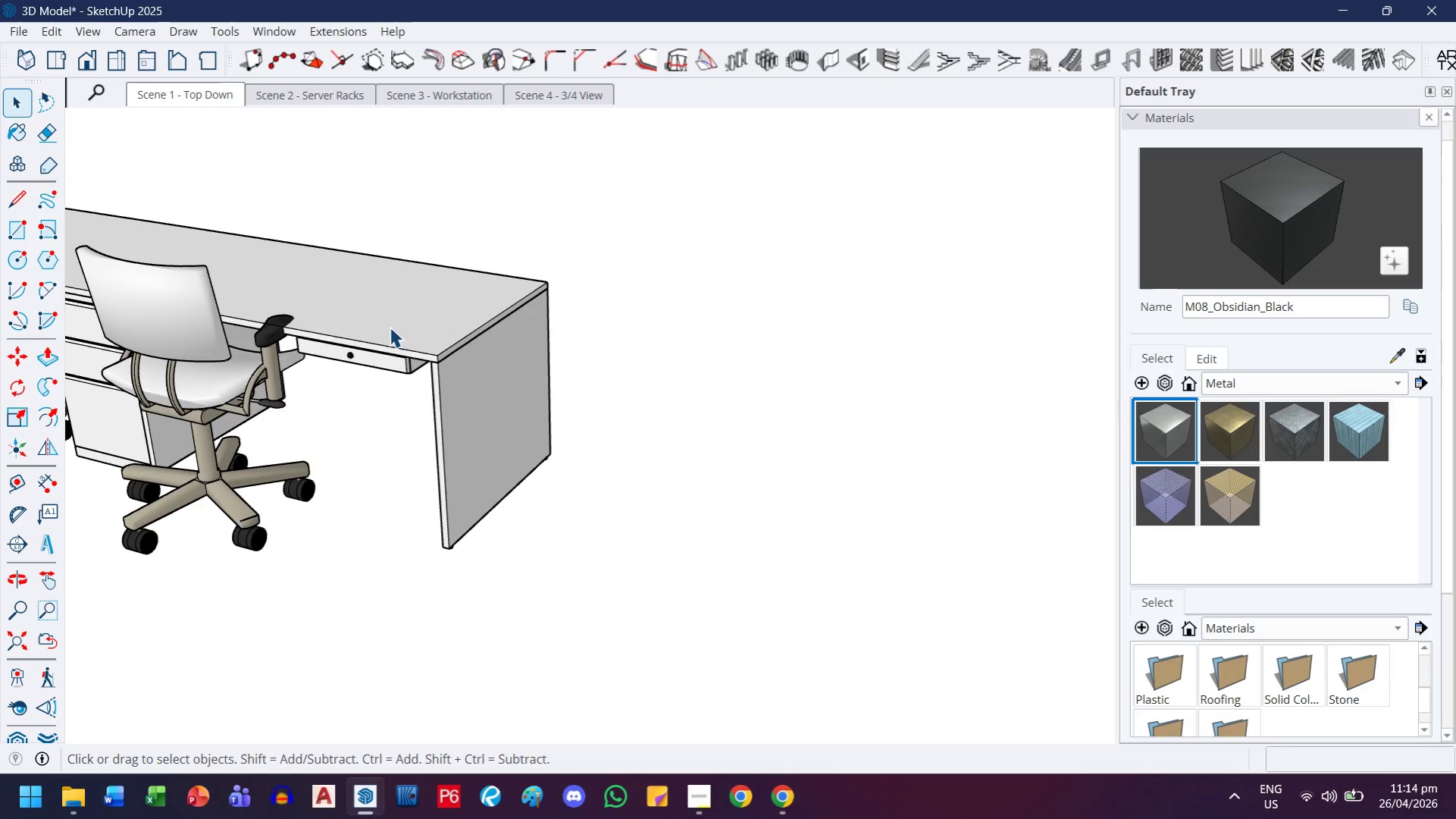 
left_click_drag(start_coordinate=[308, 480], to_coordinate=[853, 457])
 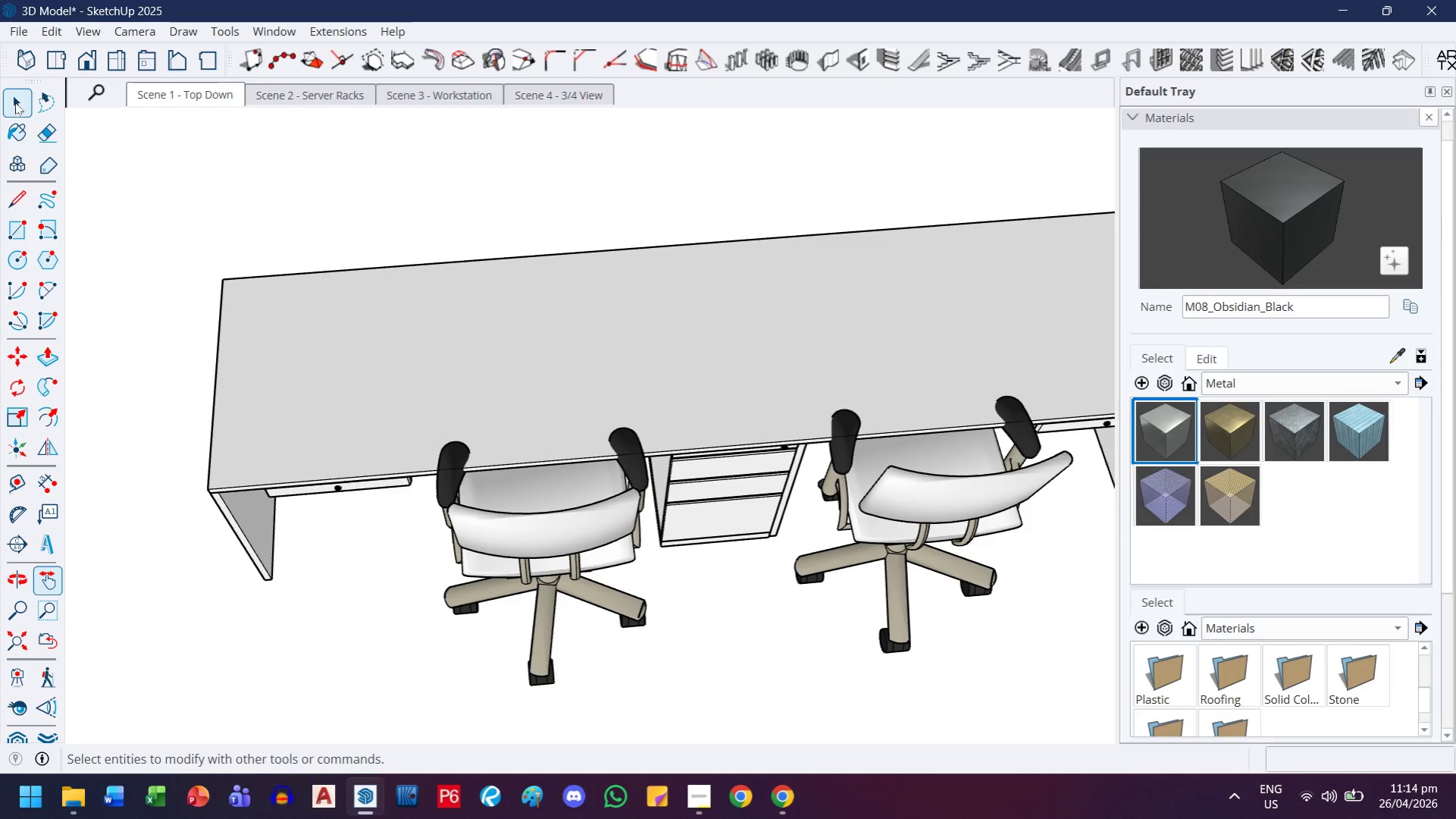 
left_click([15, 102])
 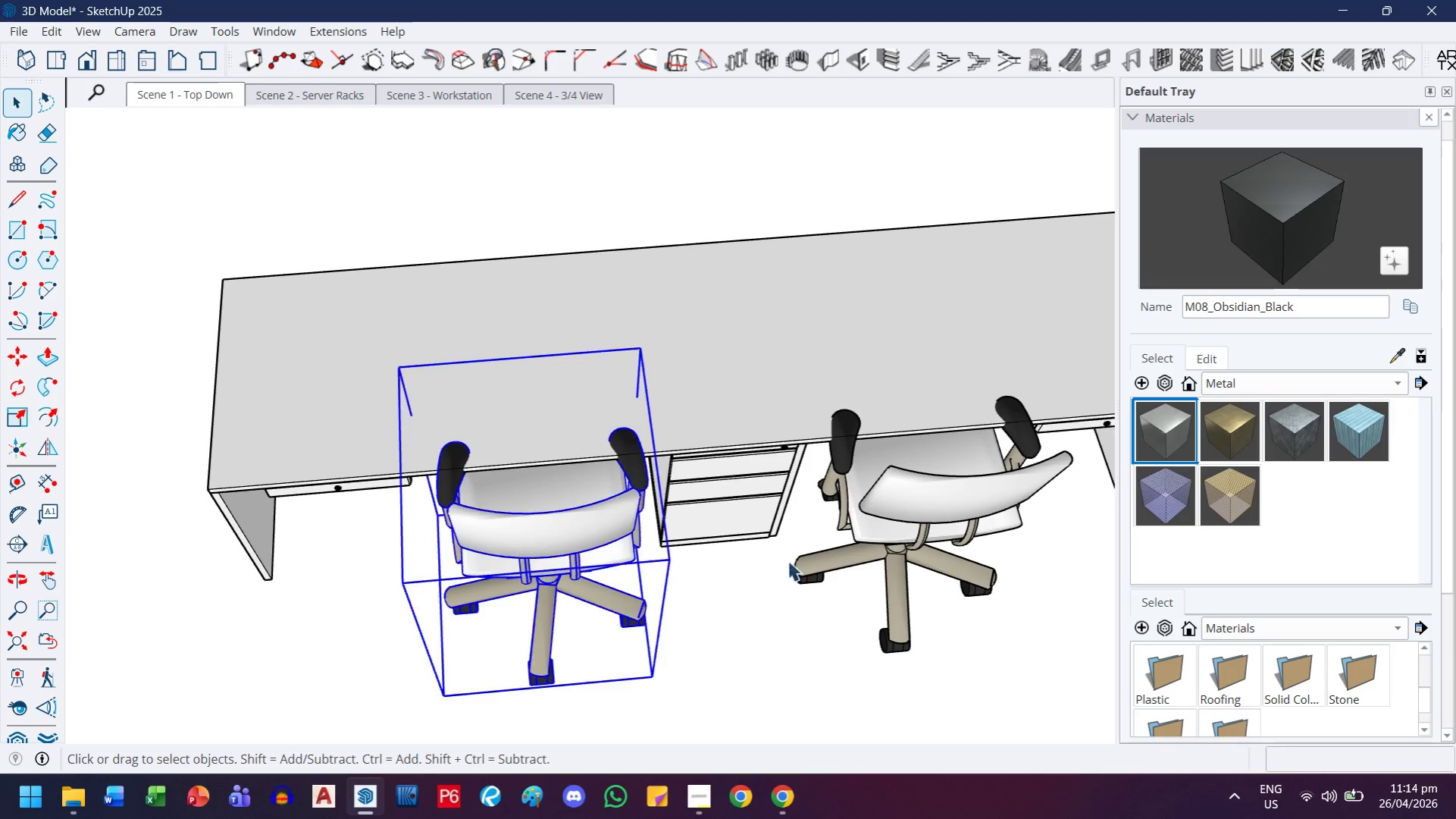 
hold_key(key=ControlLeft, duration=0.91)
triple_click([1004, 541])
 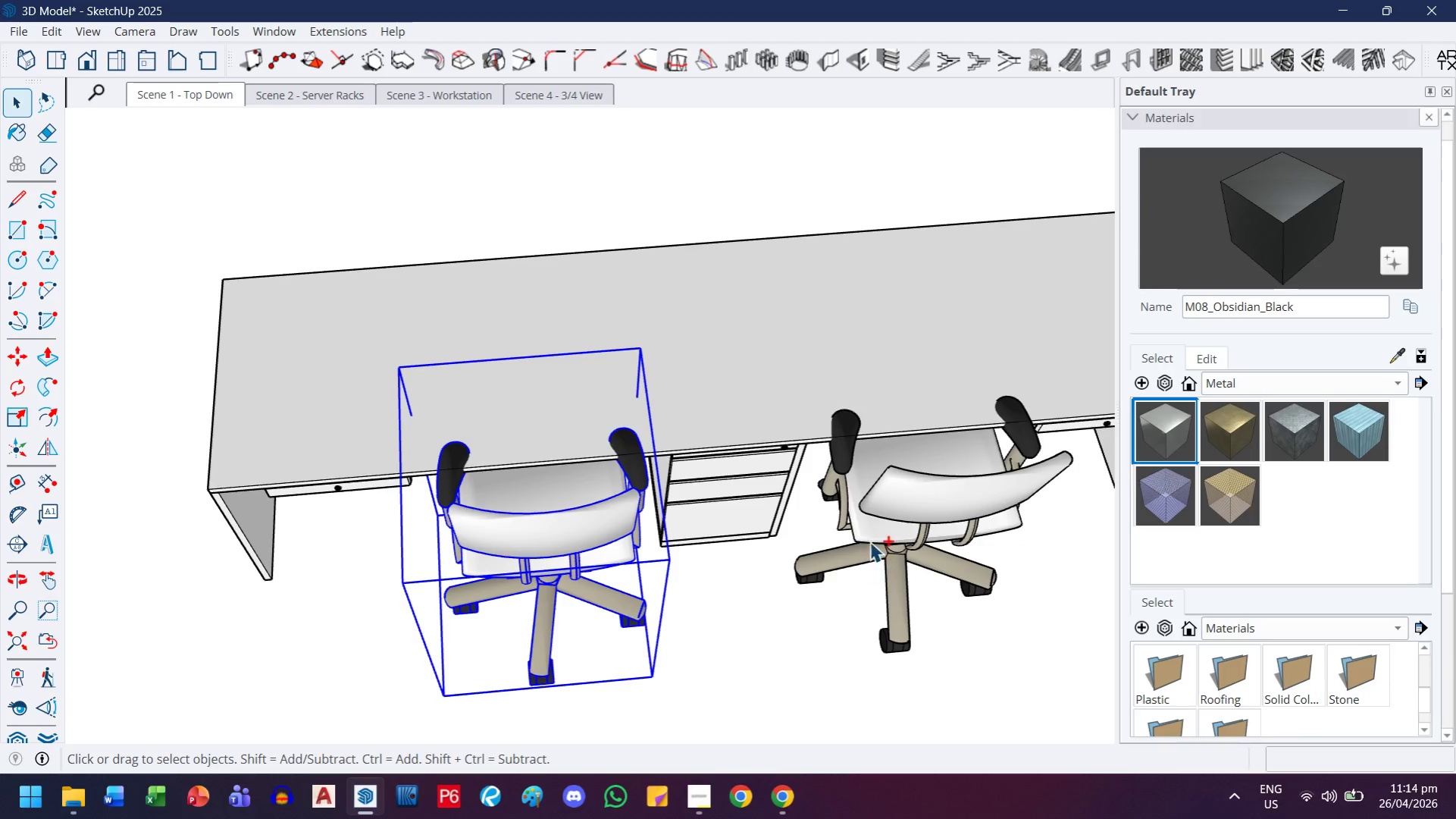 
left_click([885, 516])
 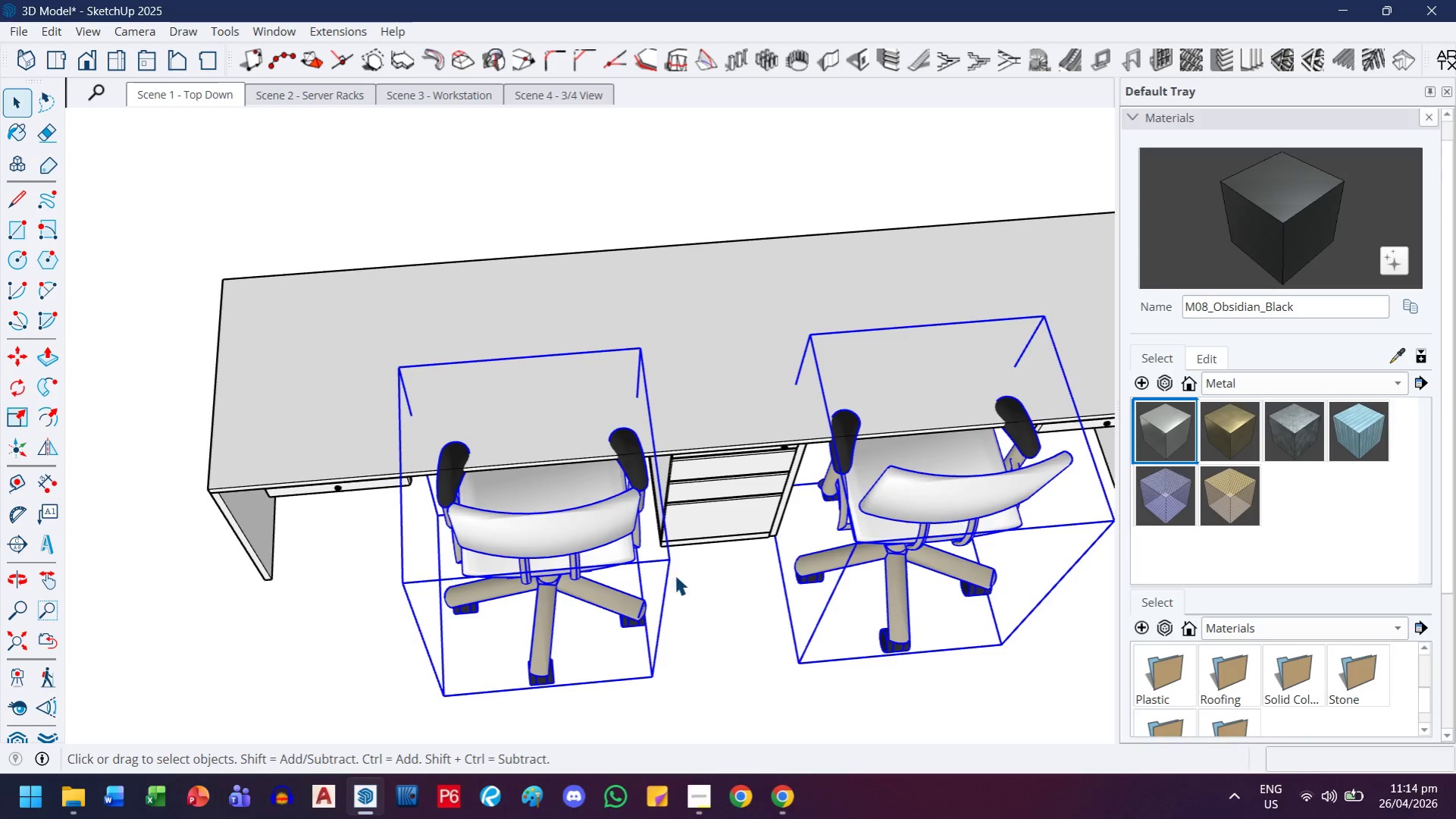 
key(M)
 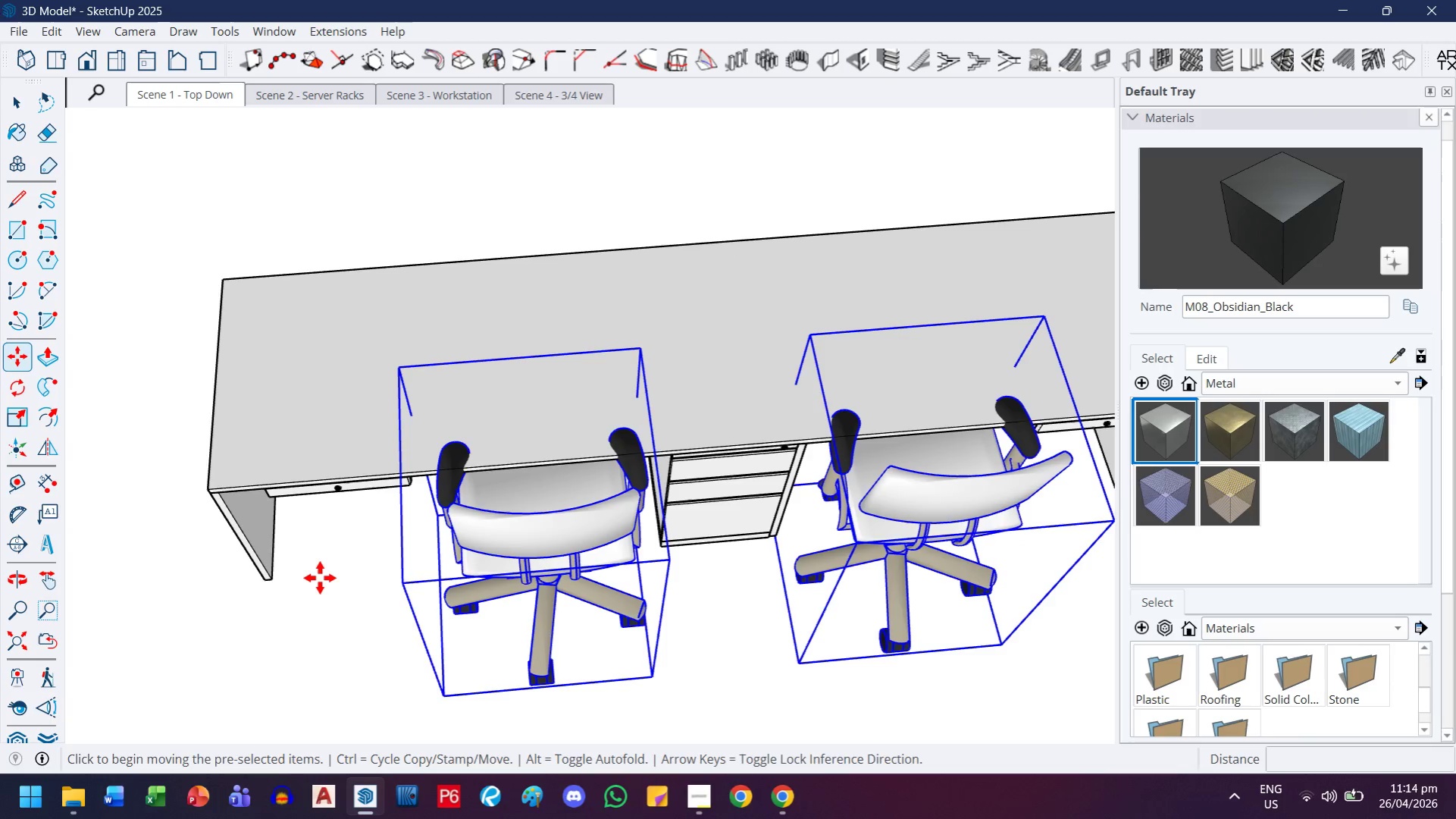 
left_click([319, 578])
 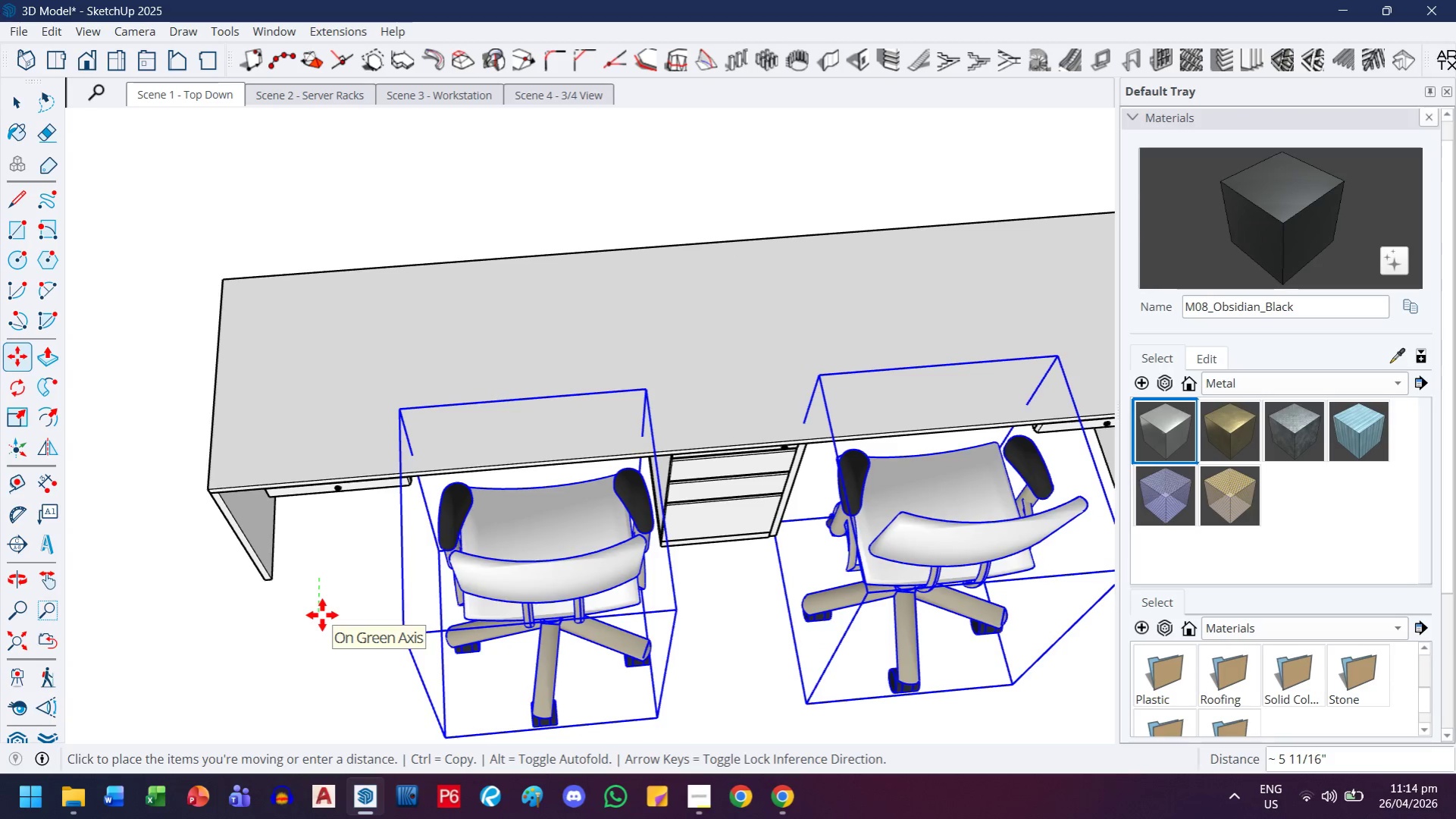 
left_click([322, 610])
 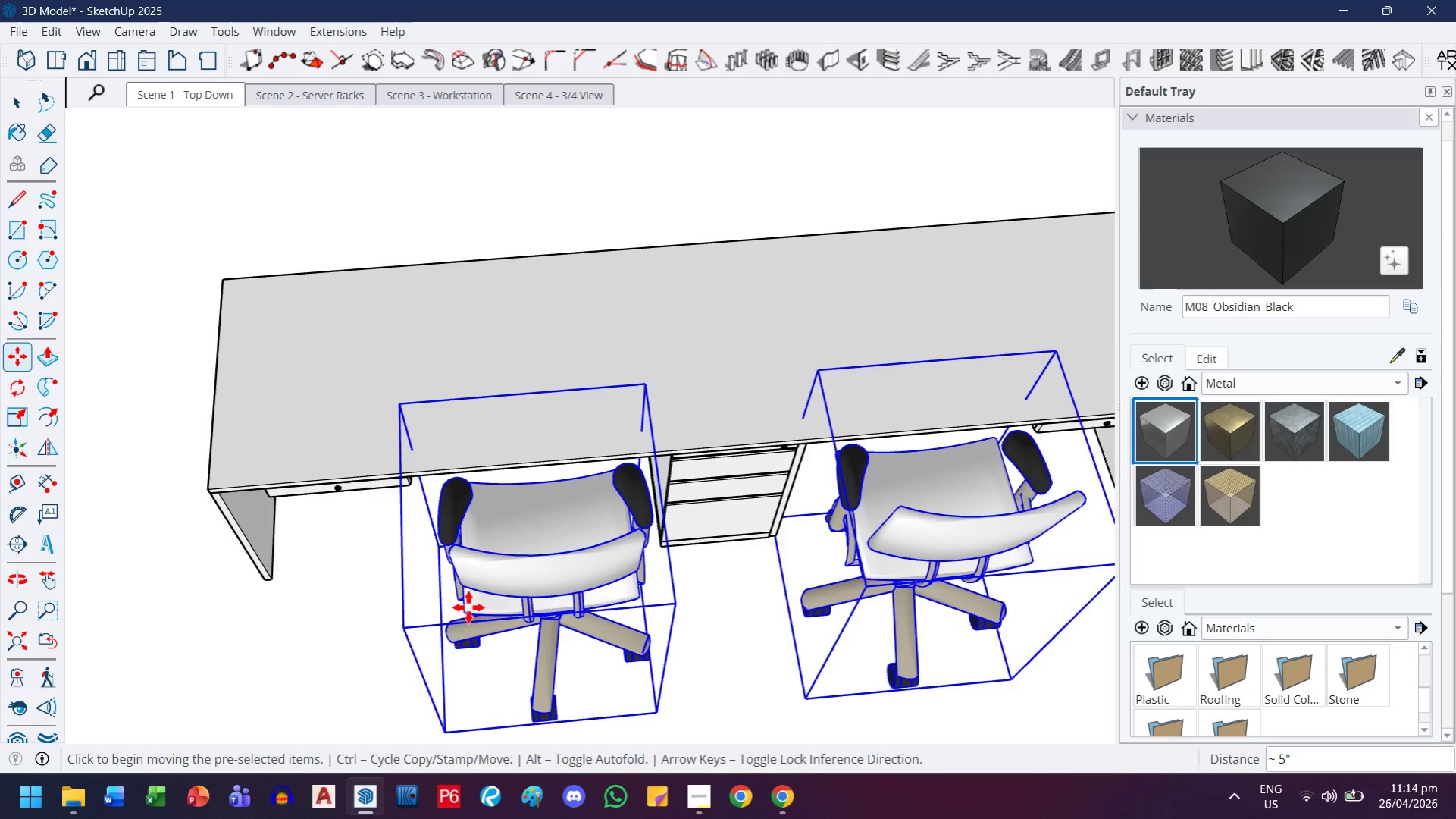 
scroll: coordinate [468, 607], scroll_direction: down, amount: 1.0
 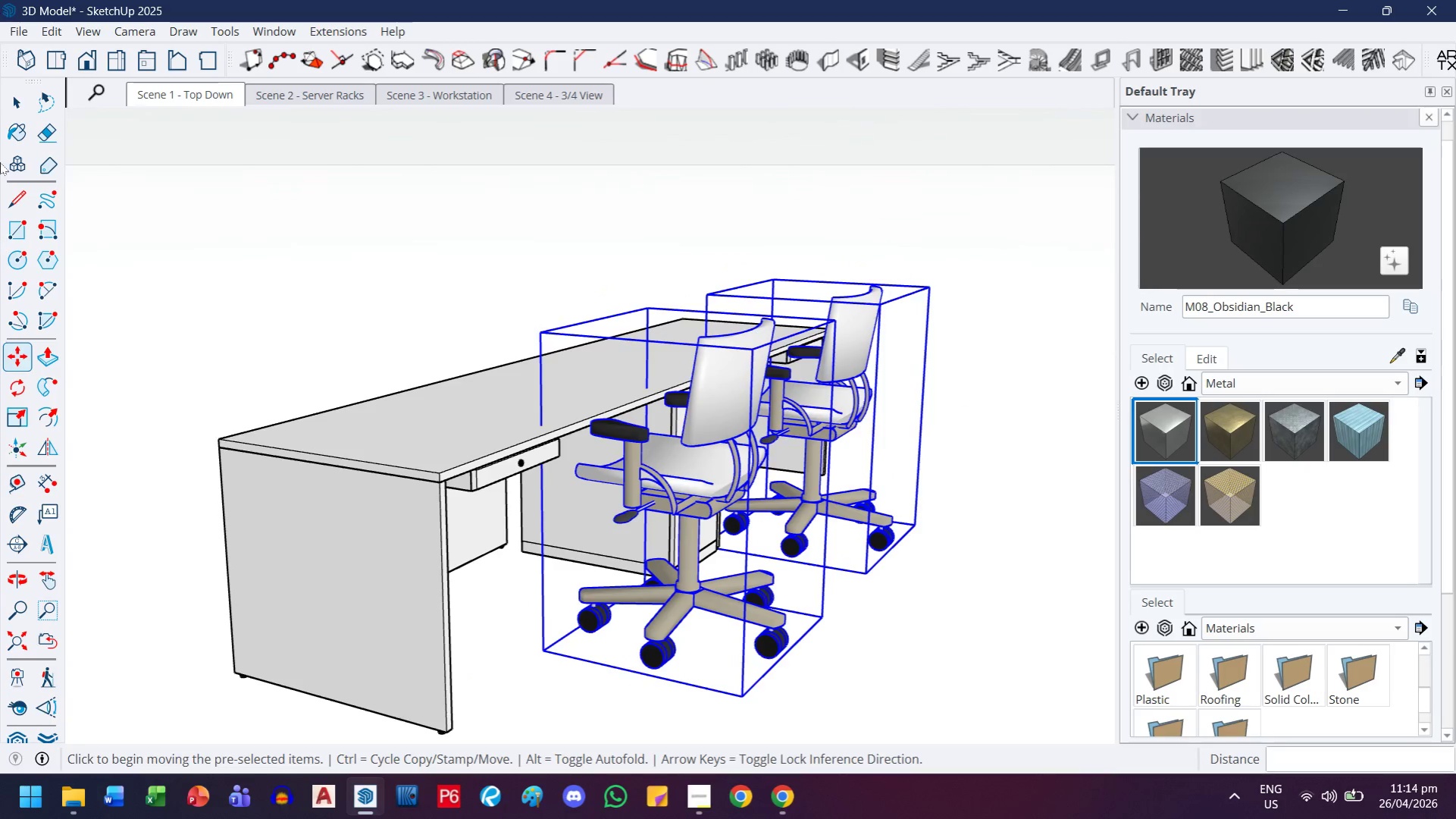 
left_click([448, 427])
 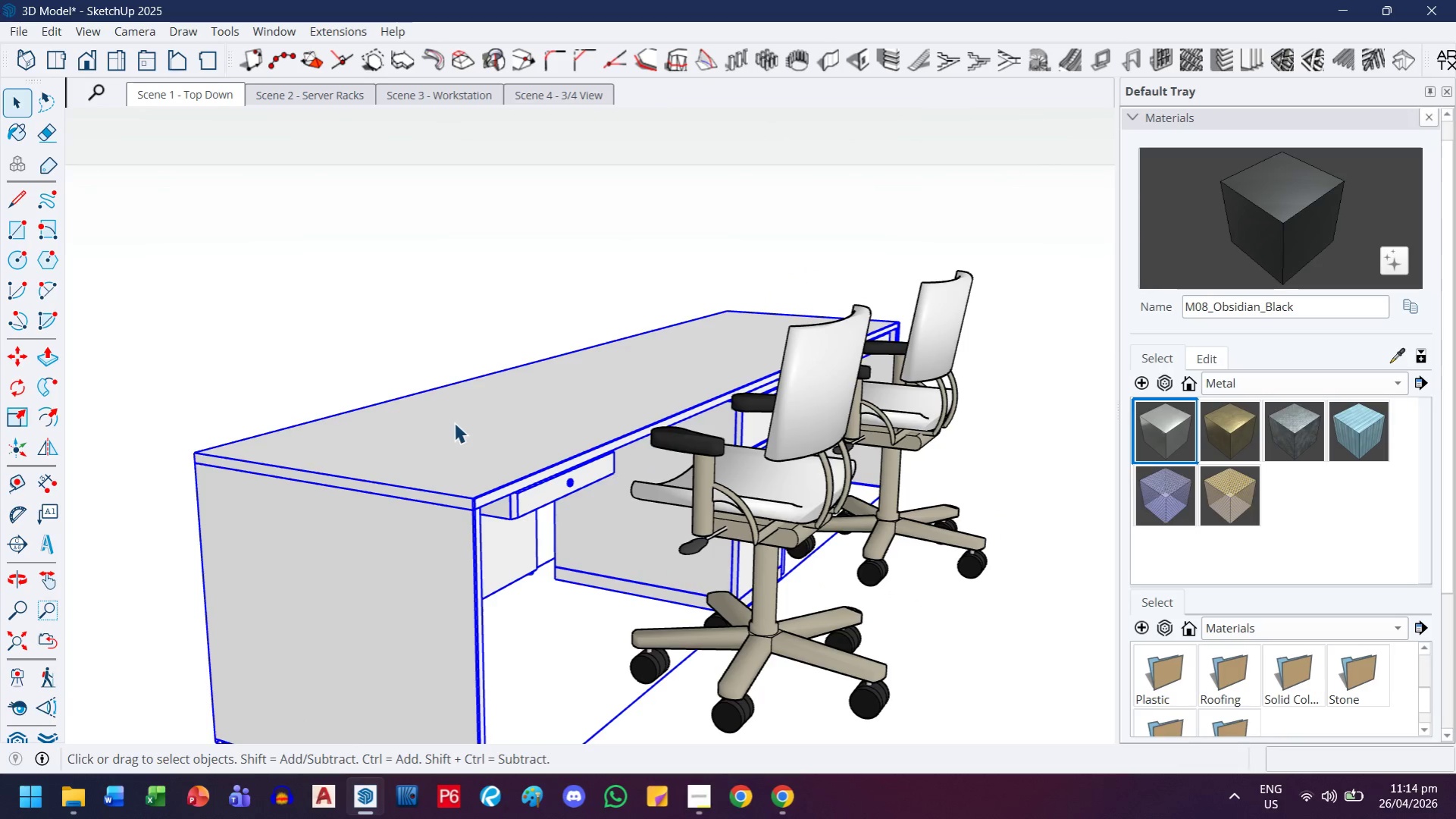 
scroll: coordinate [324, 387], scroll_direction: up, amount: 2.0
 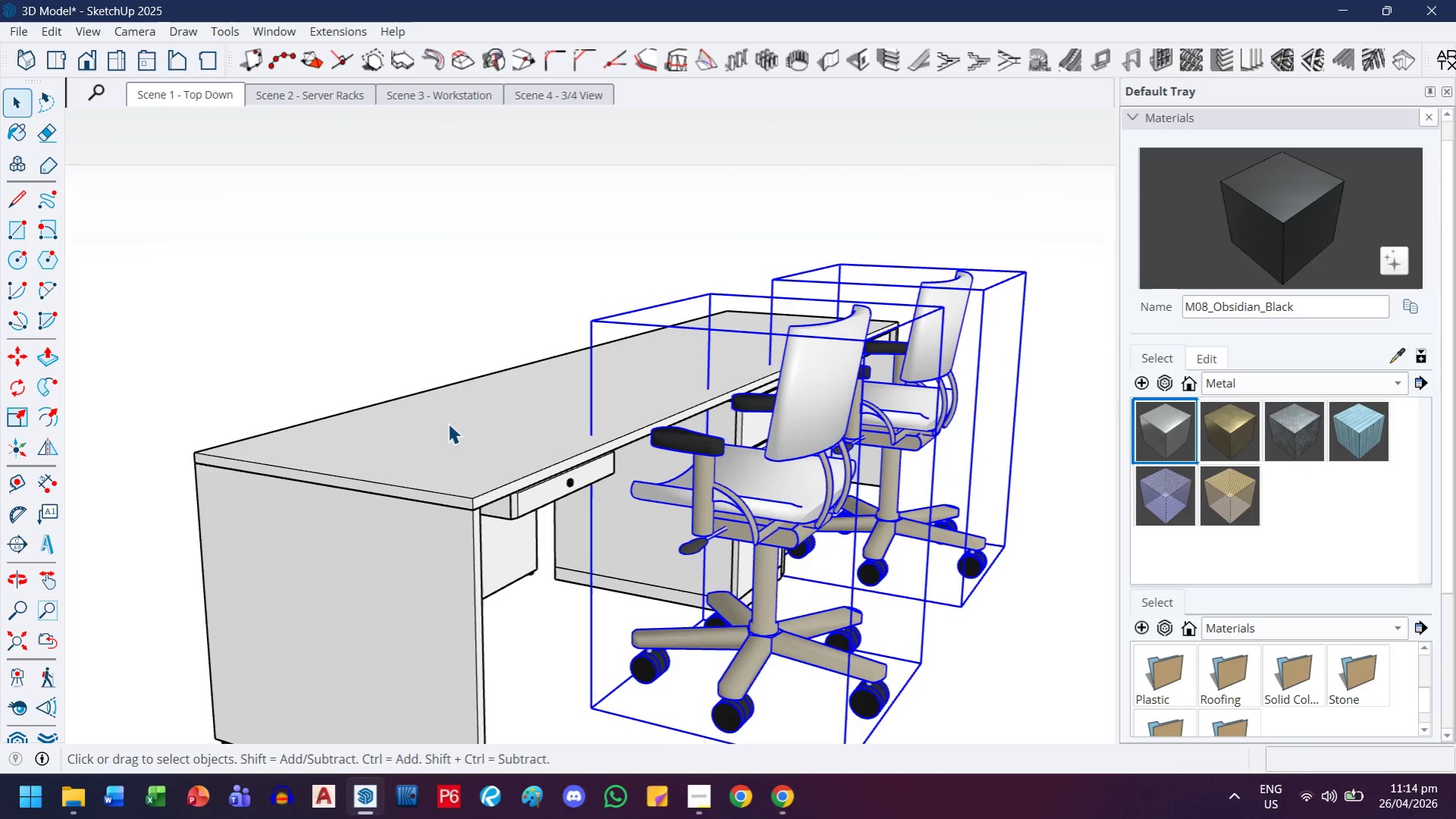 
double_click([454, 422])
 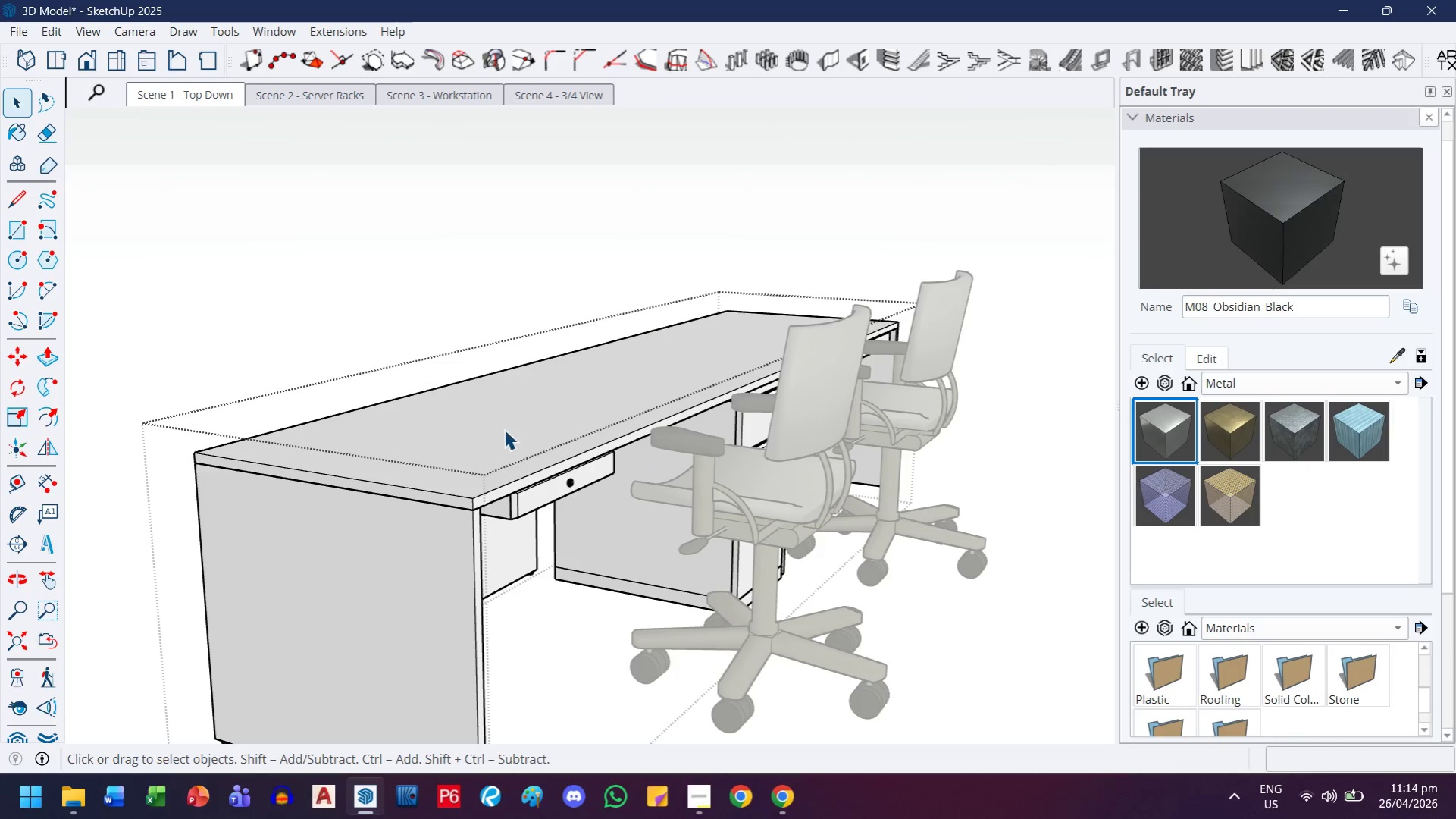 
triple_click([504, 429])
 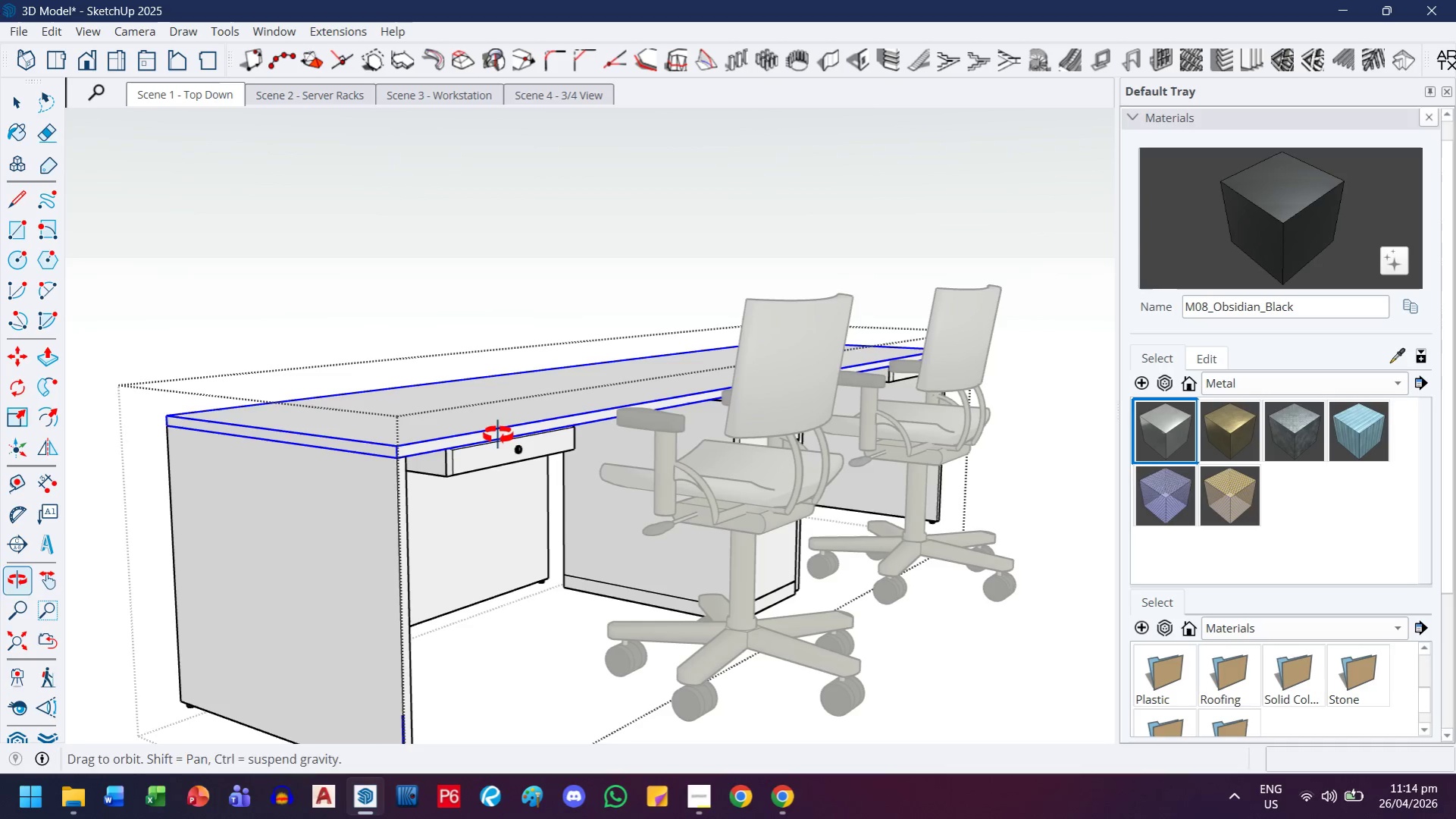 
key(Control+ControlLeft)
 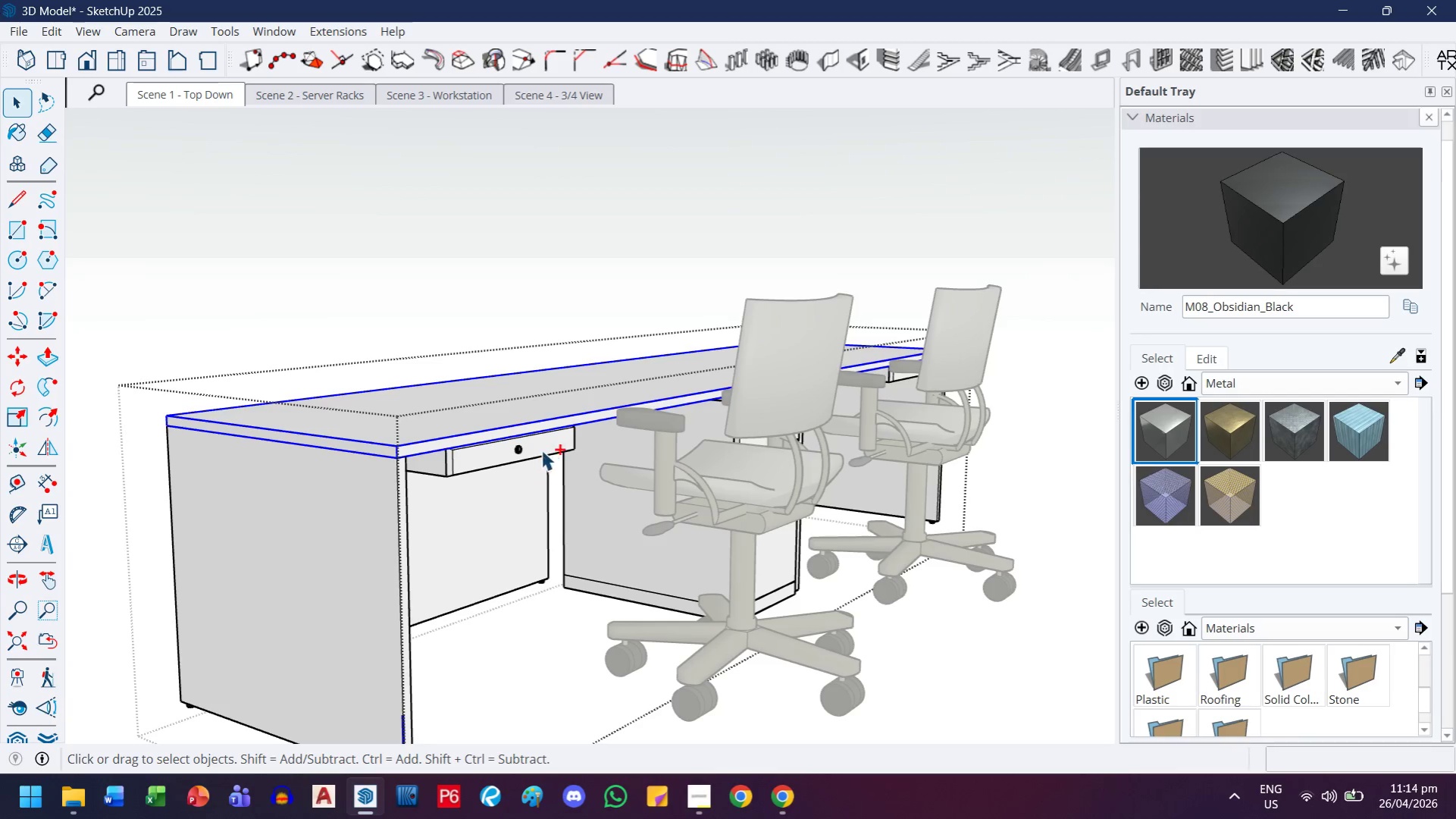 
left_click([541, 450])
 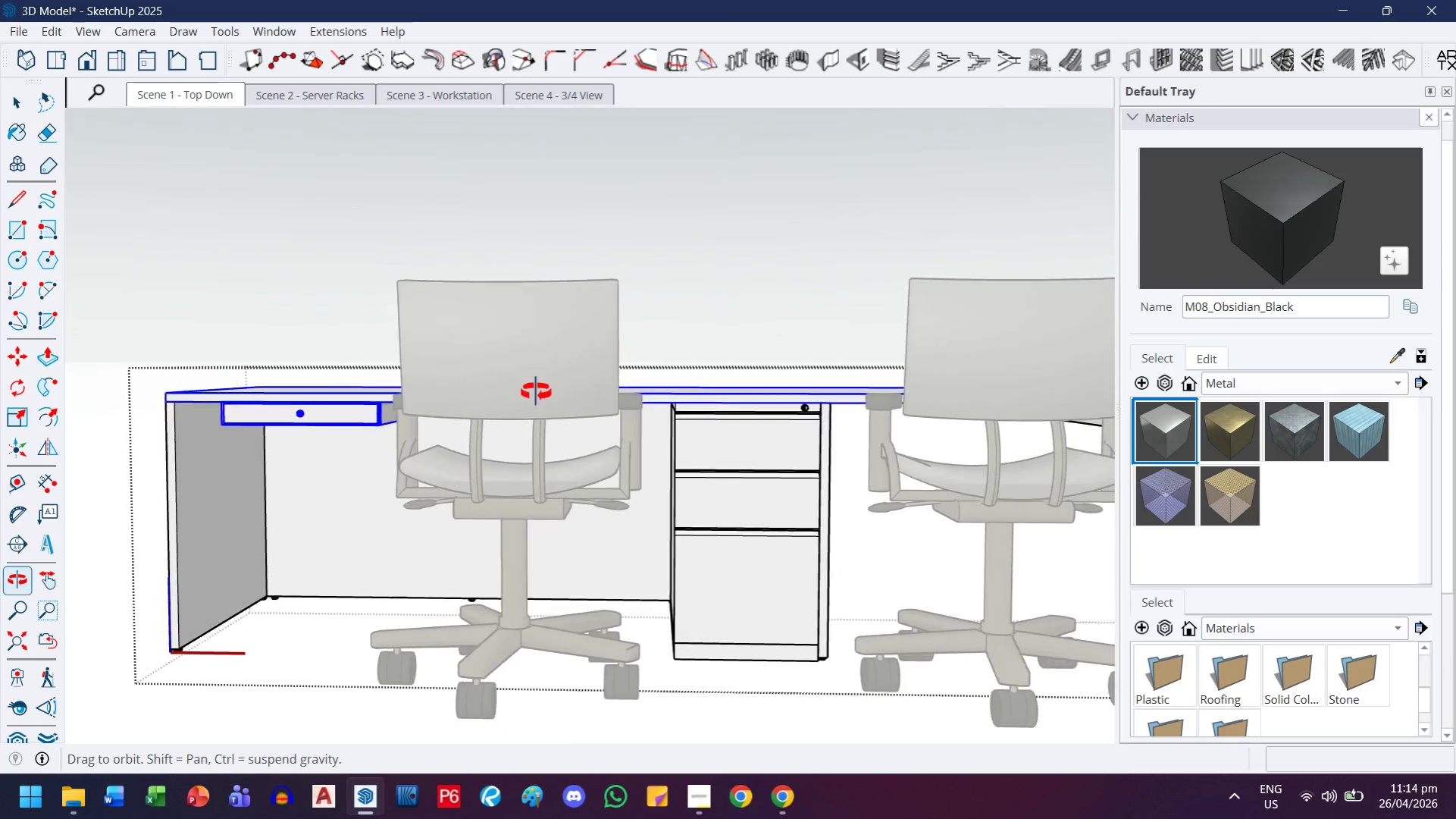 
key(H)
 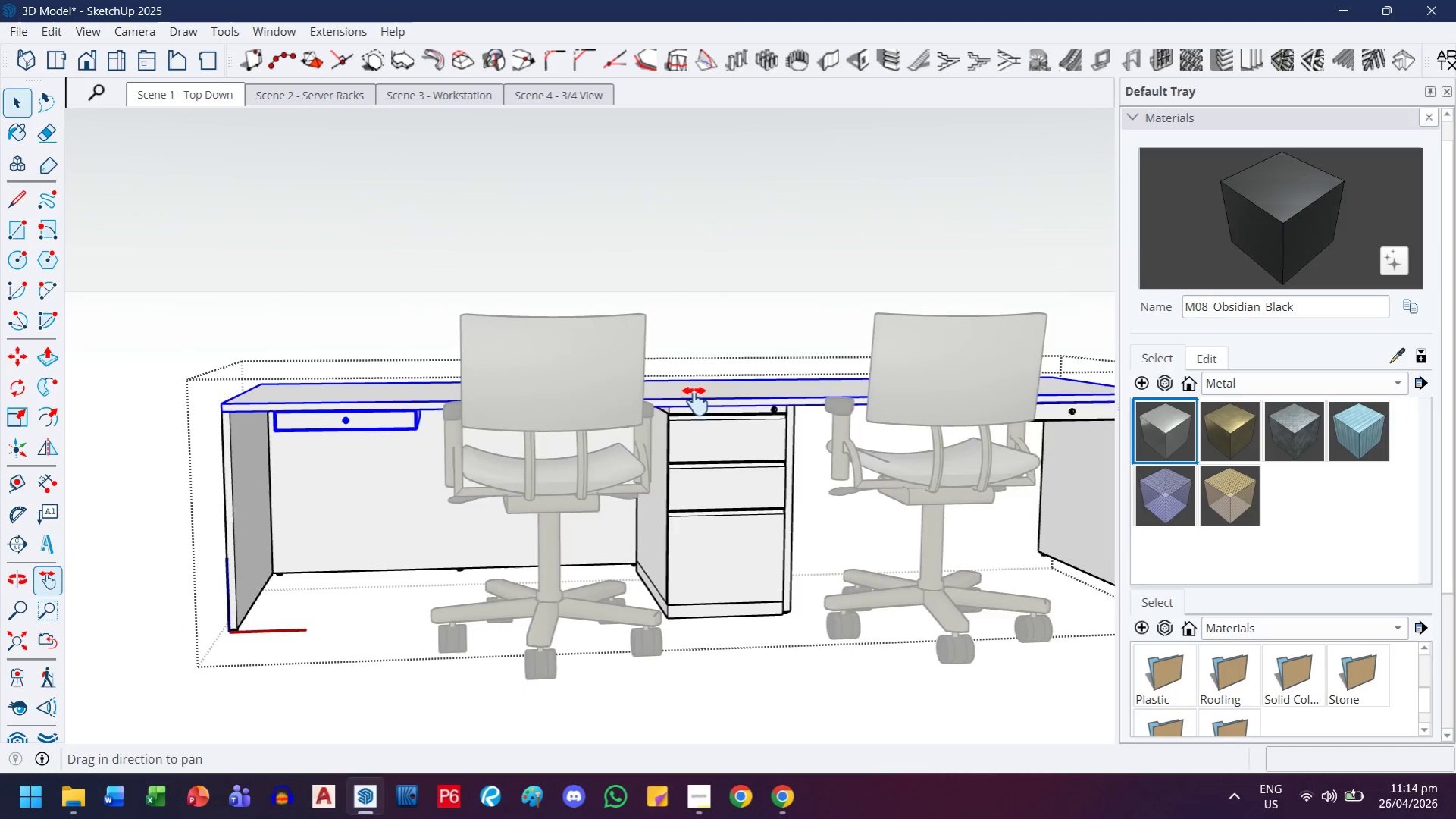 
left_click_drag(start_coordinate=[728, 401], to_coordinate=[439, 411])
 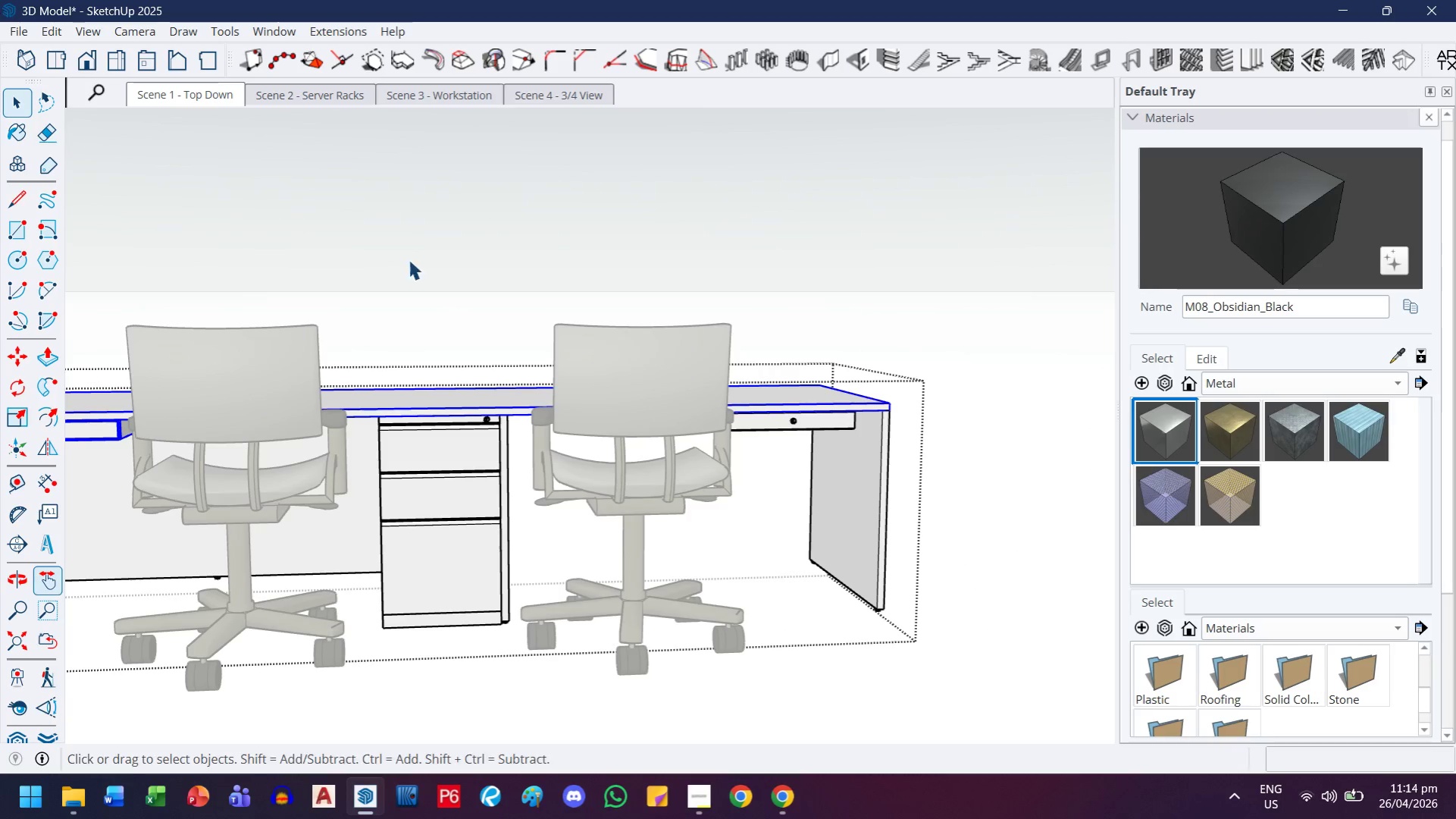 
scroll: coordinate [605, 416], scroll_direction: down, amount: 2.0
 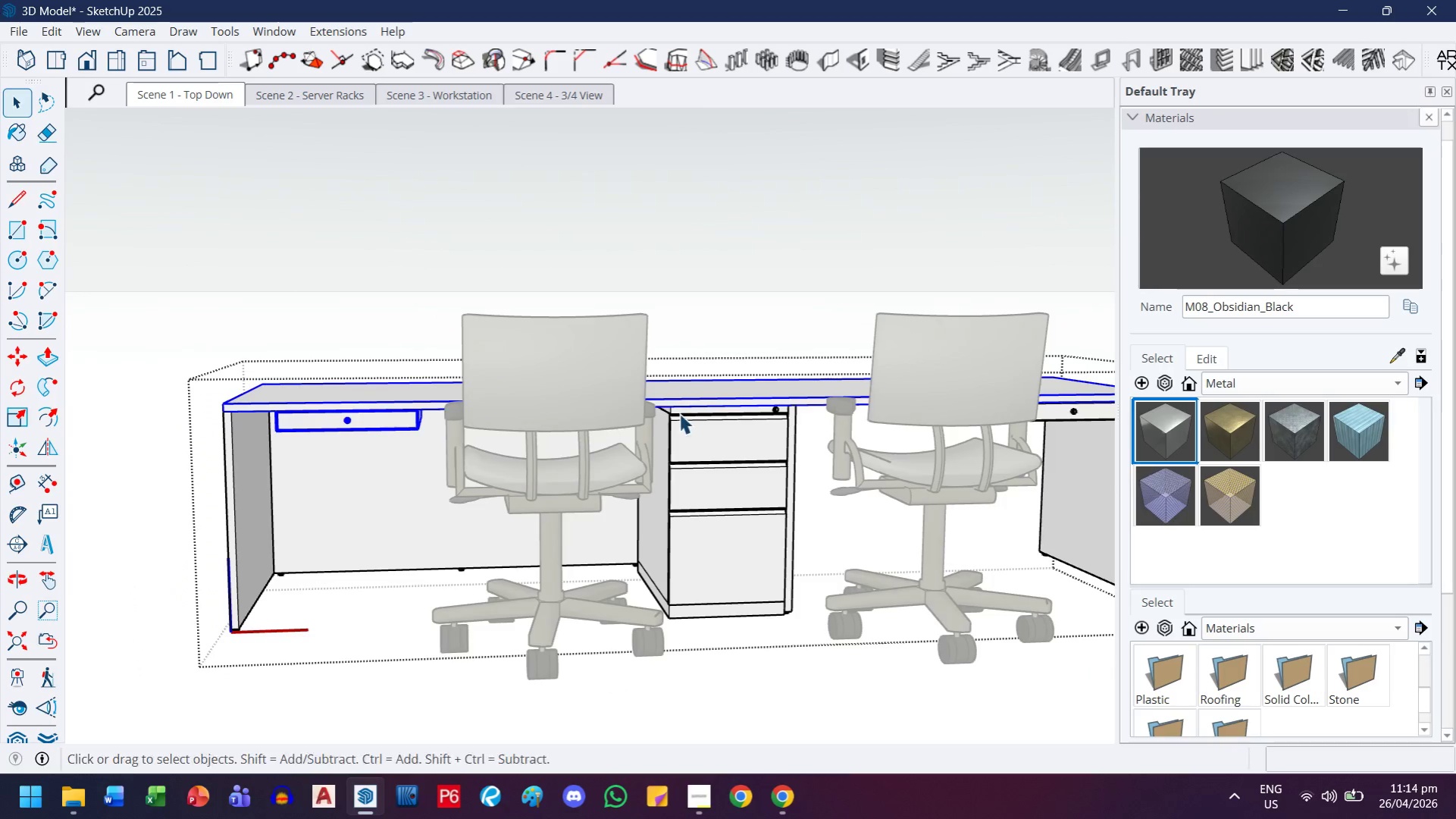 
hold_key(key=ControlLeft, duration=0.73)
left_click([783, 426])
 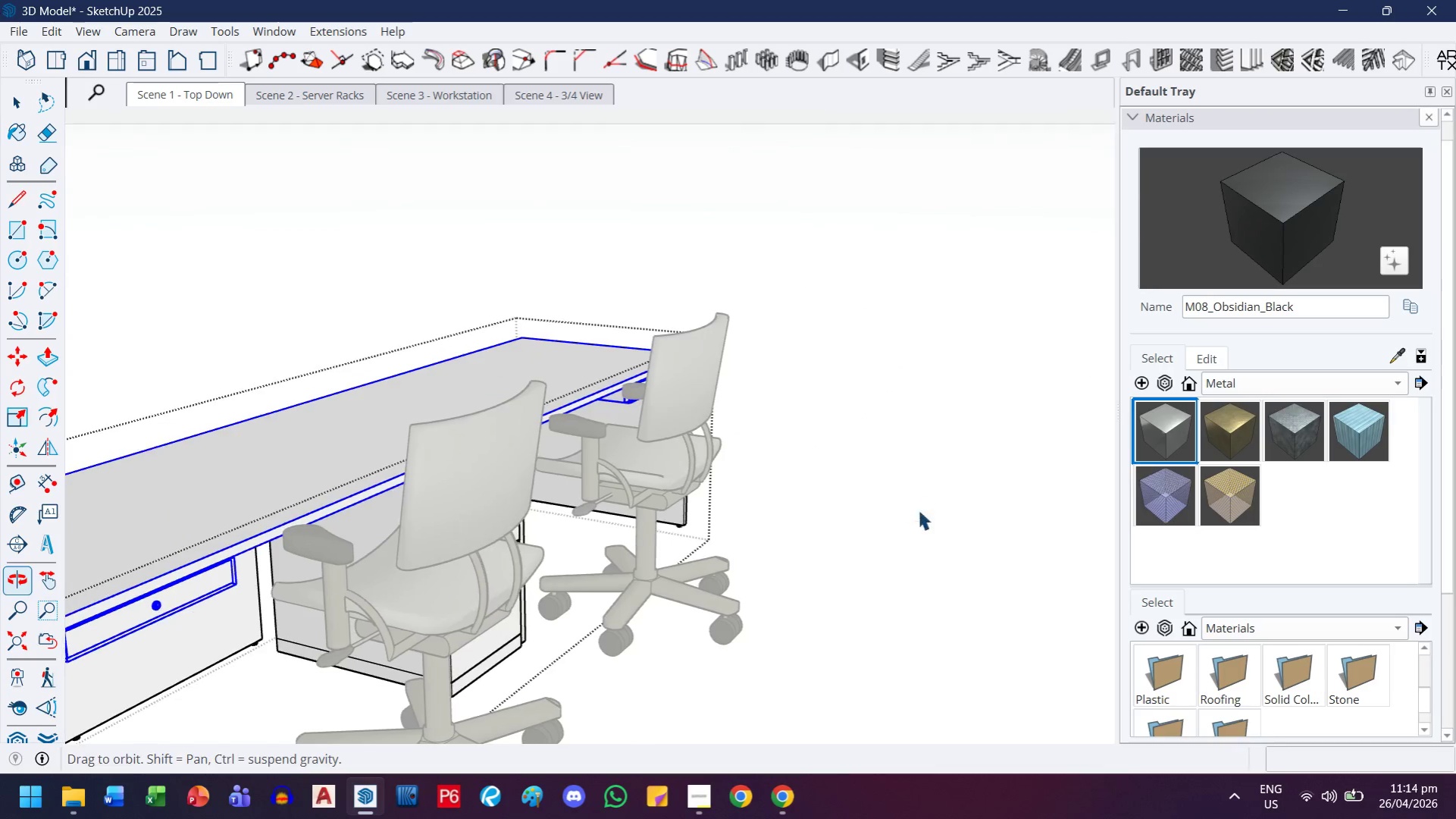 
key(H)
 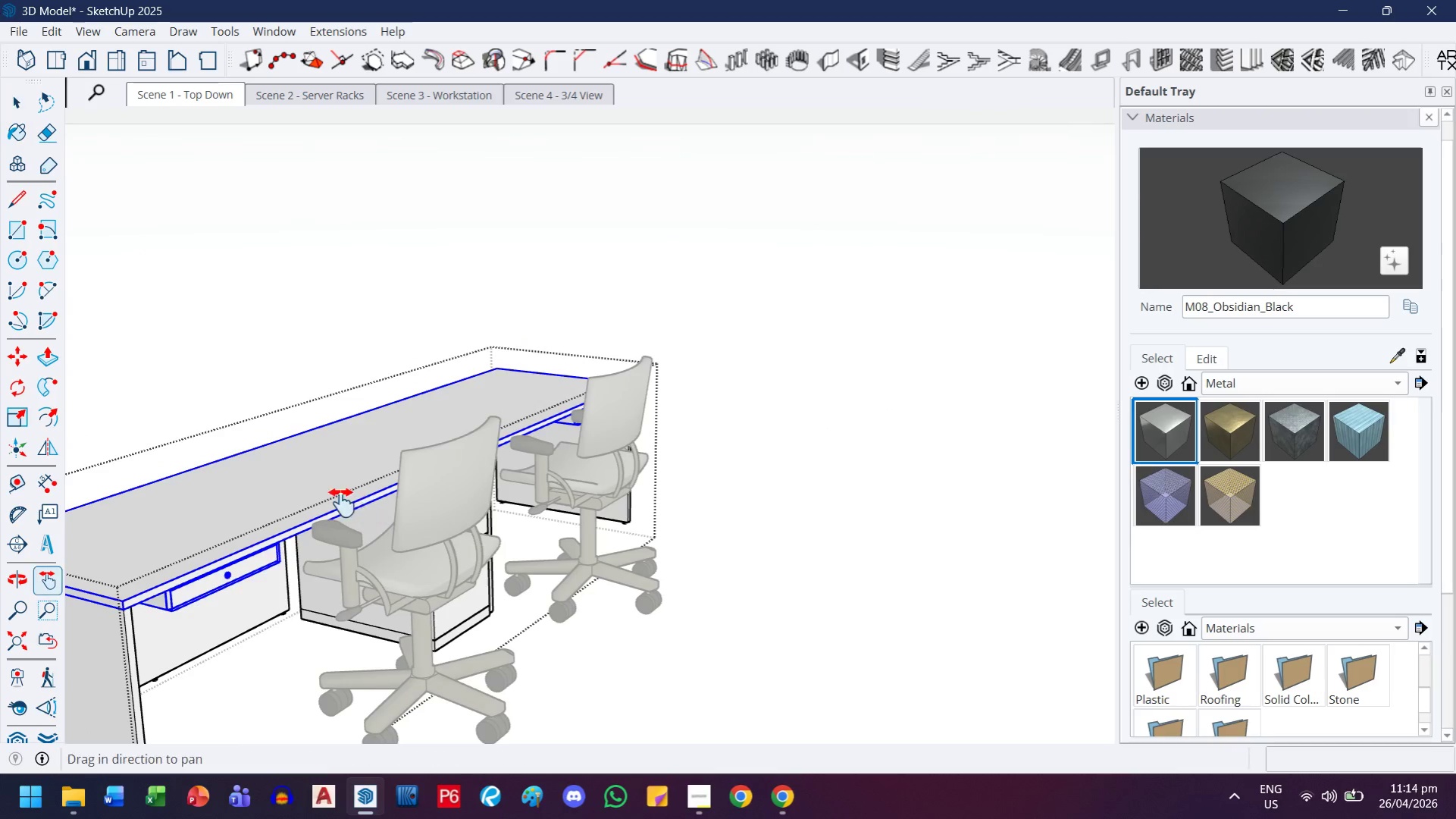 
left_click_drag(start_coordinate=[342, 503], to_coordinate=[457, 510])
 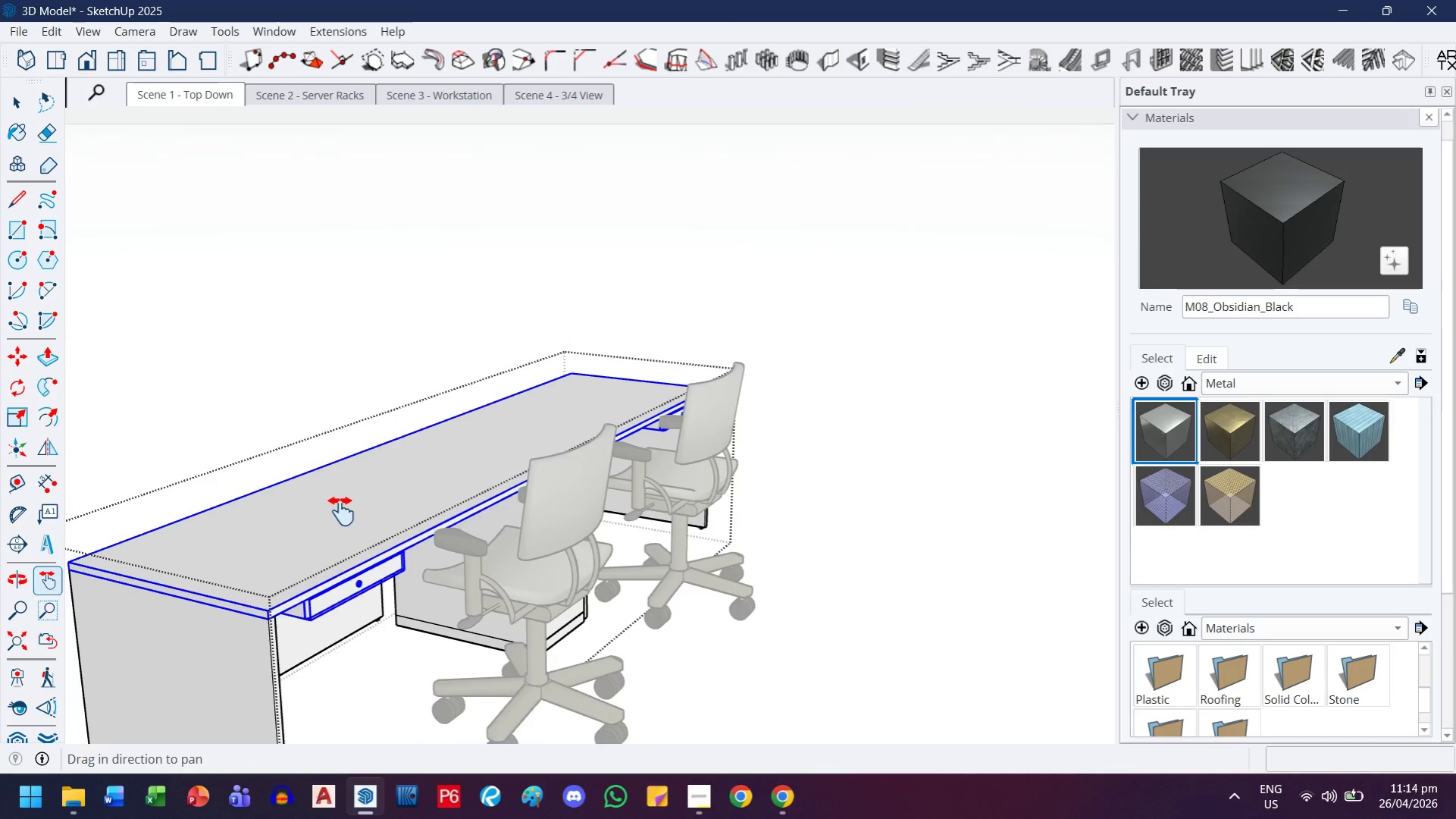 
scroll: coordinate [381, 510], scroll_direction: down, amount: 3.0
 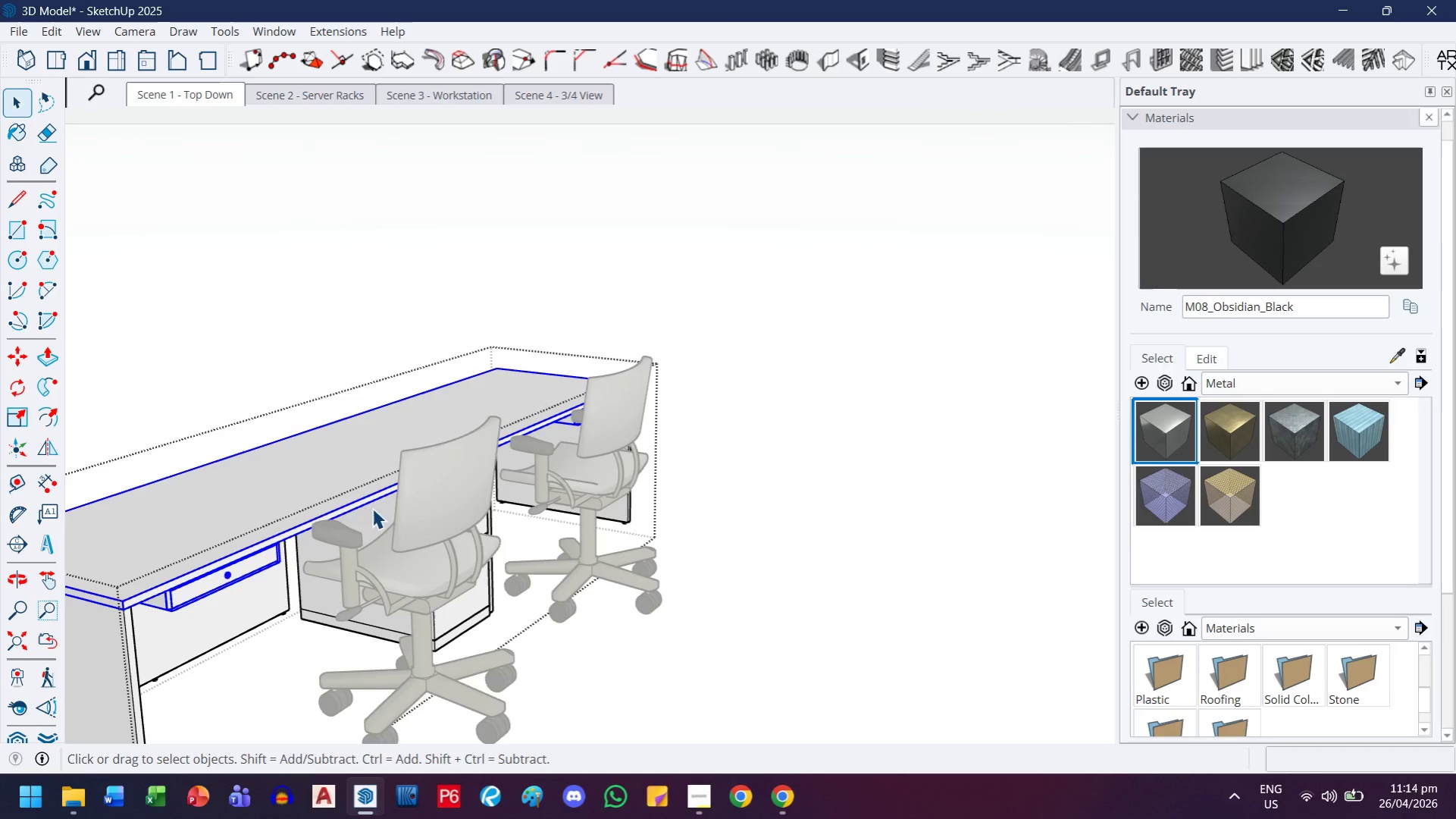 
key(M)
 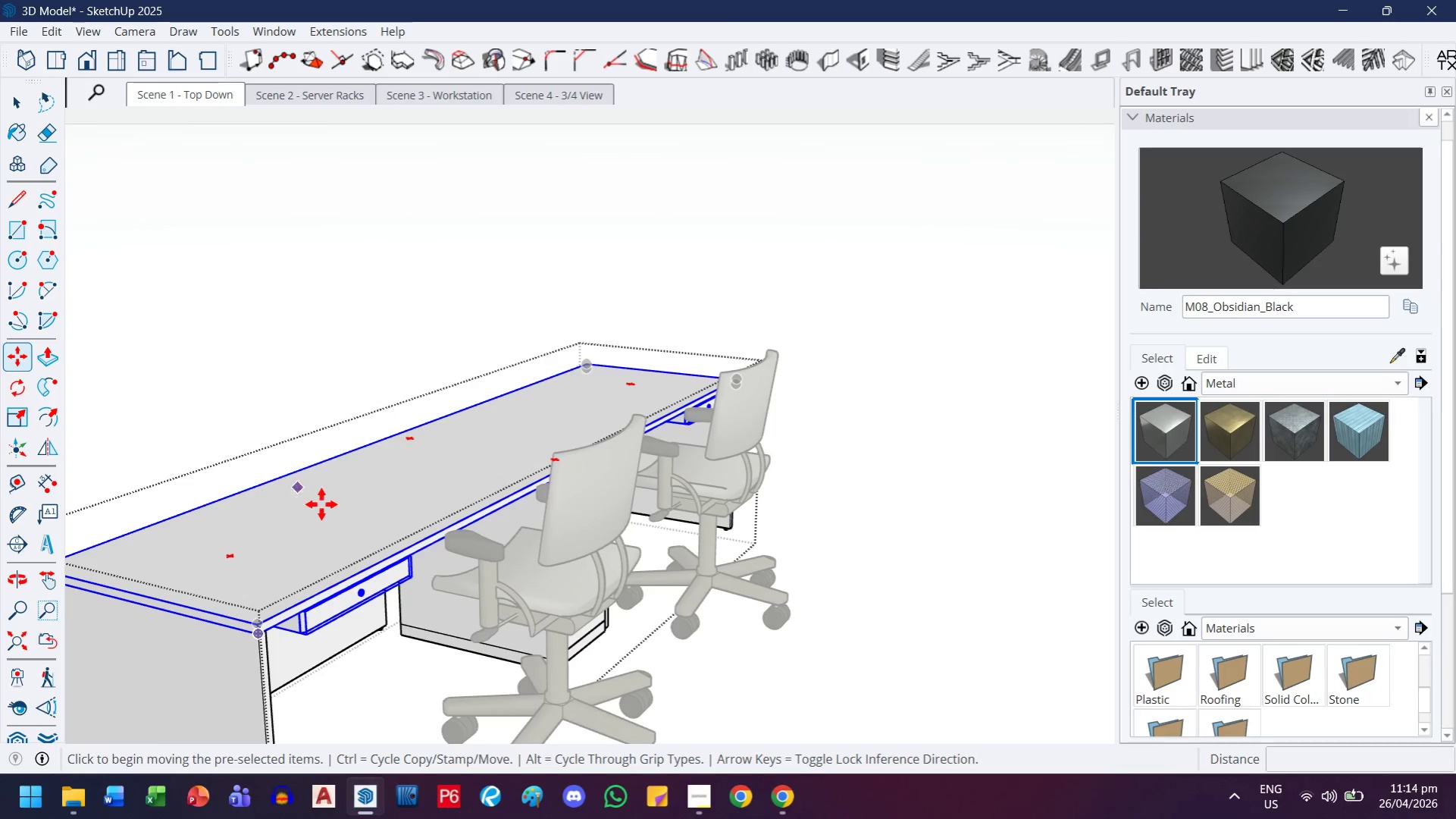 
scroll: coordinate [341, 511], scroll_direction: up, amount: 1.0
 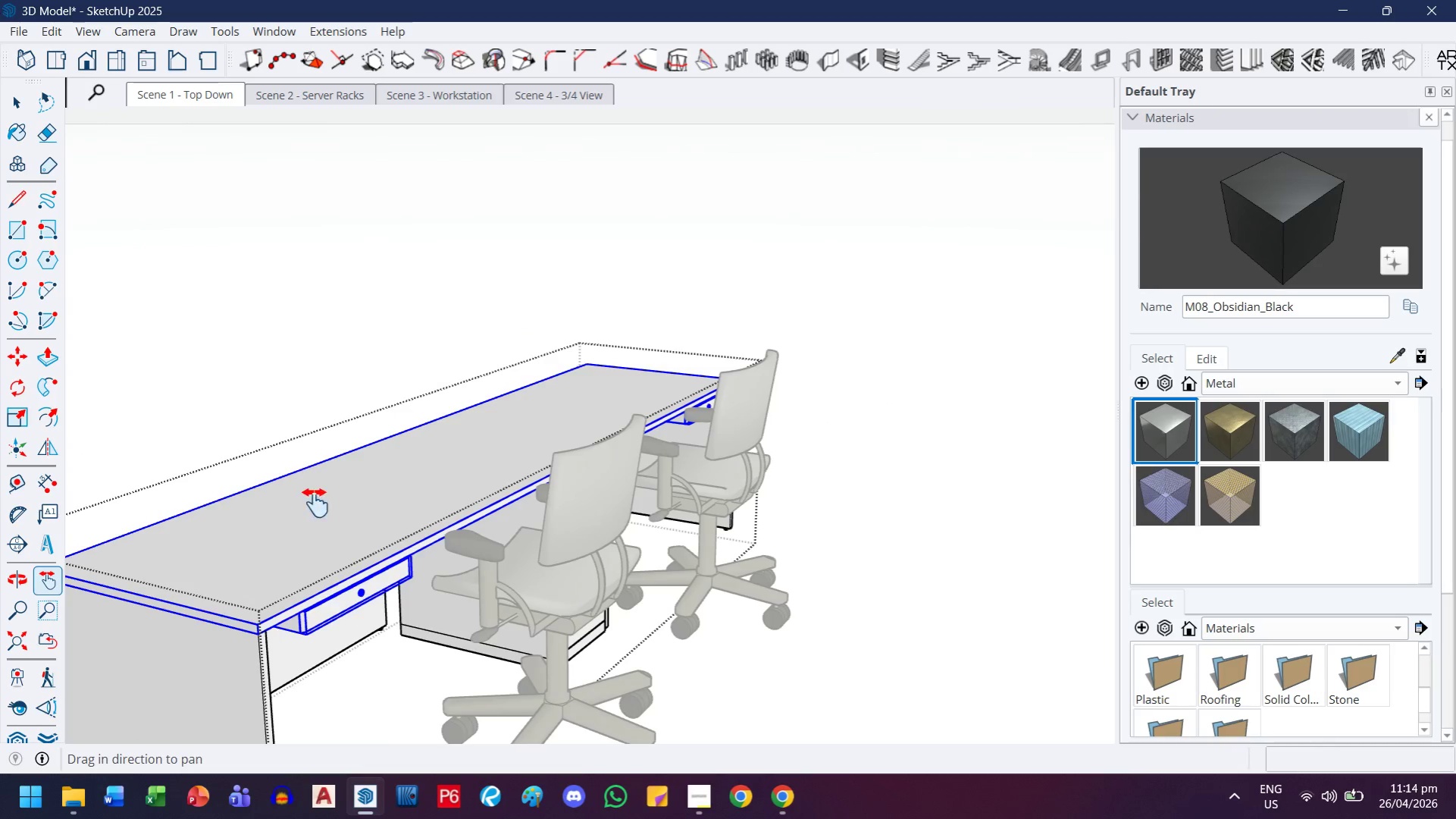 
left_click([323, 504])
 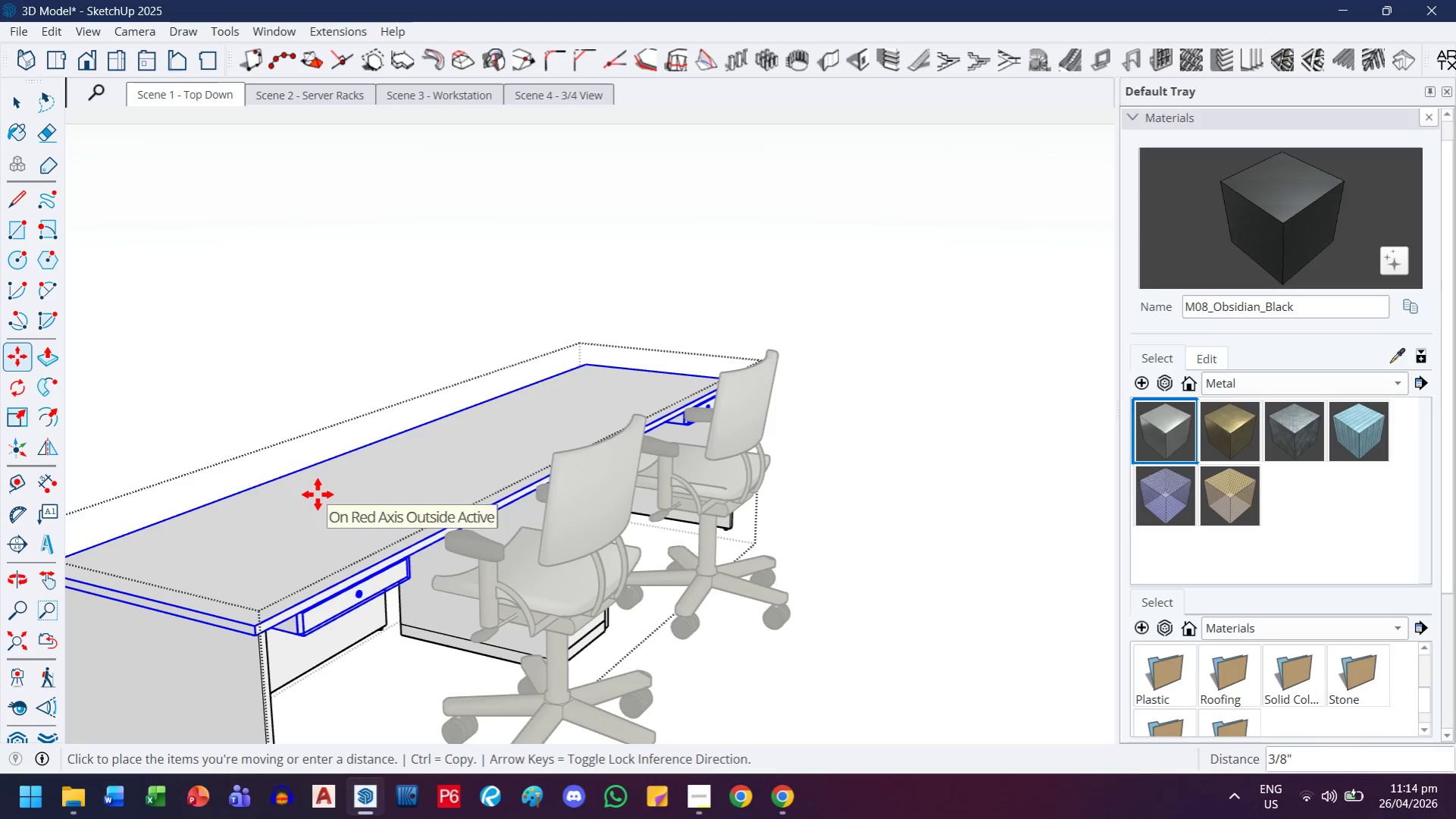 
key(ArrowUp)
 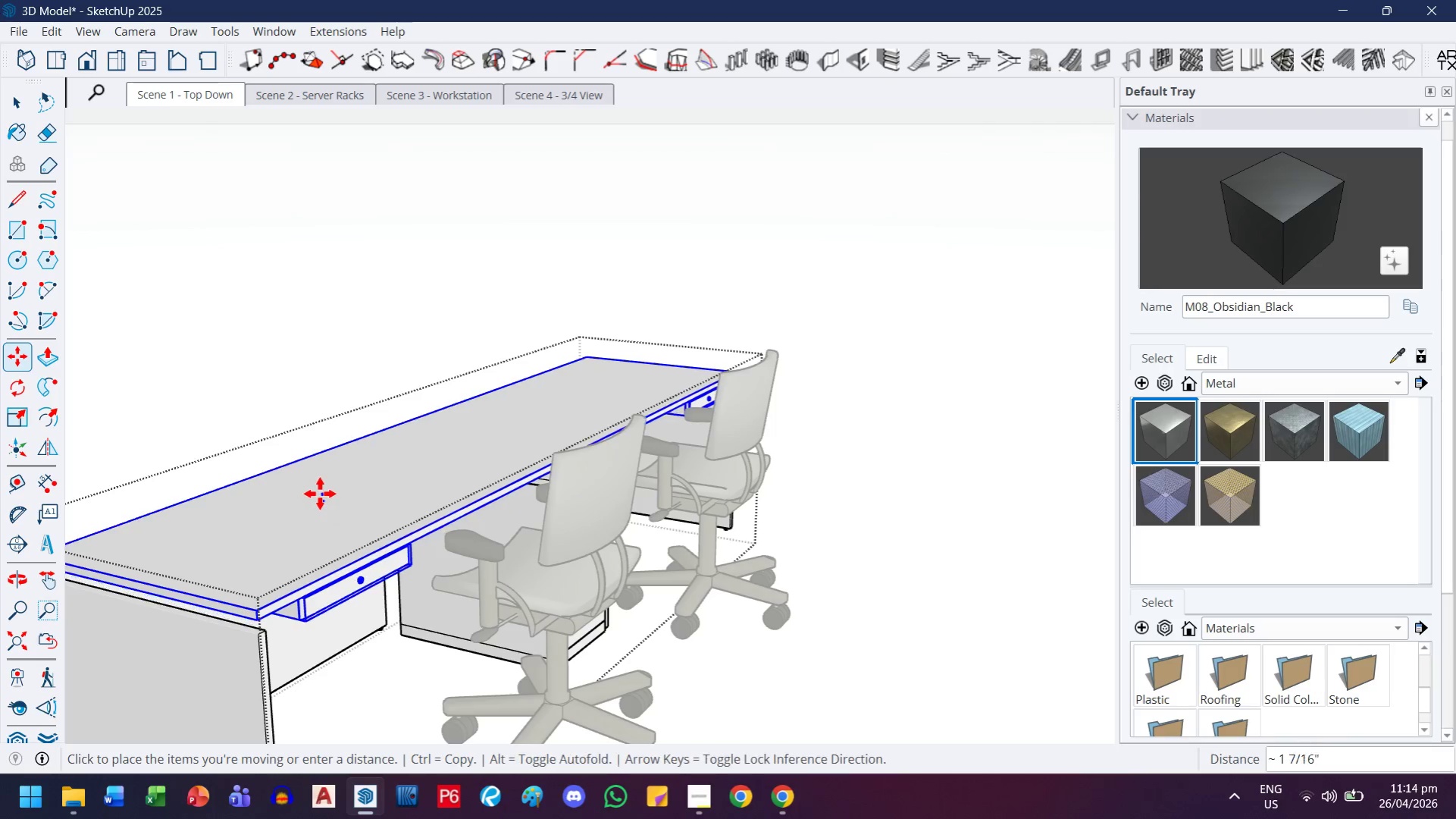 
key(H)
 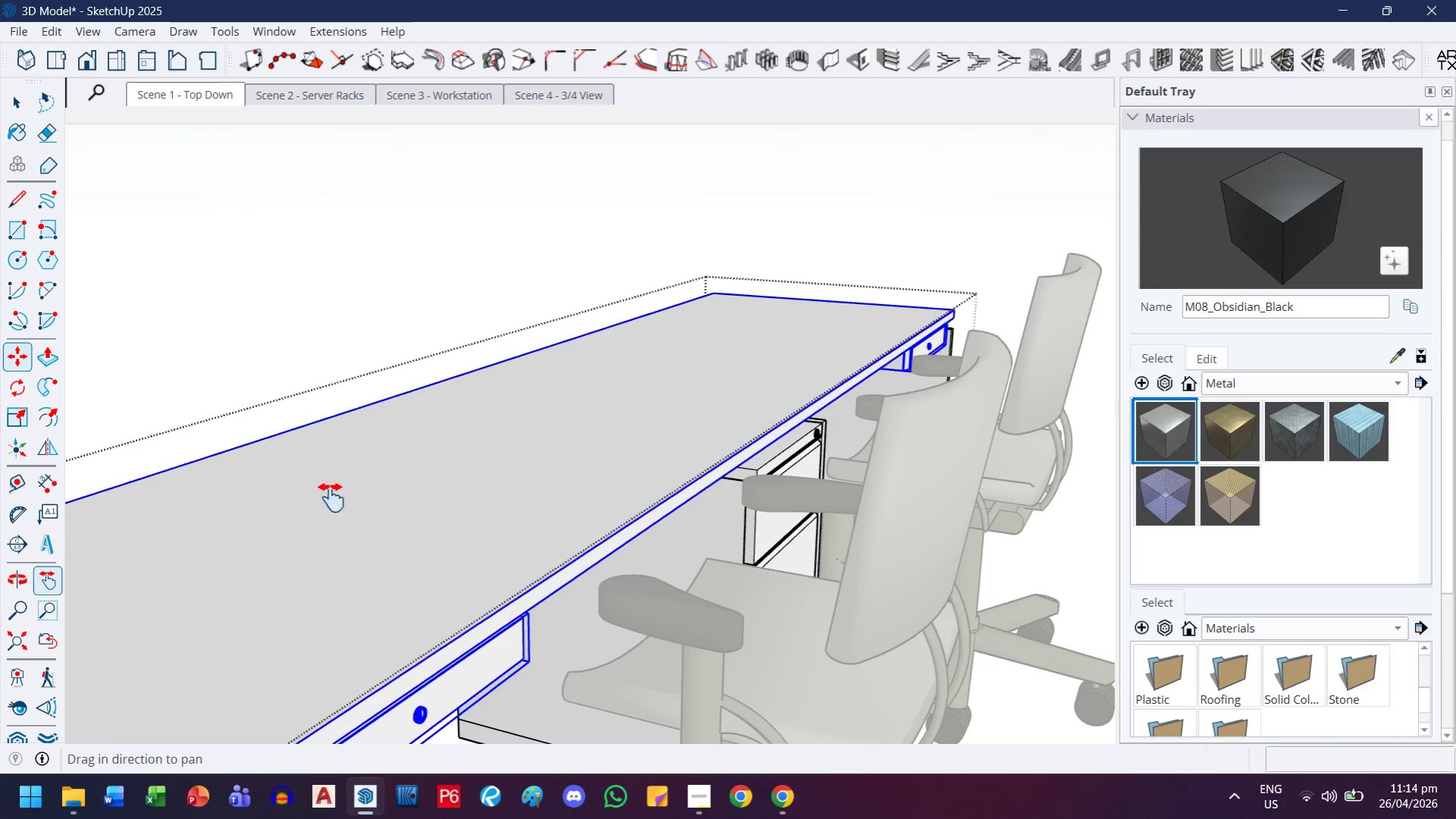 
left_click_drag(start_coordinate=[331, 497], to_coordinate=[394, 516])
 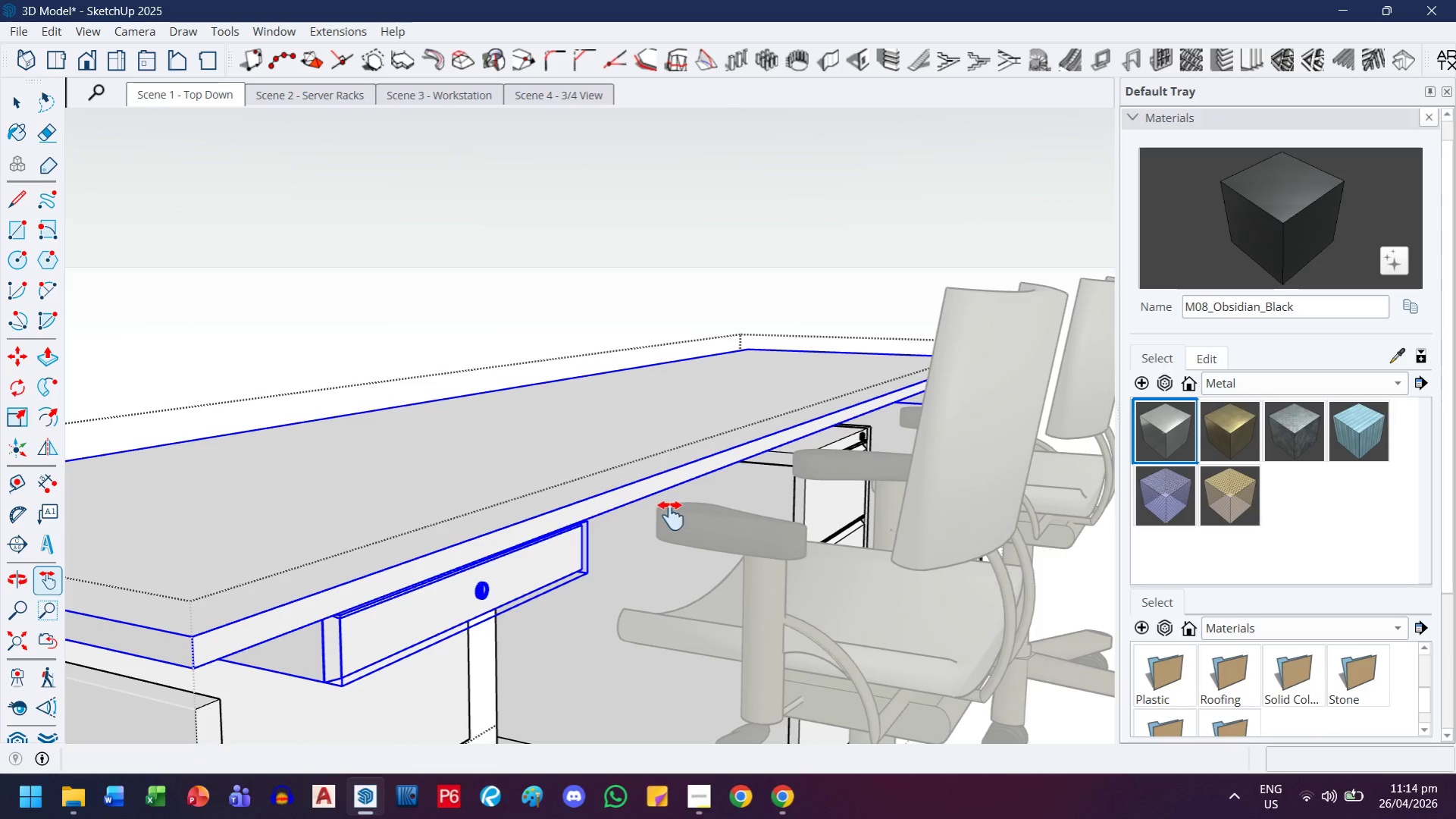 
scroll: coordinate [321, 493], scroll_direction: up, amount: 7.0
 